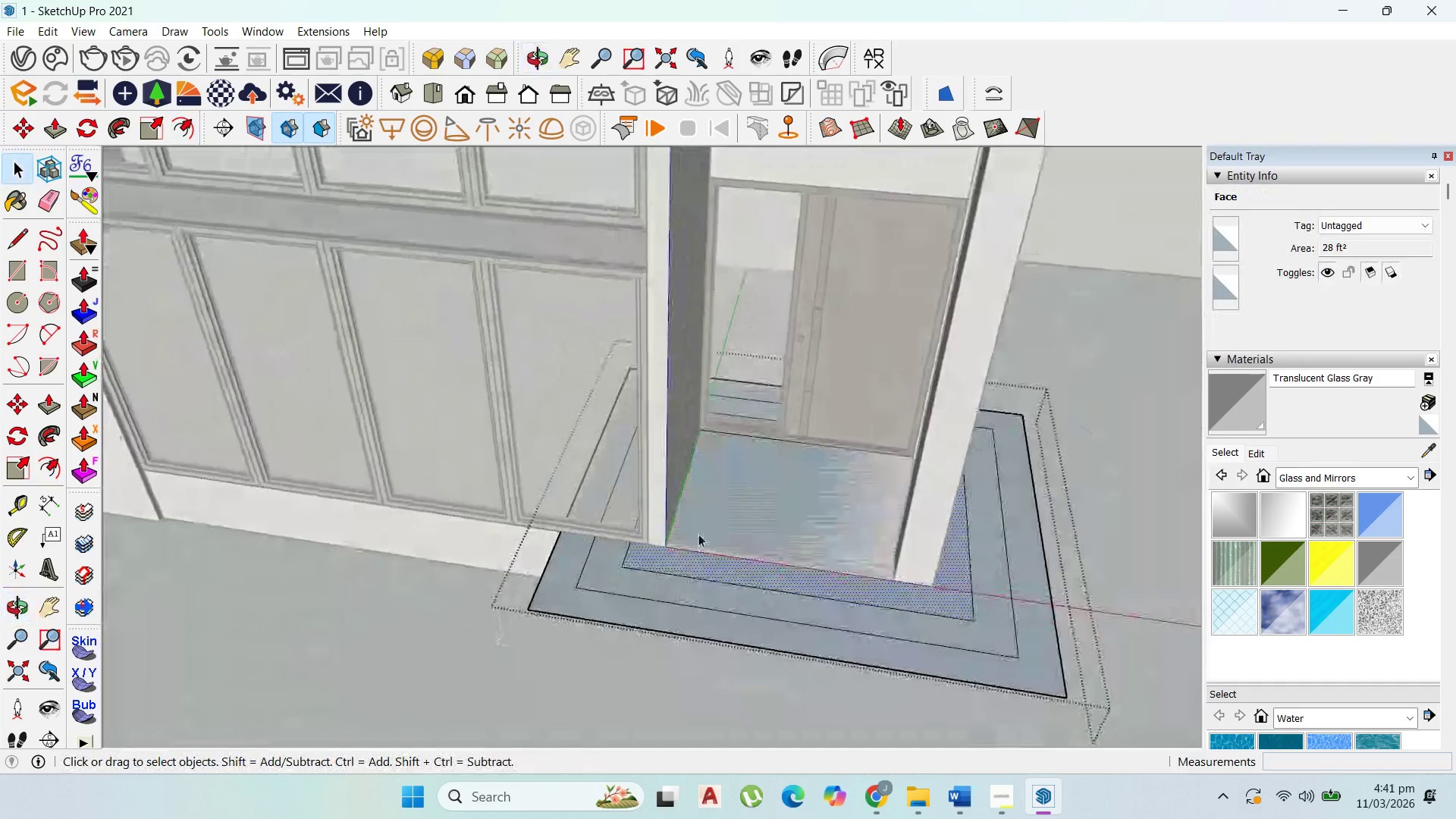 
scroll: coordinate [693, 504], scroll_direction: down, amount: 2.0
 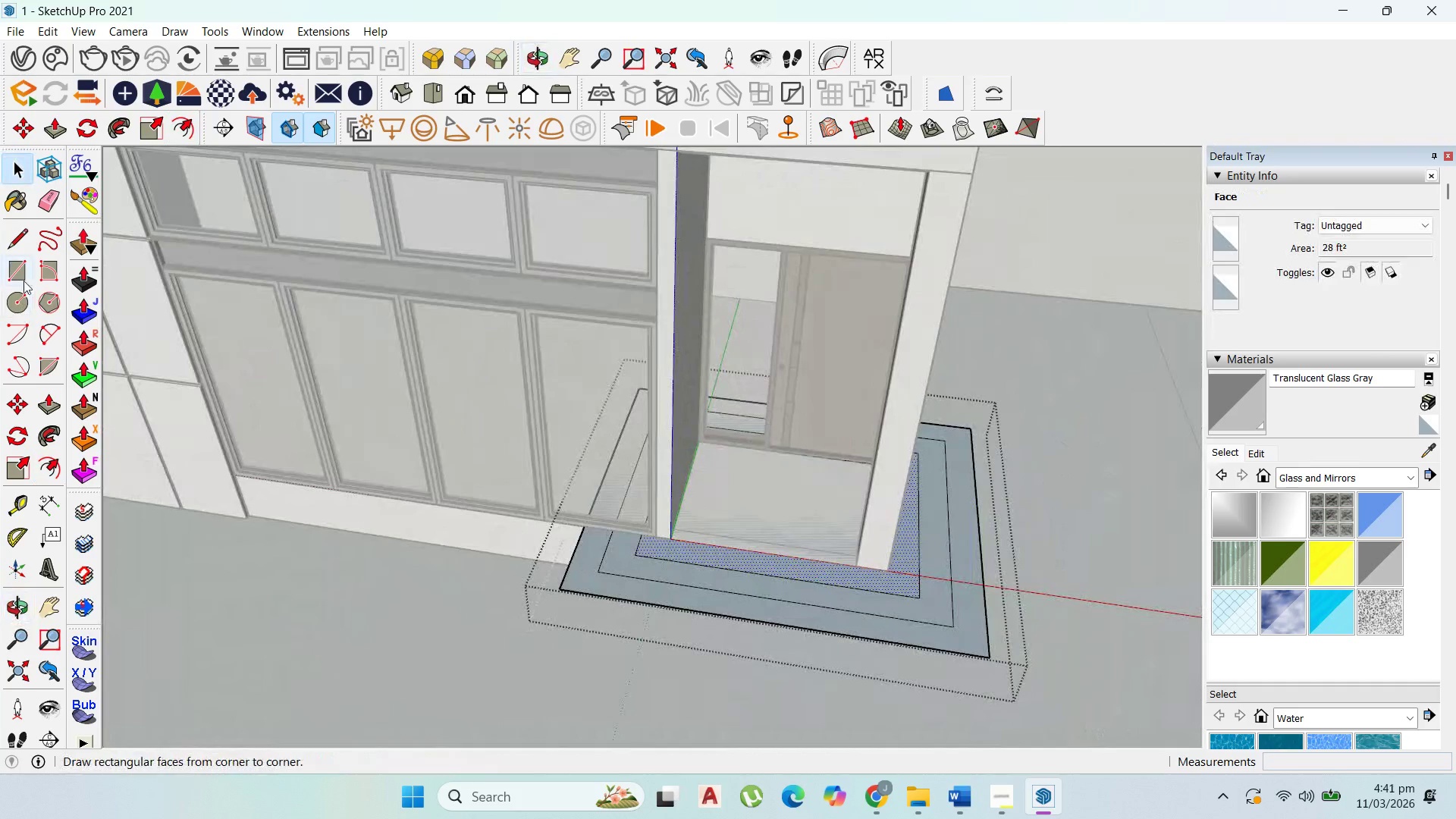 
left_click([18, 248])
 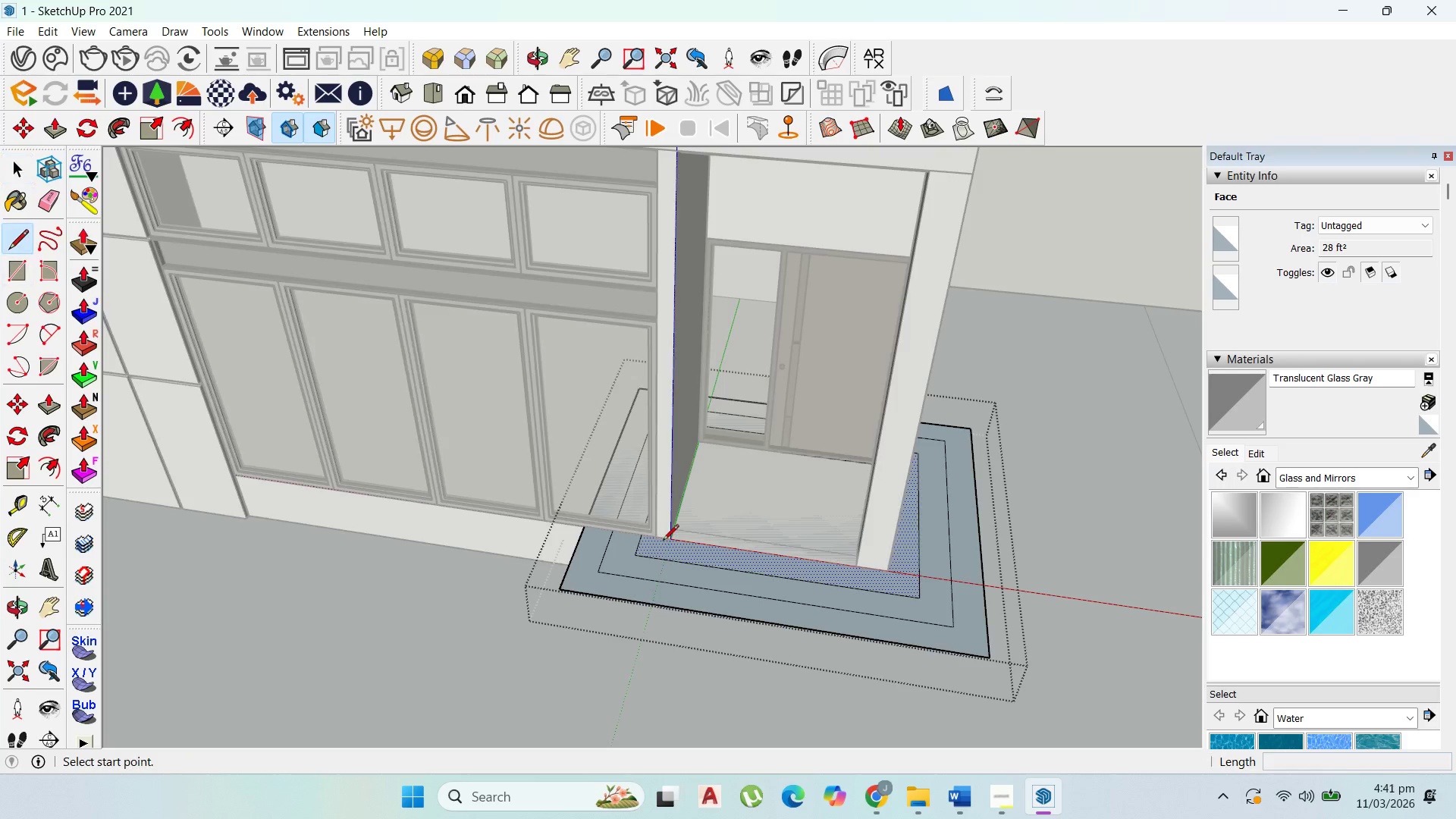 
scroll: coordinate [665, 542], scroll_direction: up, amount: 3.0
 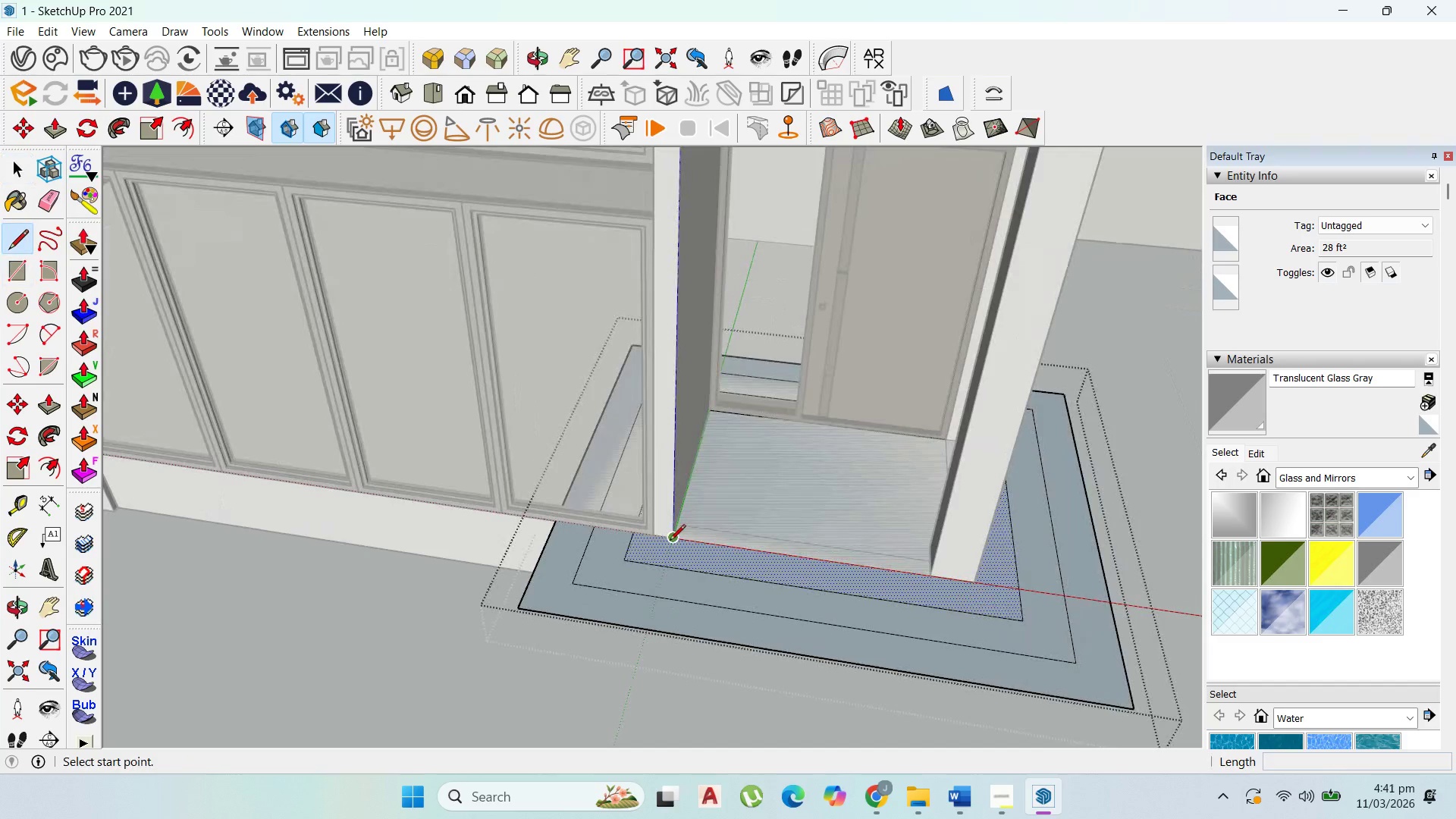 
left_click([670, 541])
 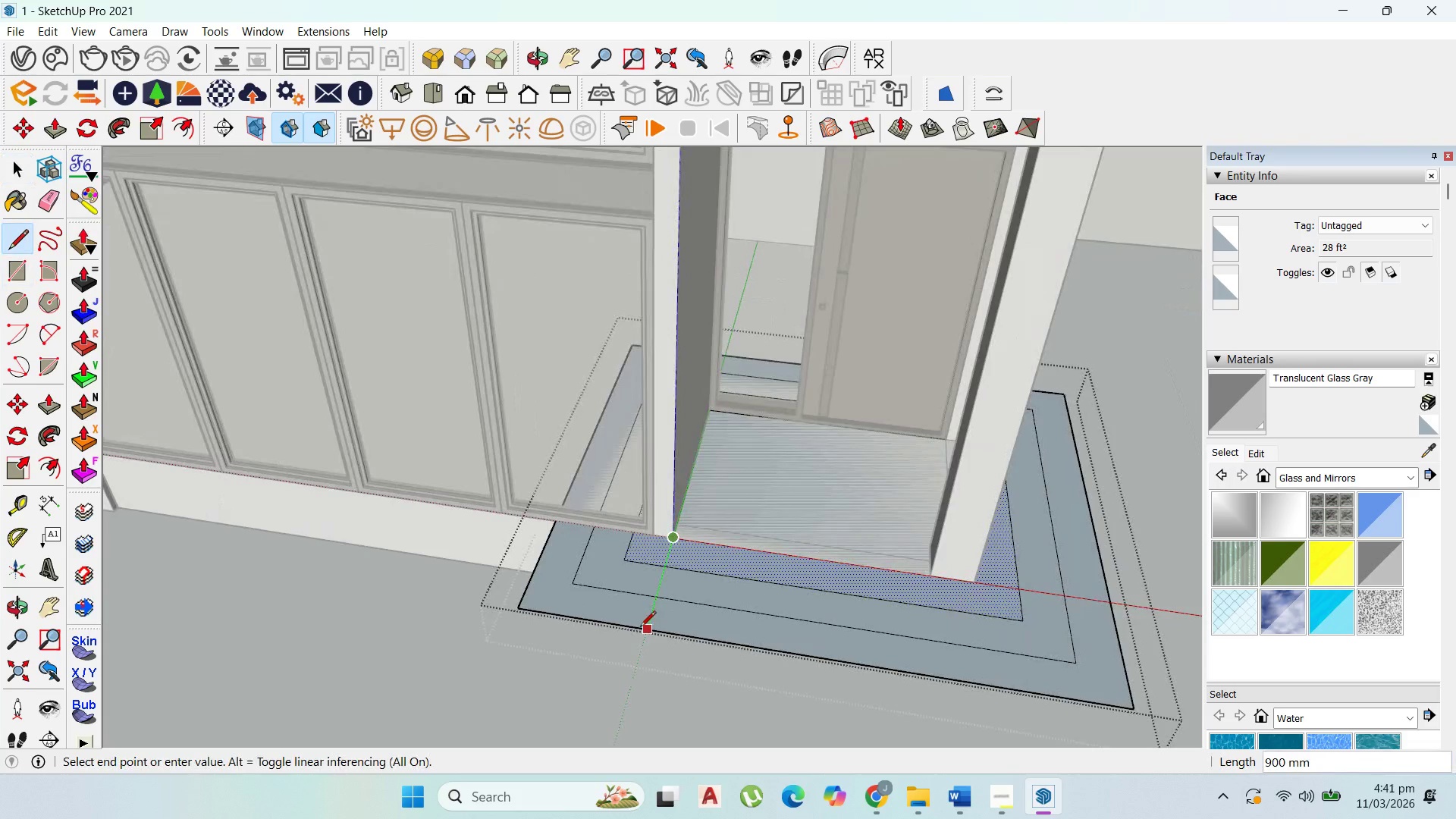 
left_click([640, 628])
 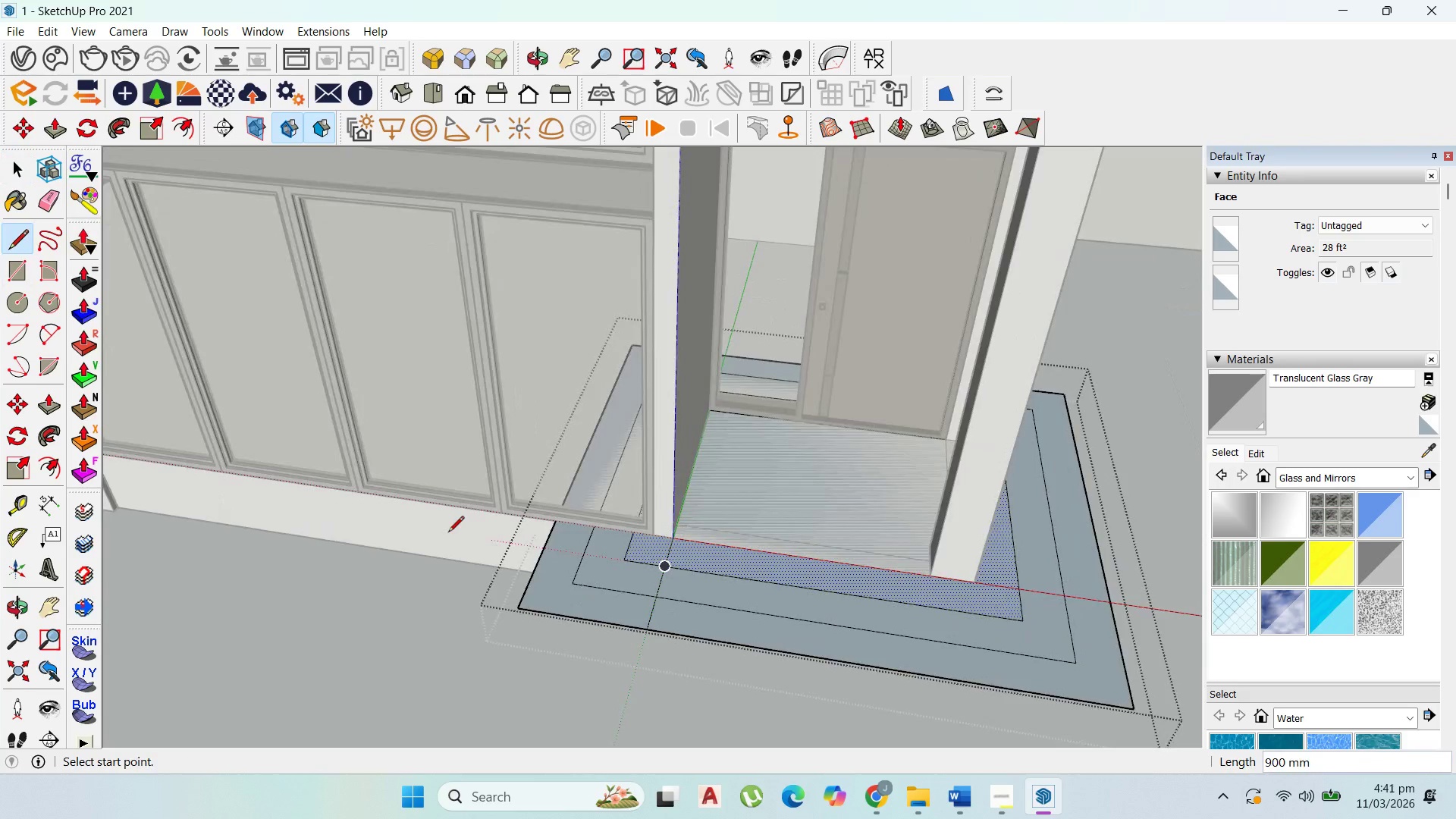 
scroll: coordinate [446, 530], scroll_direction: down, amount: 3.0
 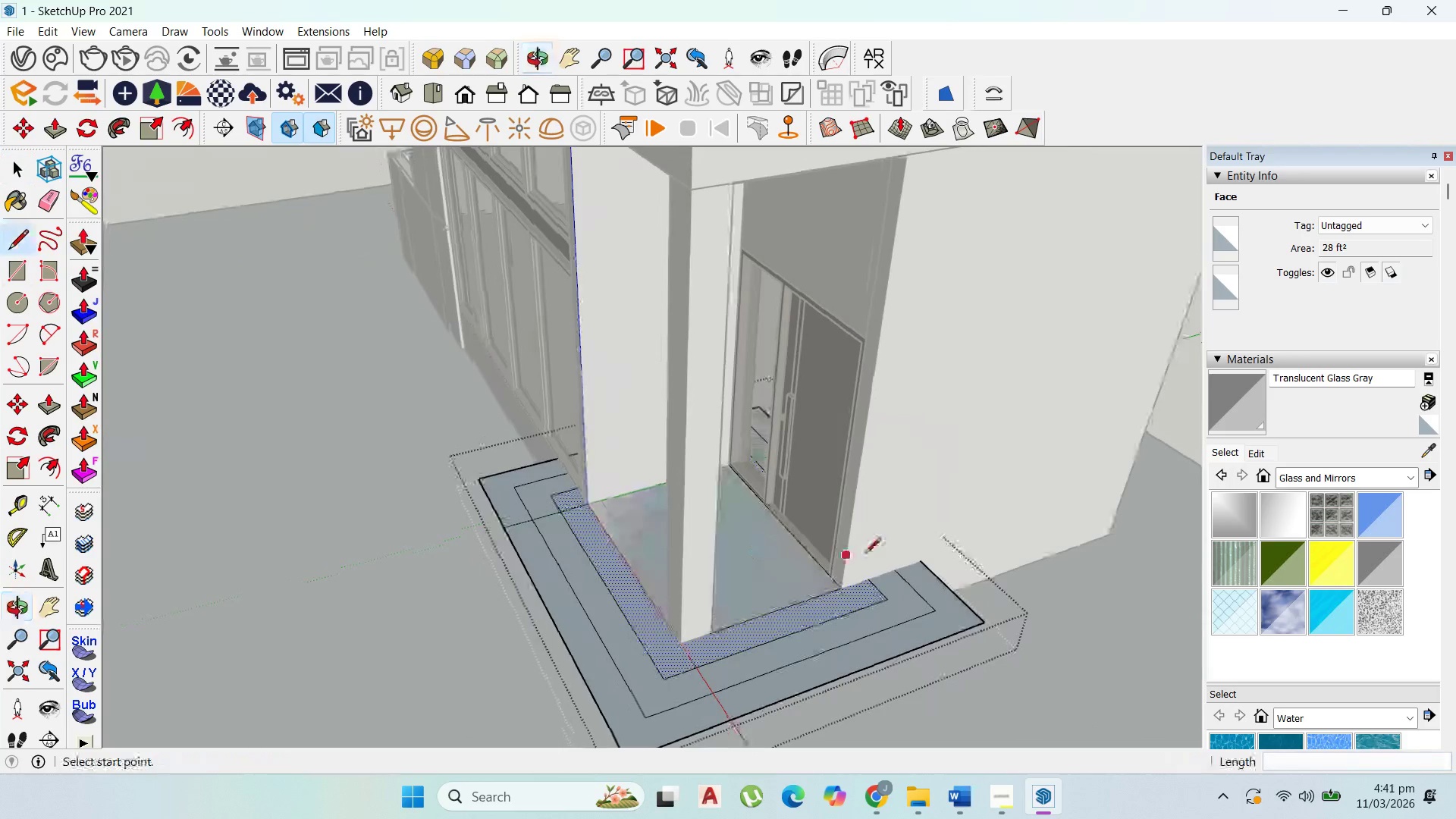 
scroll: coordinate [863, 573], scroll_direction: up, amount: 2.0
 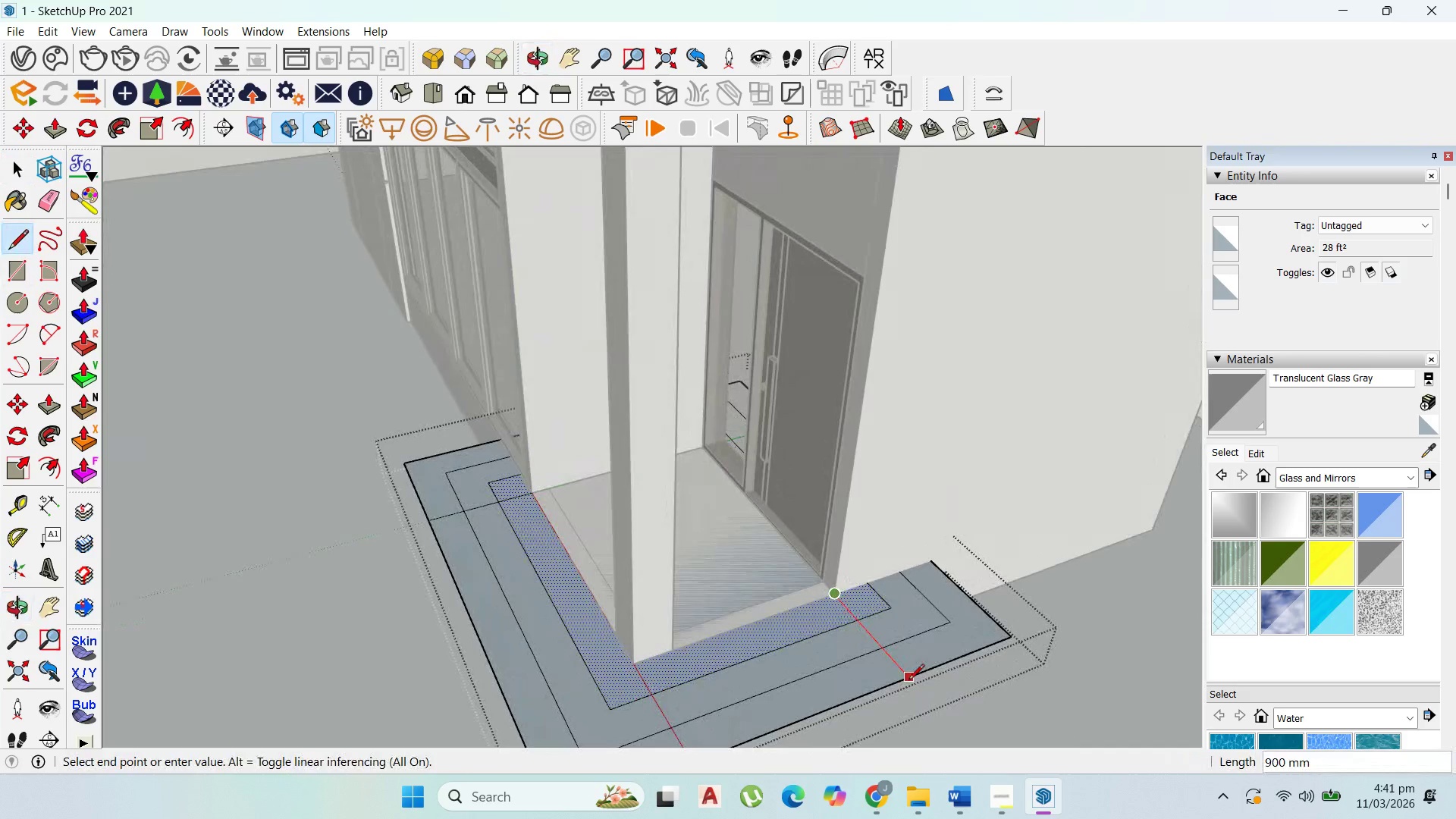 
scroll: coordinate [900, 482], scroll_direction: down, amount: 5.0
 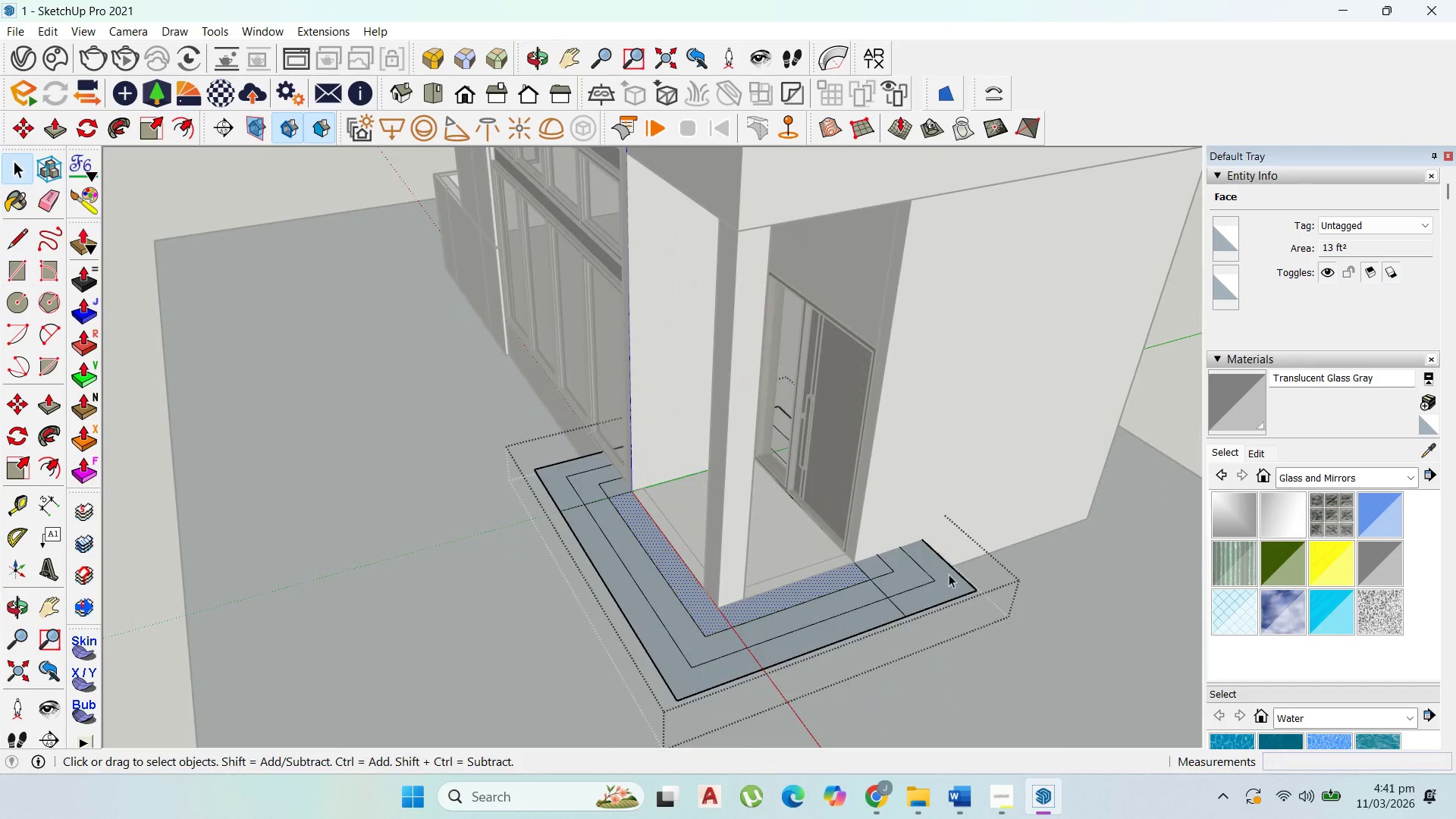 
left_click_drag(start_coordinate=[1012, 607], to_coordinate=[914, 554])
 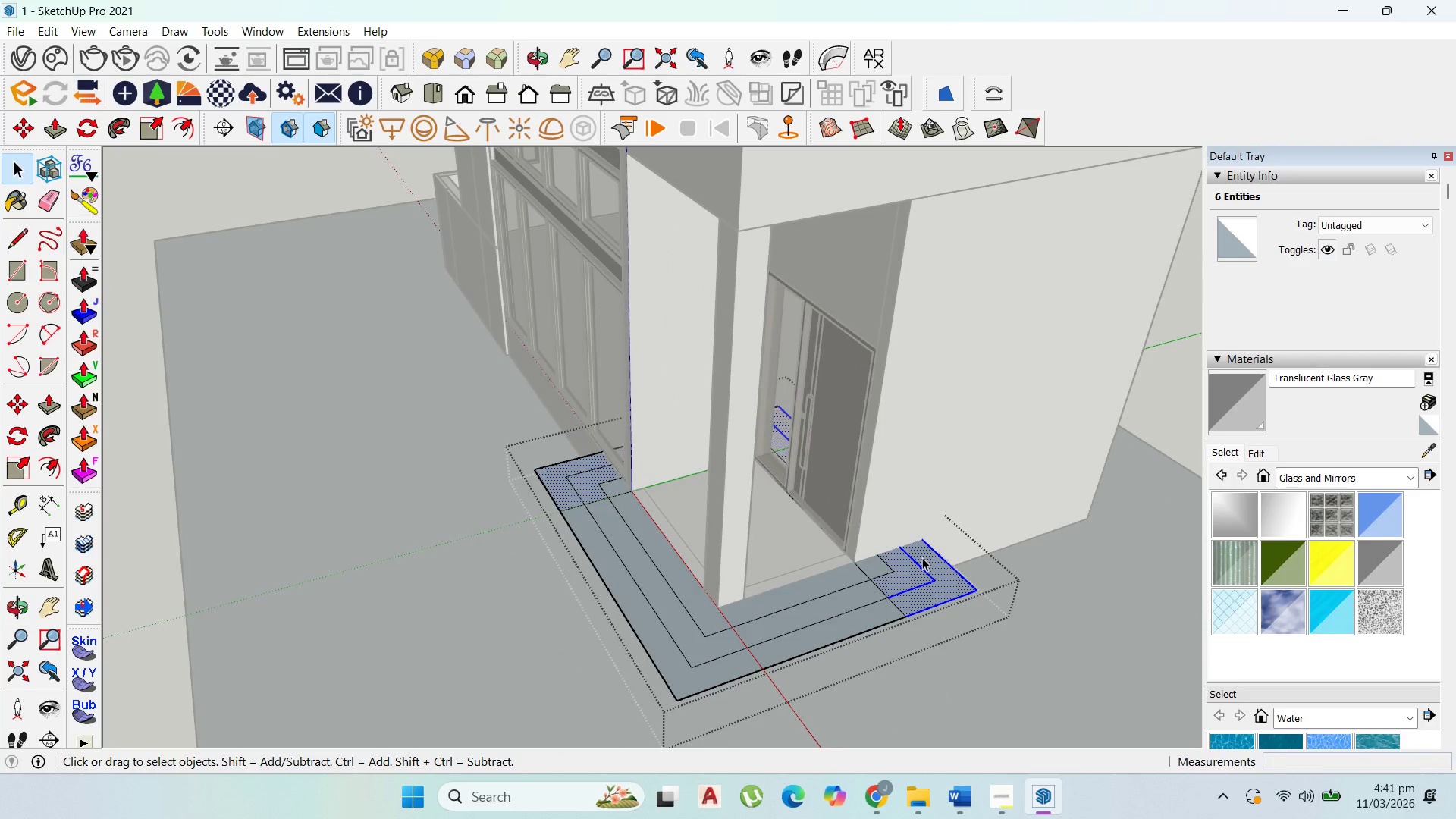 
key(Delete)
 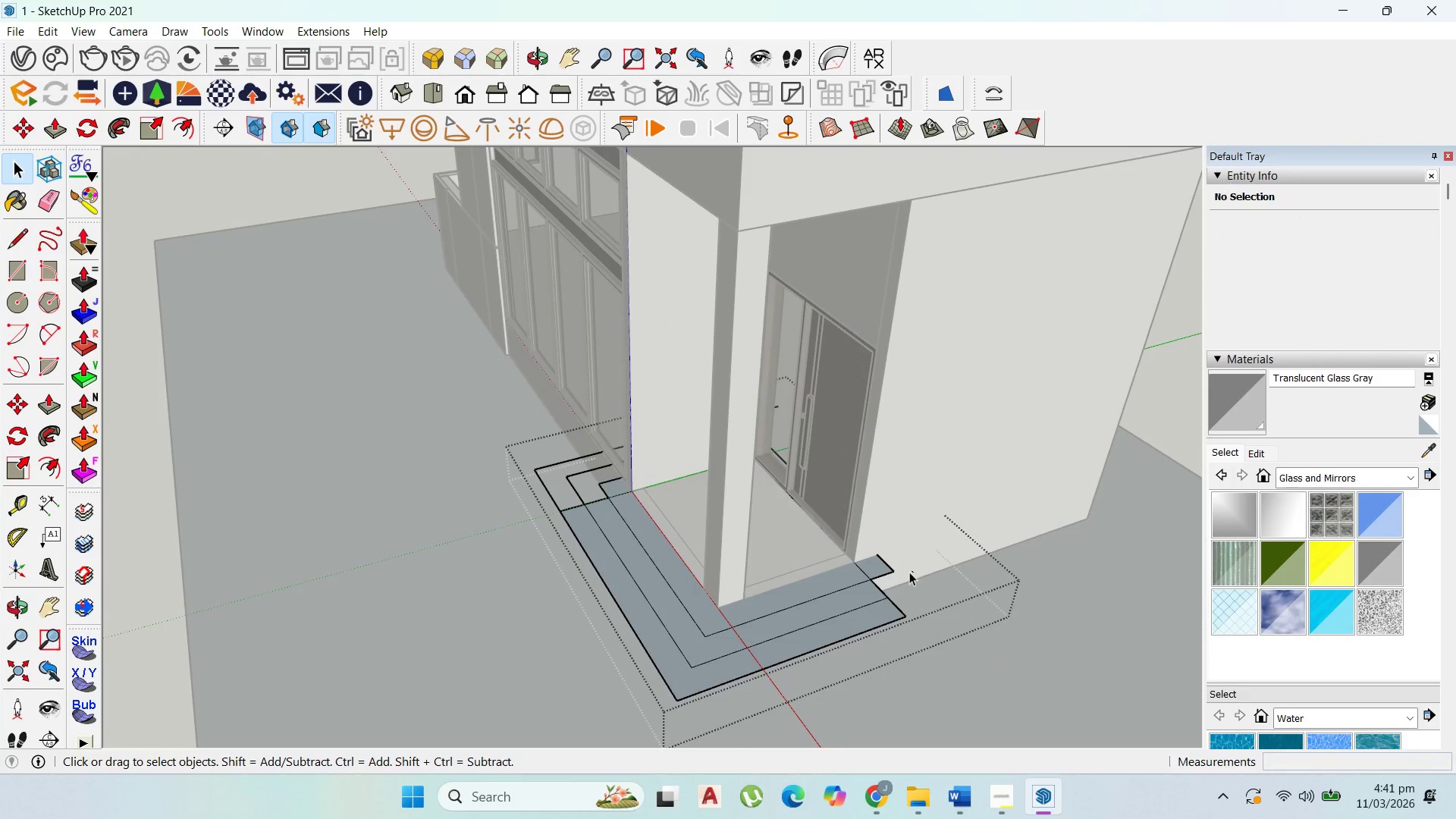 
left_click_drag(start_coordinate=[914, 571], to_coordinate=[880, 554])
 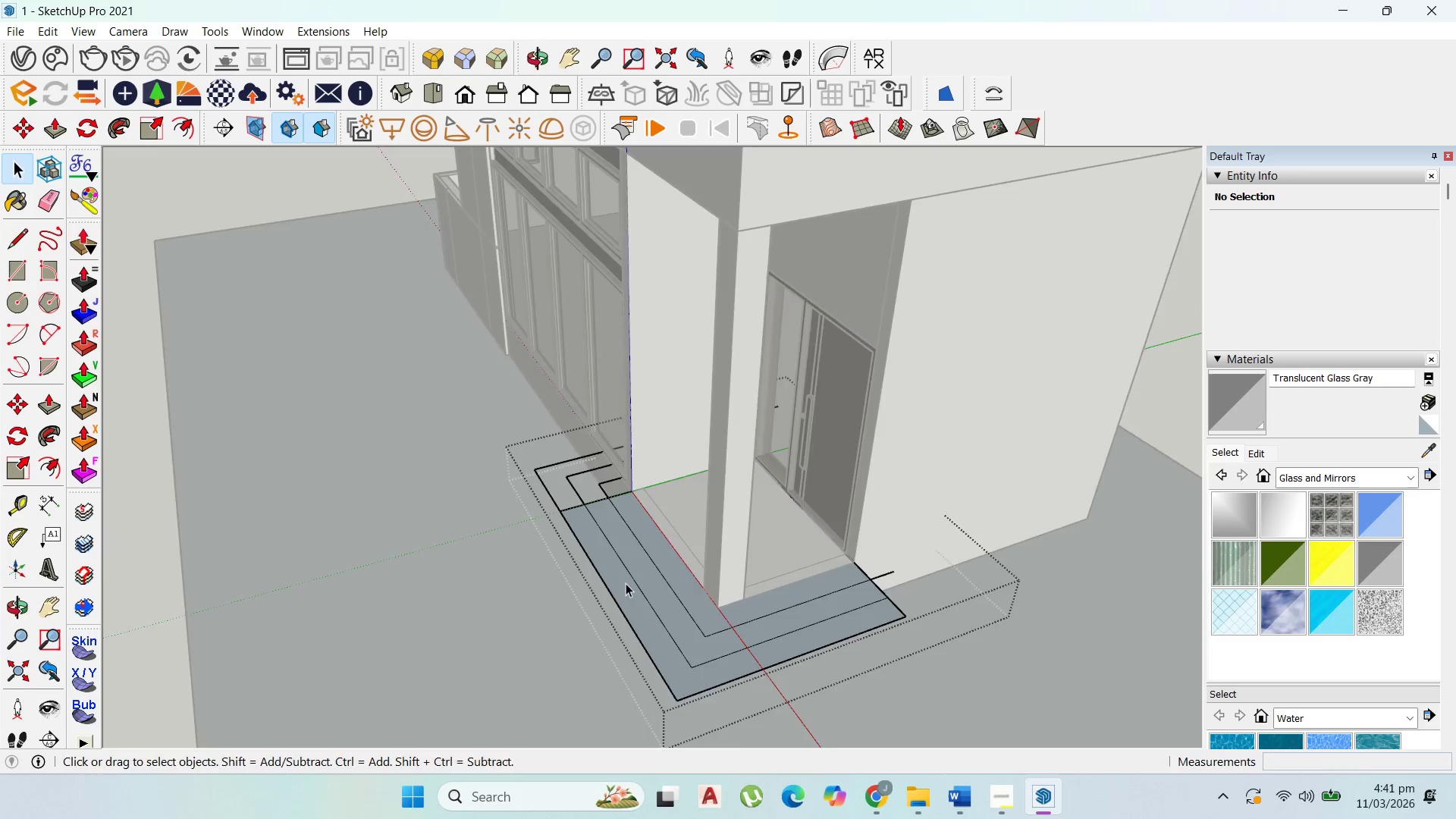 
key(Delete)
 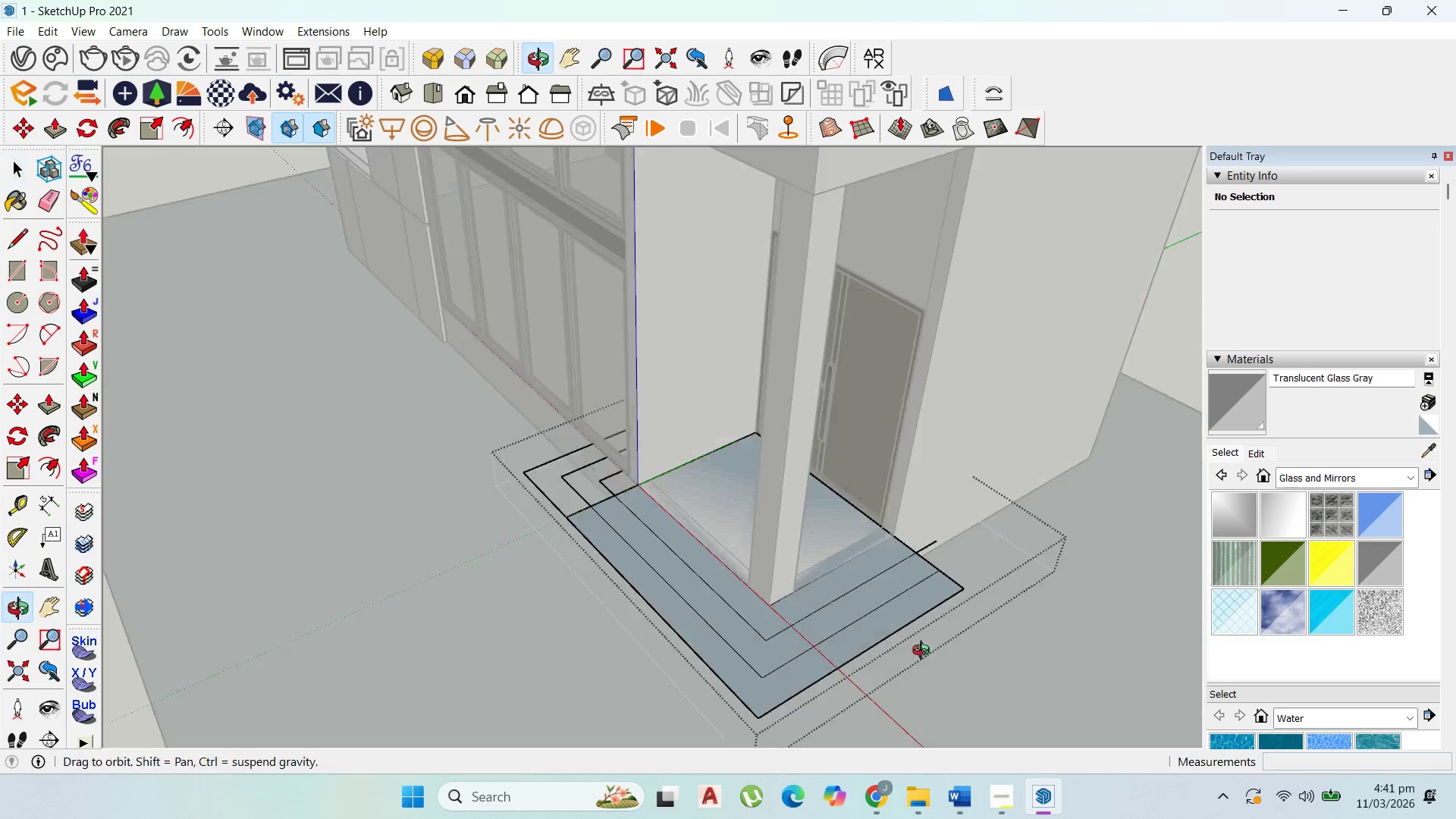 
scroll: coordinate [629, 583], scroll_direction: up, amount: 1.0
 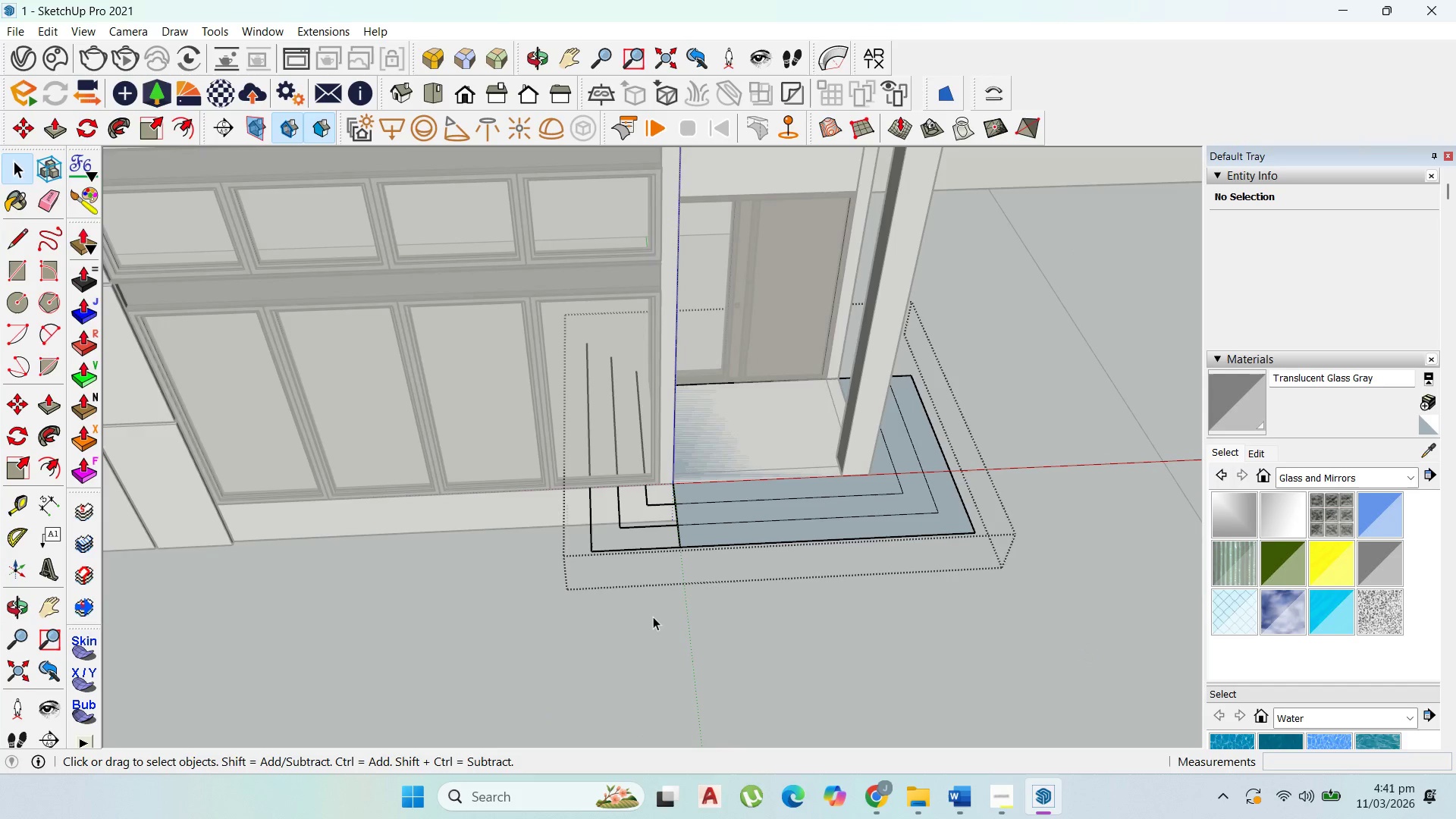 
left_click_drag(start_coordinate=[651, 610], to_coordinate=[566, 466])
 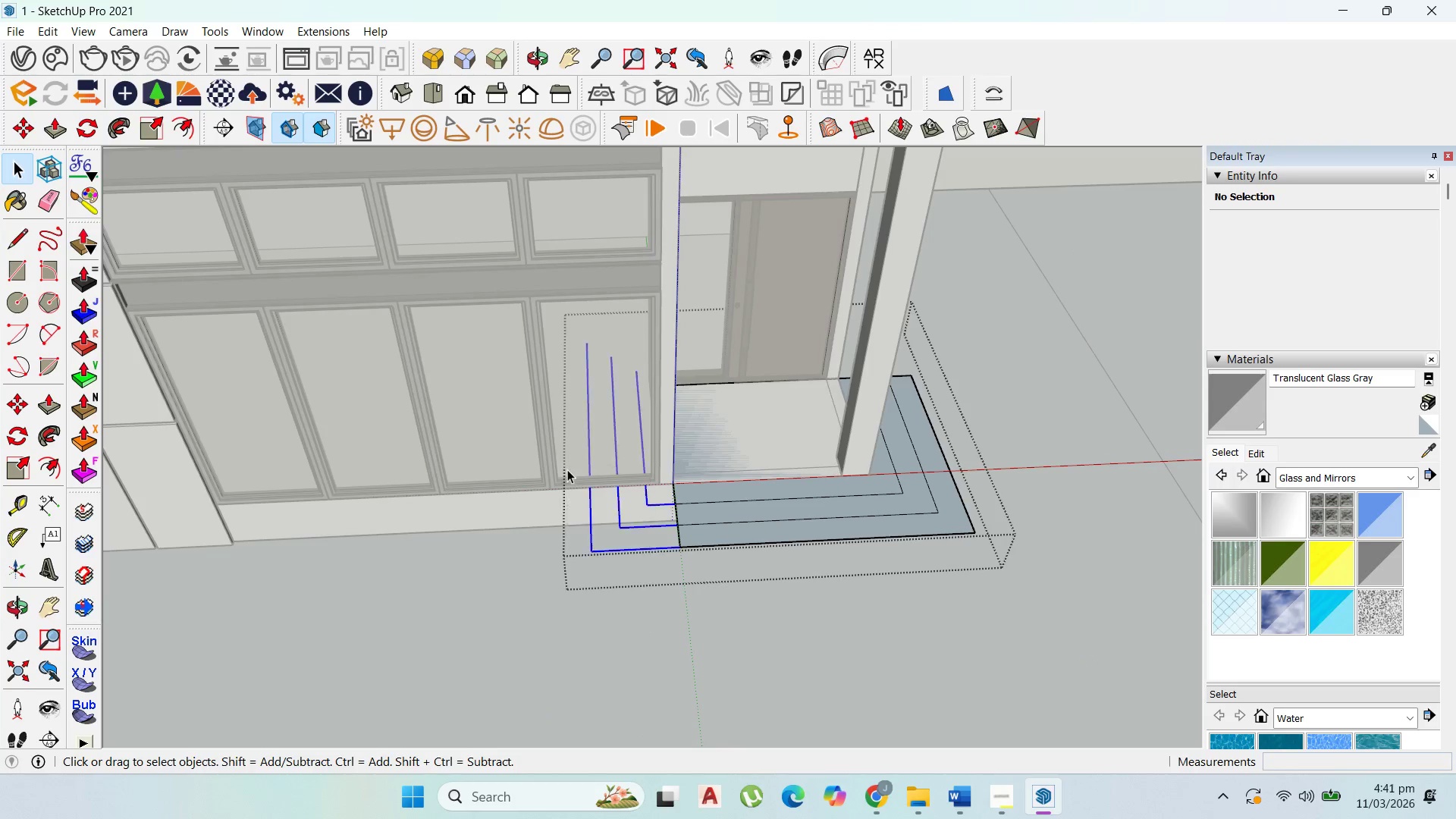 
key(Delete)
 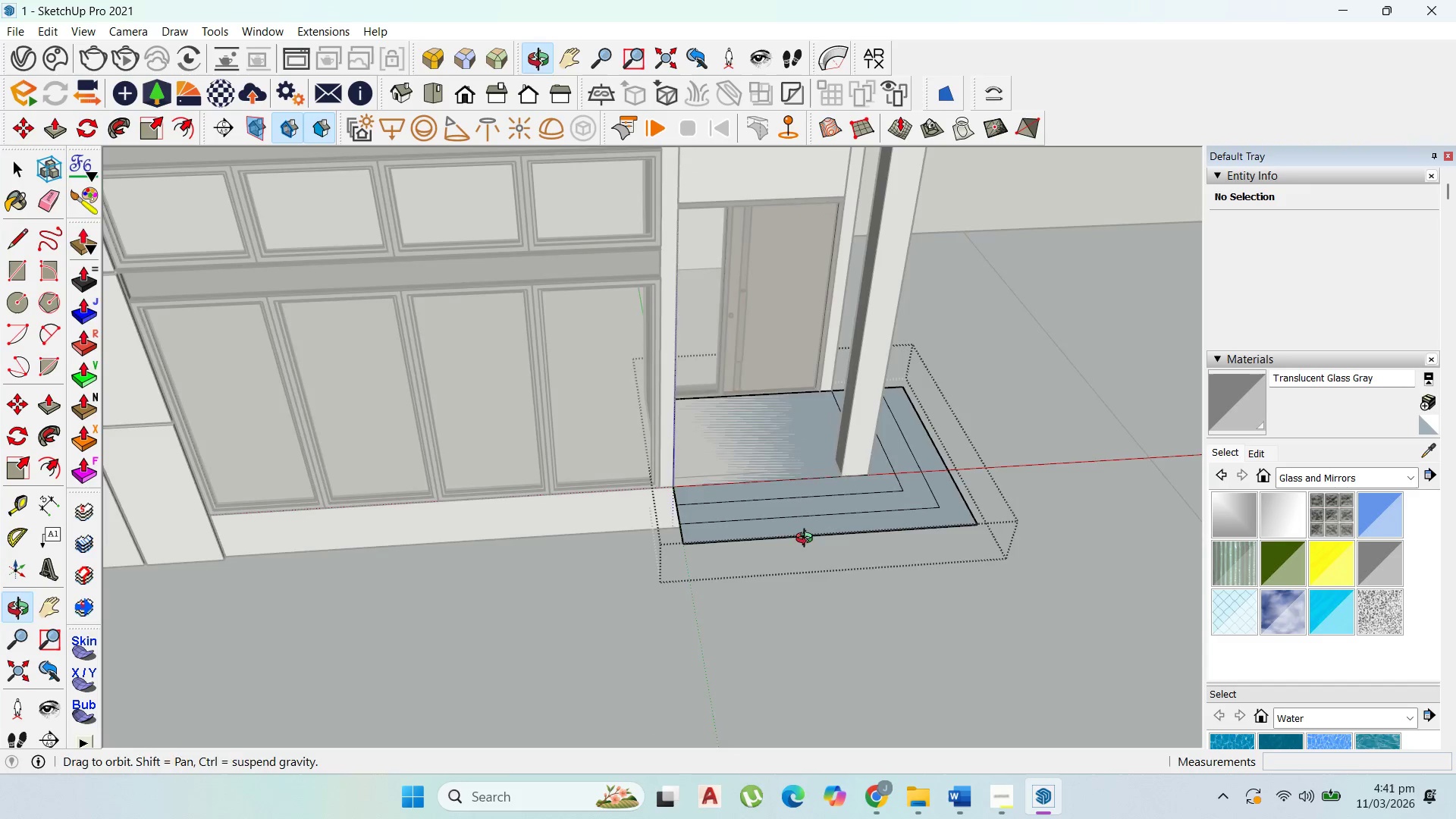 
scroll: coordinate [665, 520], scroll_direction: up, amount: 3.0
 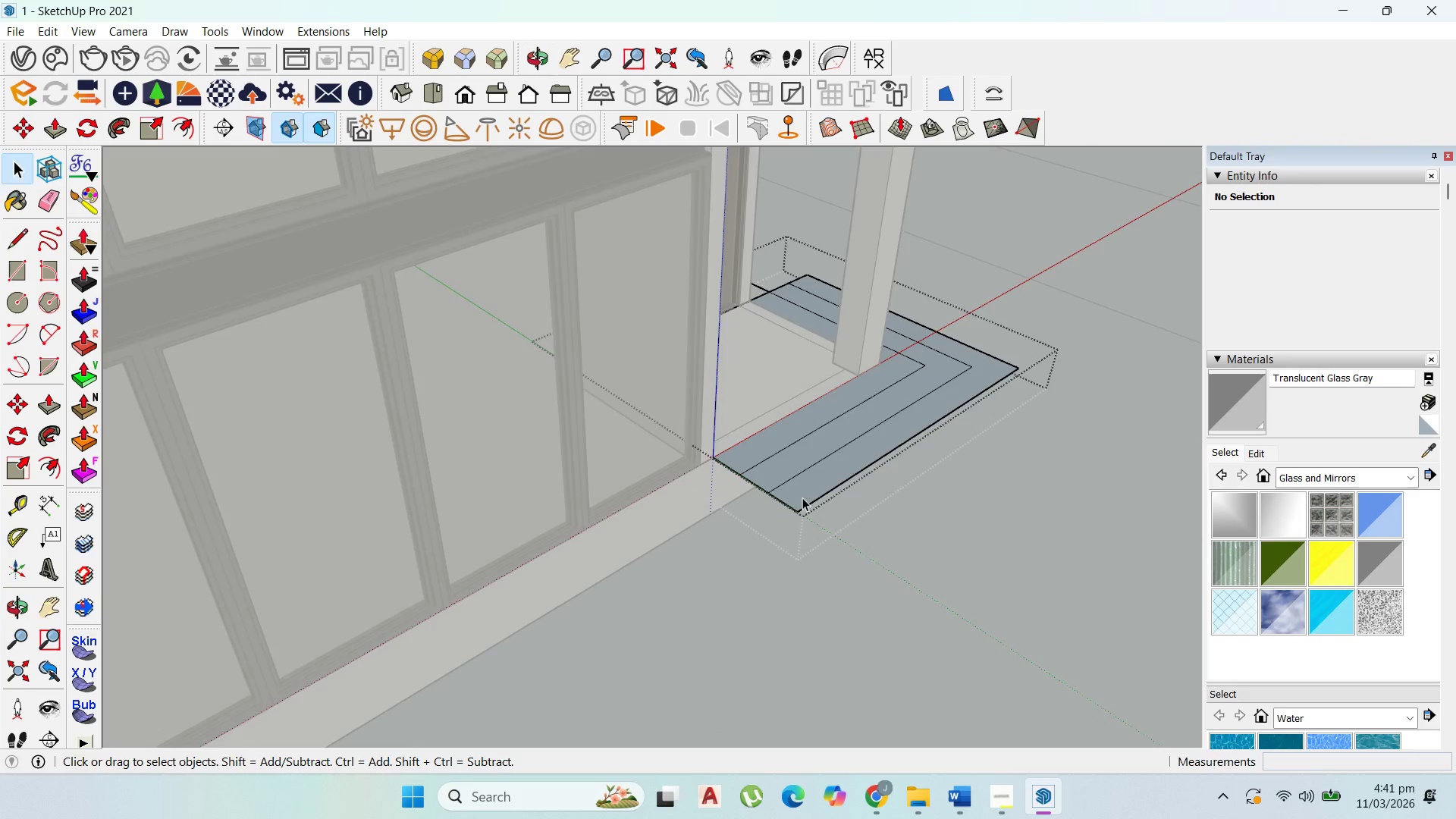 
left_click([730, 350])
 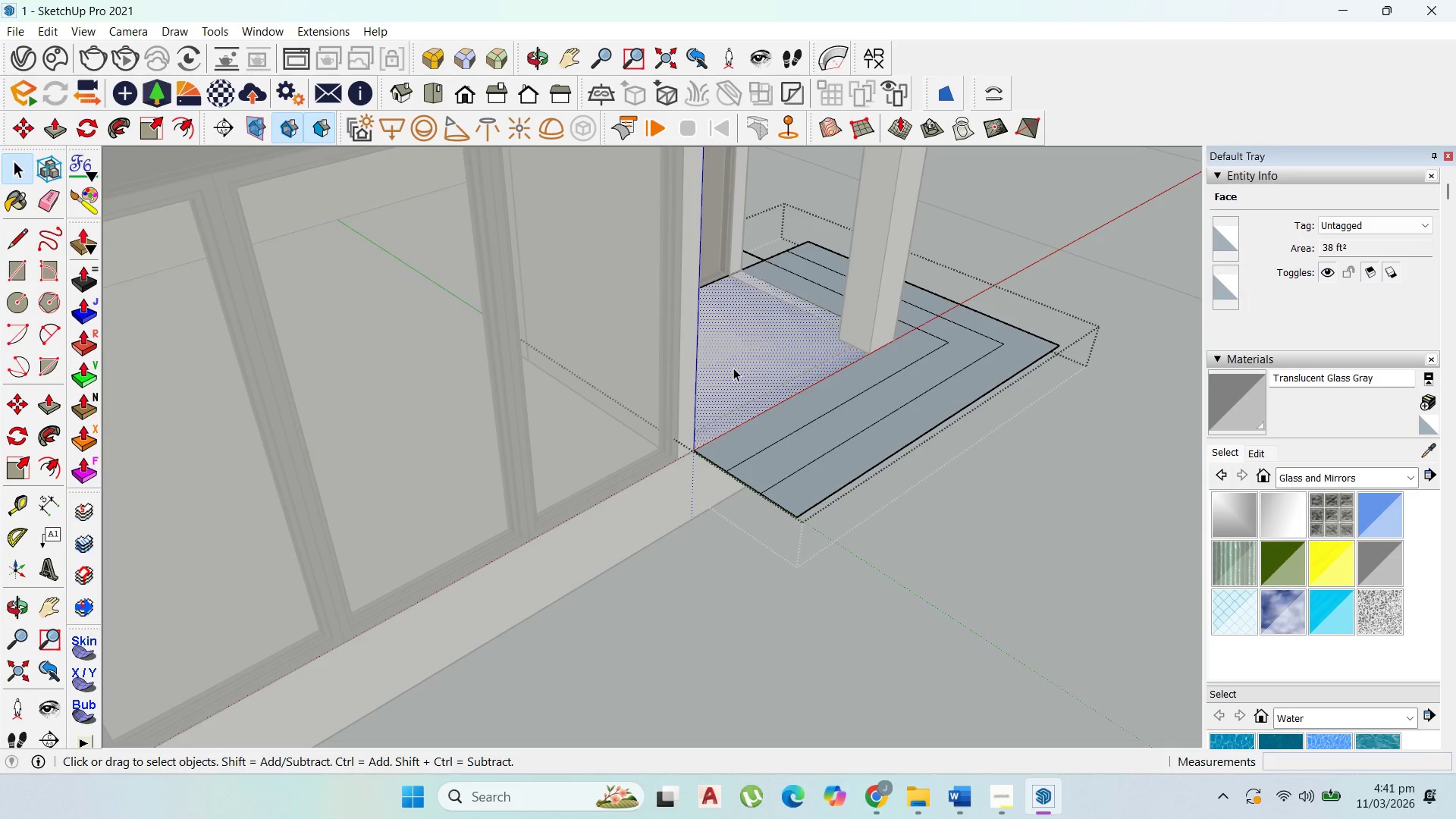 
scroll: coordinate [801, 485], scroll_direction: up, amount: 2.0
 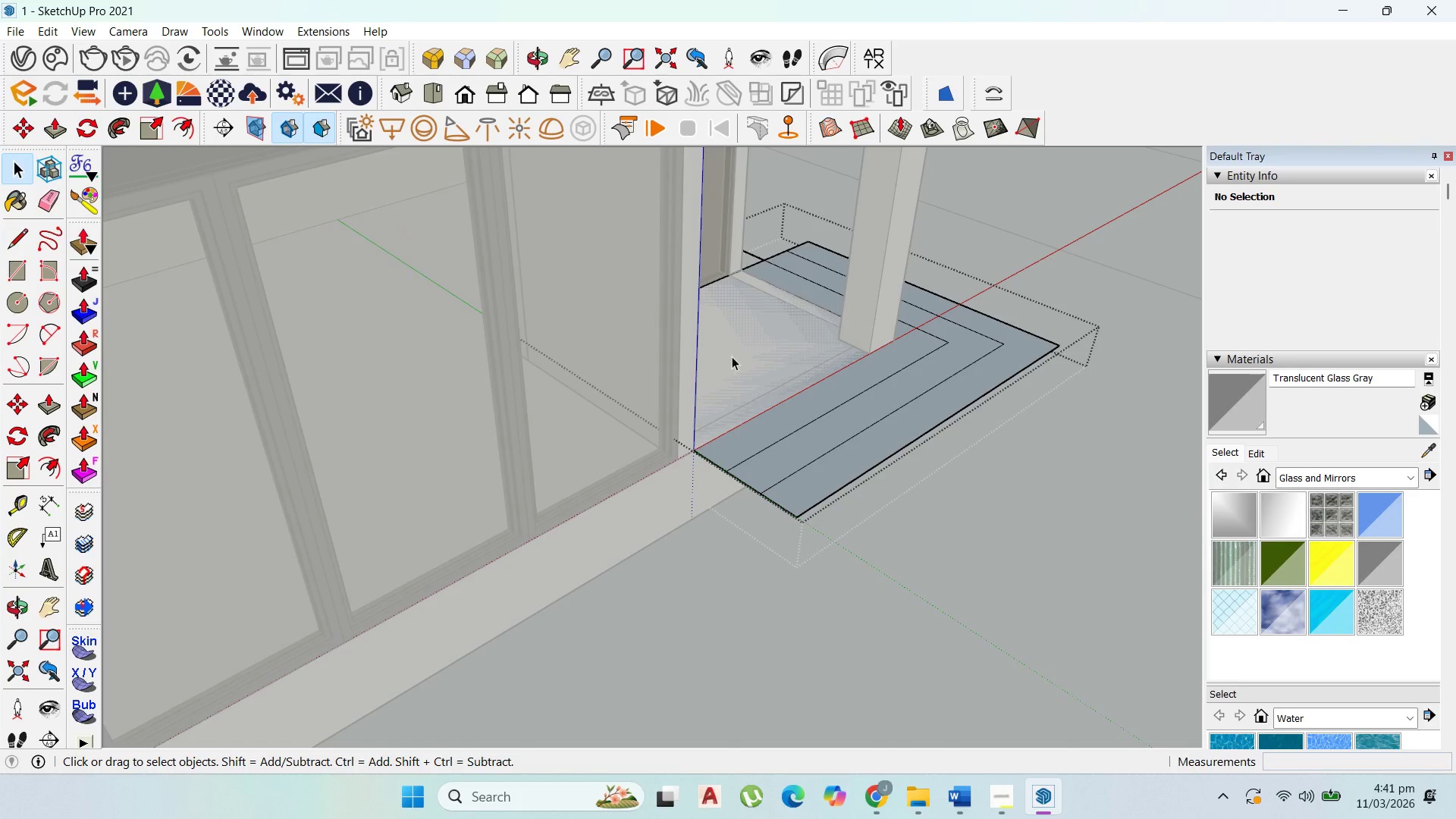 
key(Delete)
 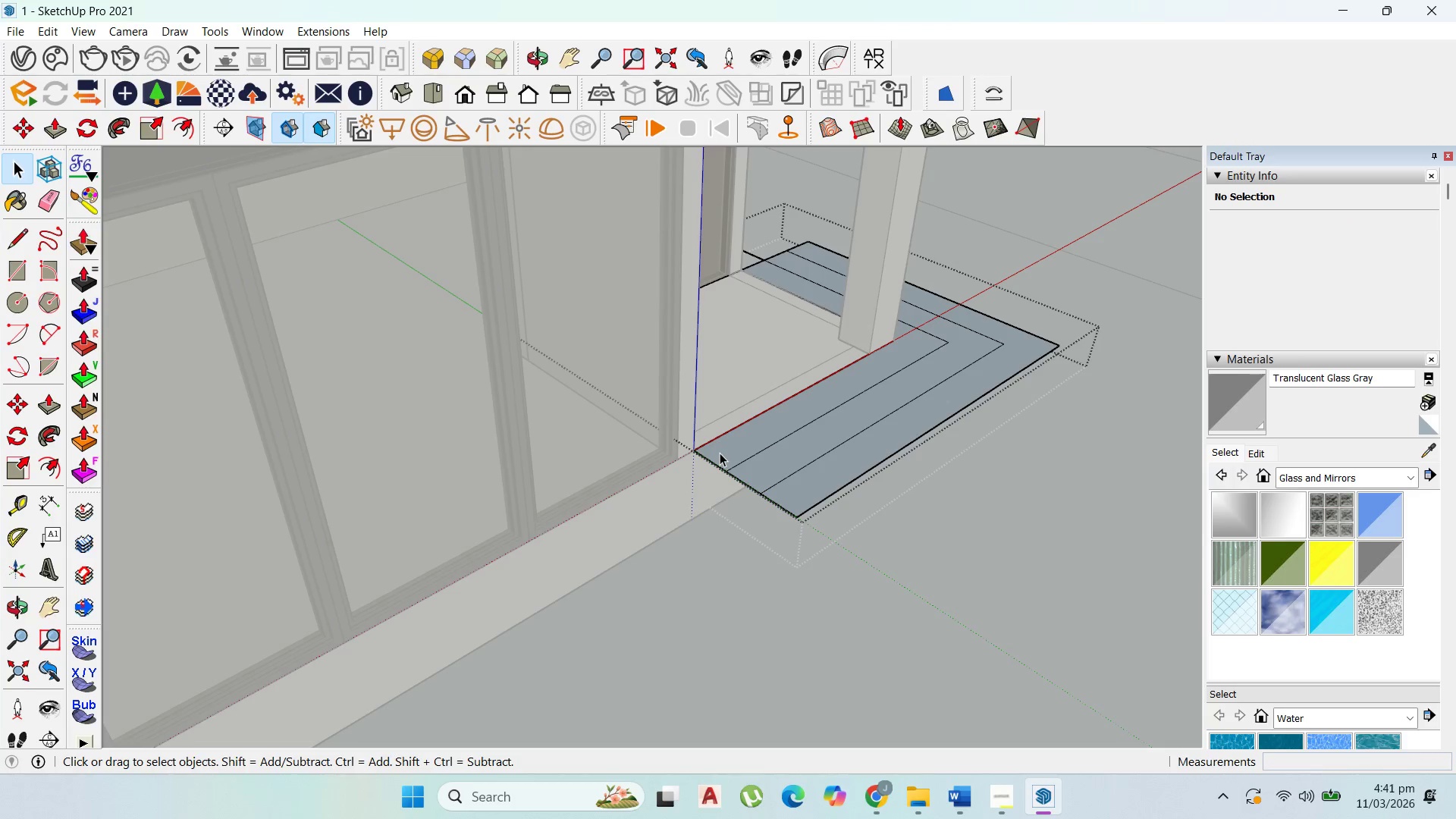 
key(P)
 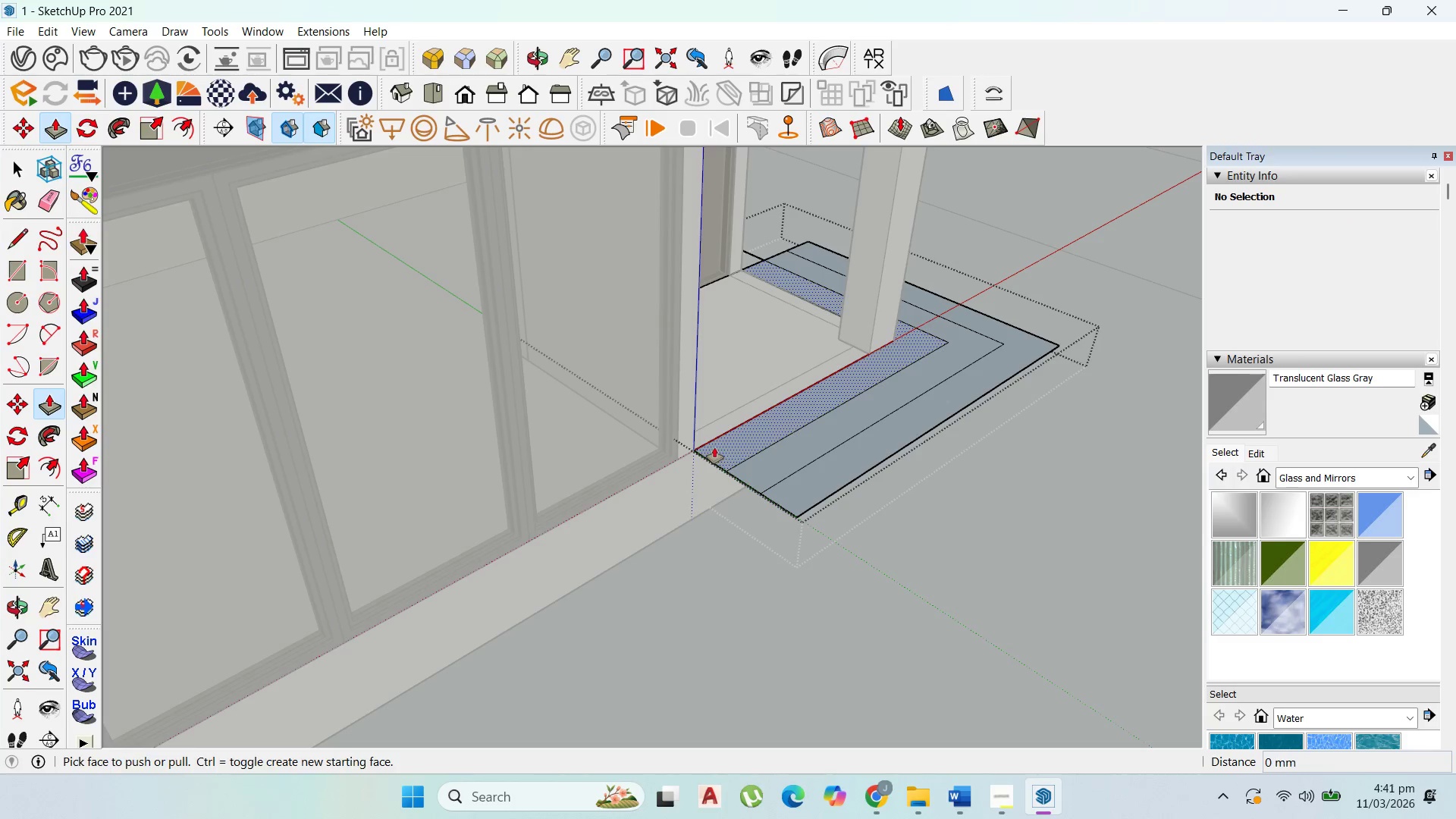 
left_click([714, 447])
 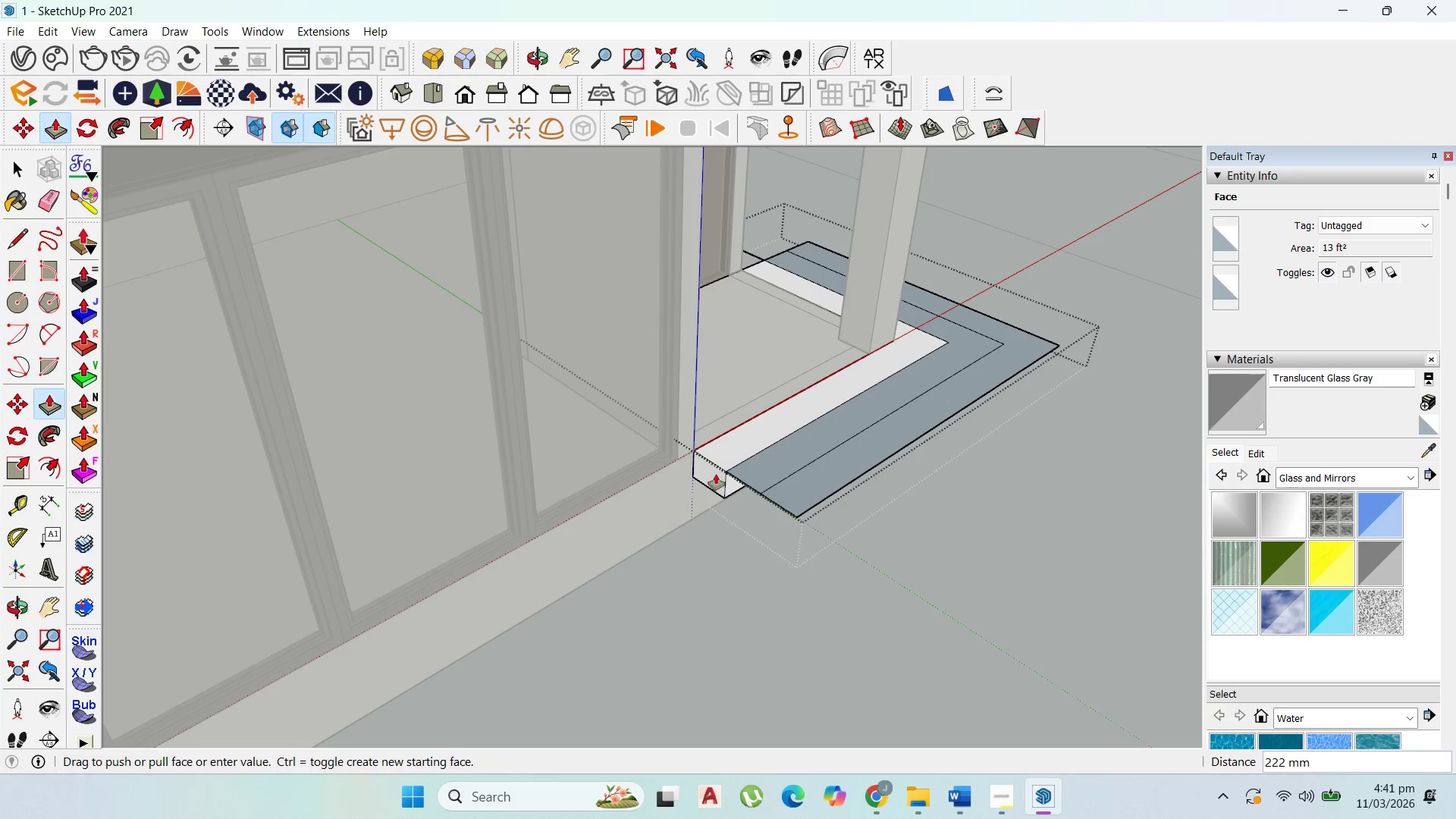 
key(Escape)
 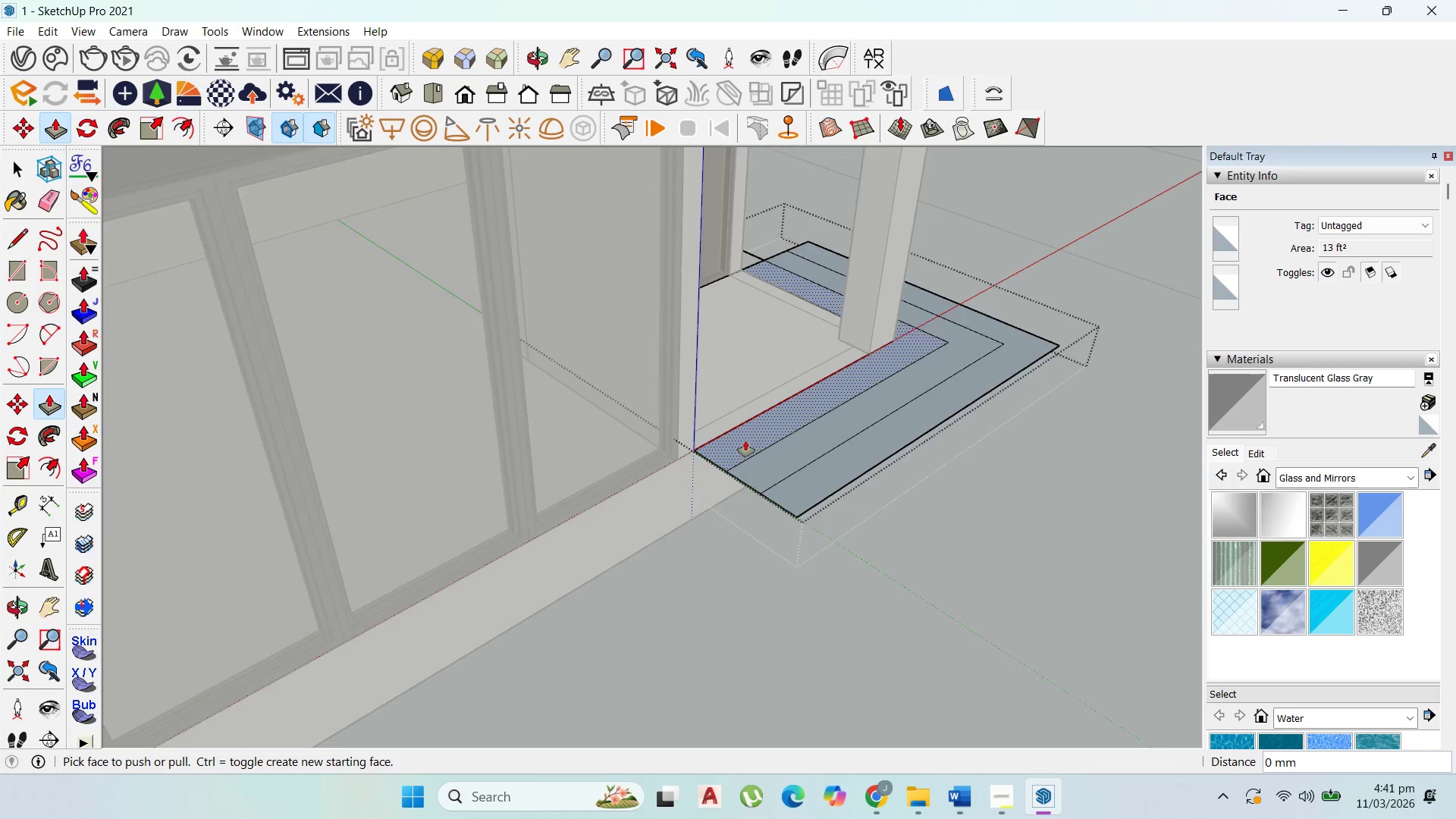 
left_click([731, 452])
 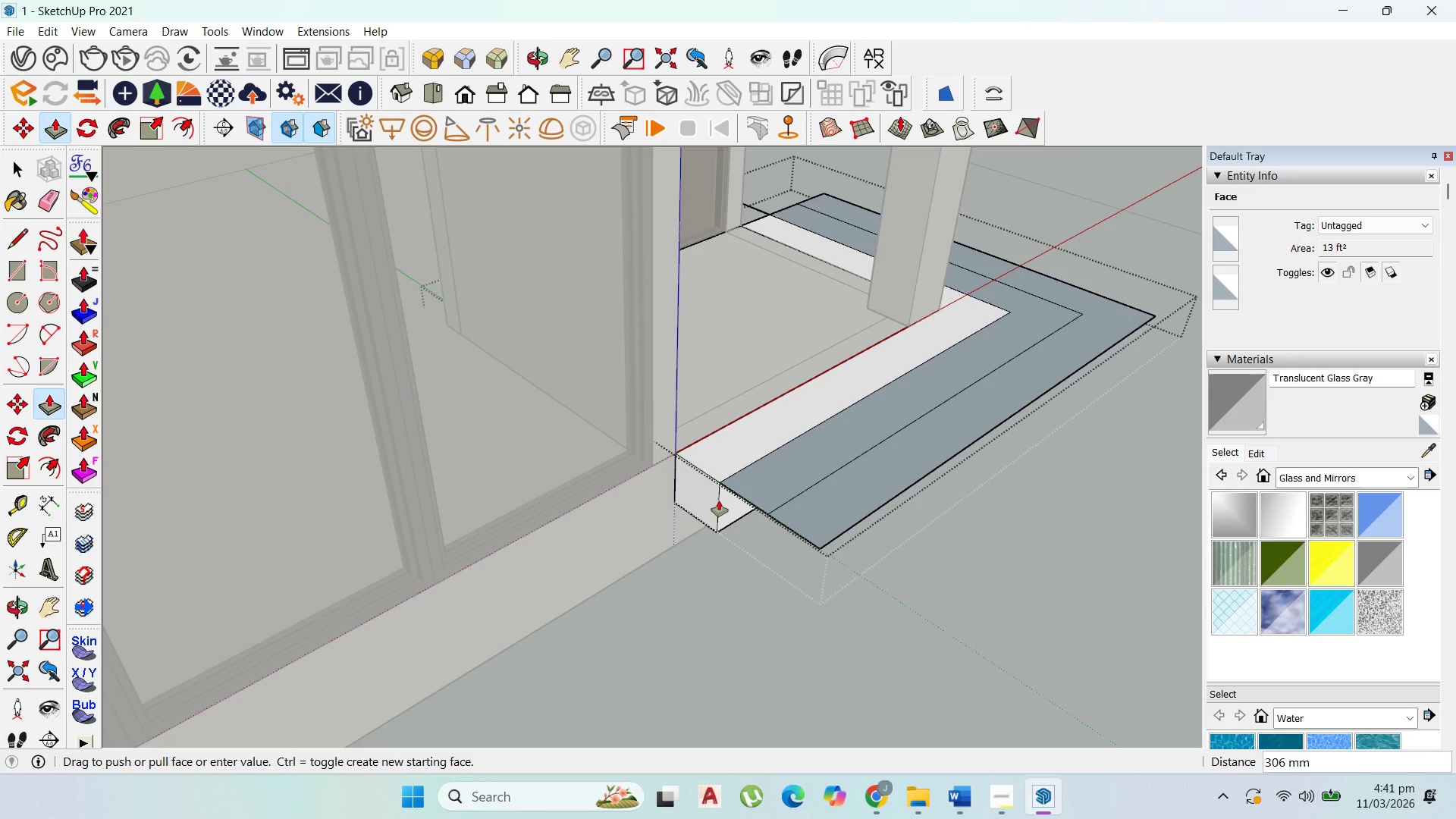 
scroll: coordinate [736, 449], scroll_direction: up, amount: 3.0
 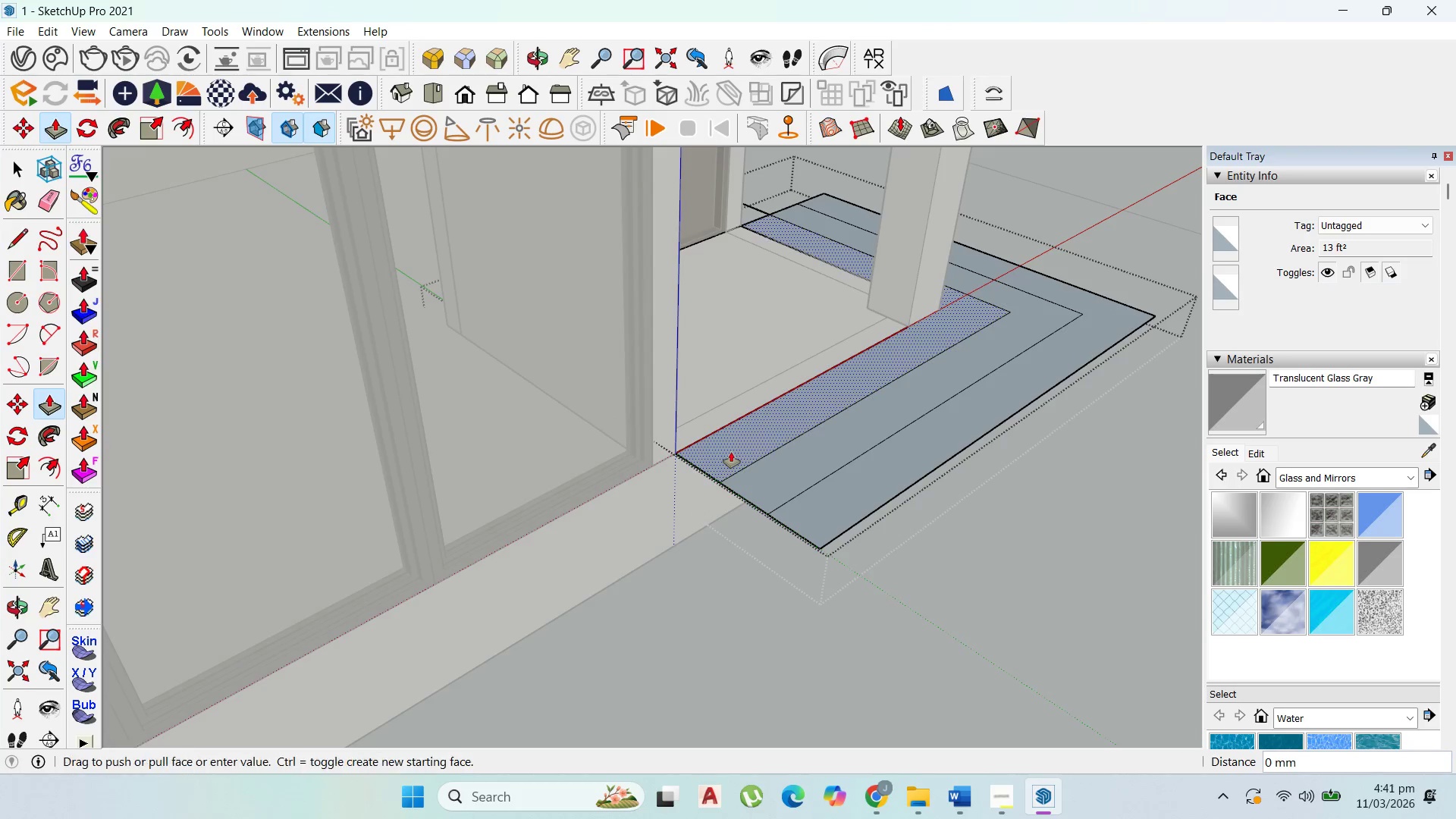 
type(200)
 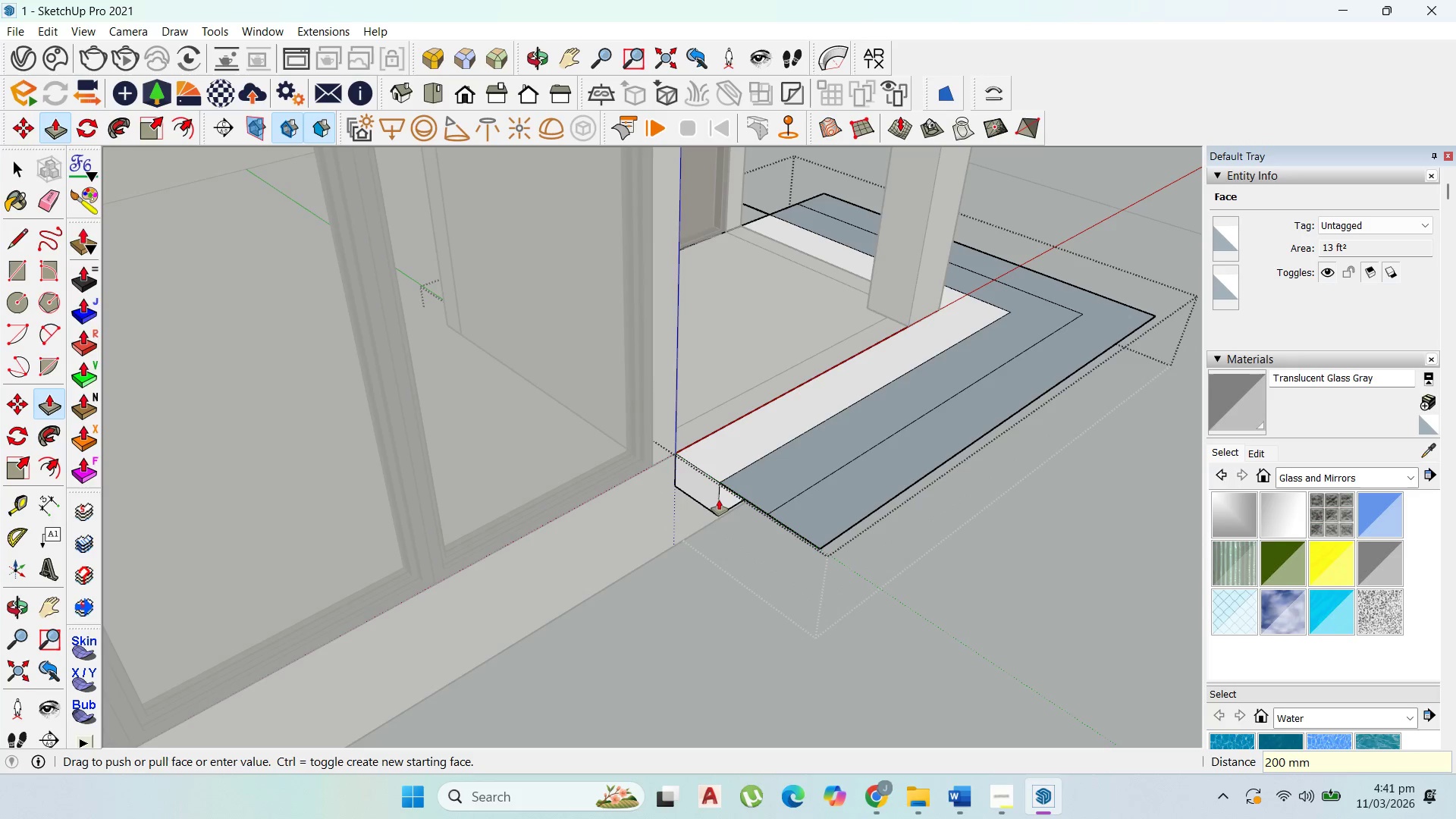 
key(Enter)
 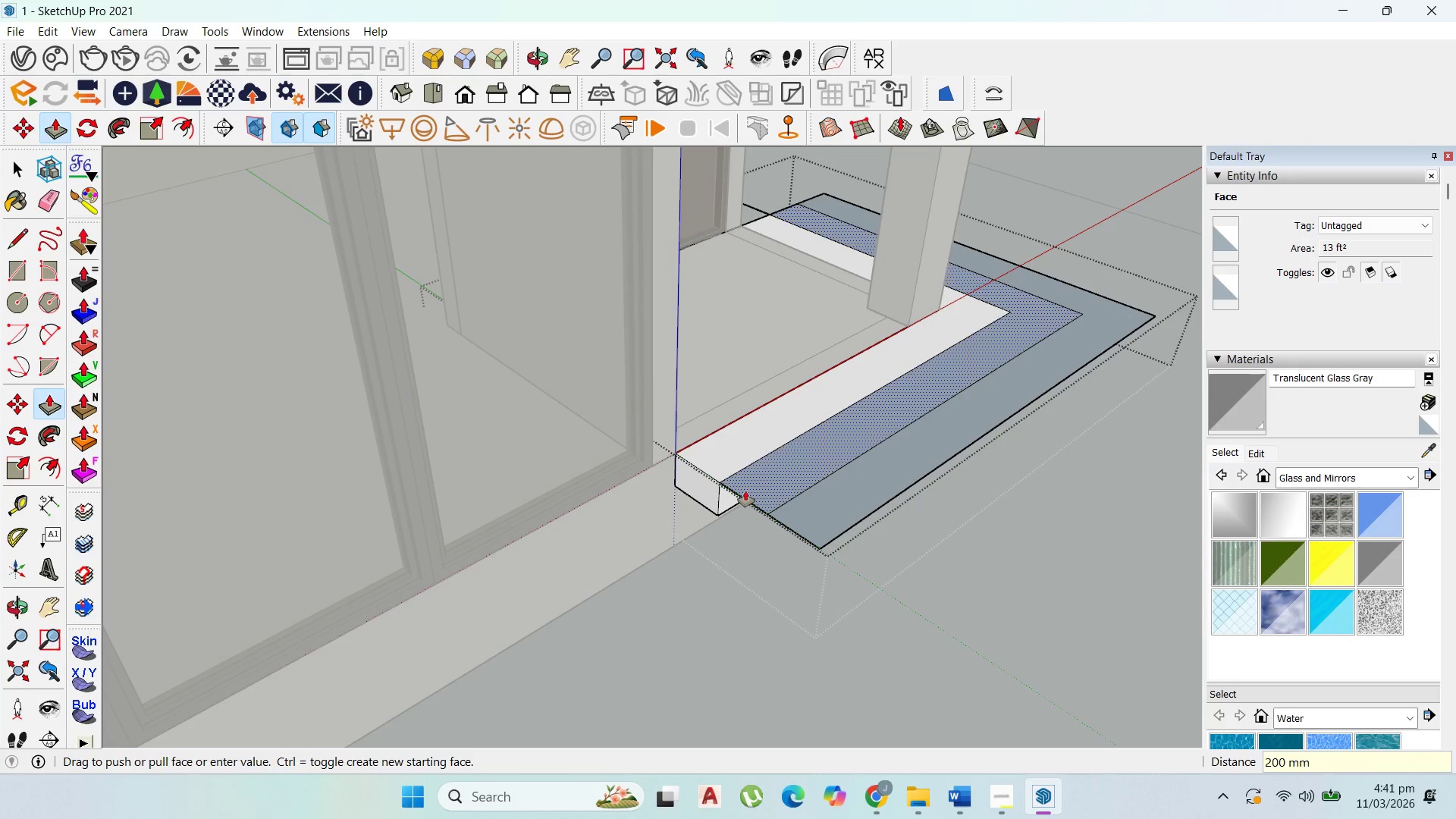 
left_click_drag(start_coordinate=[745, 491], to_coordinate=[711, 516])
 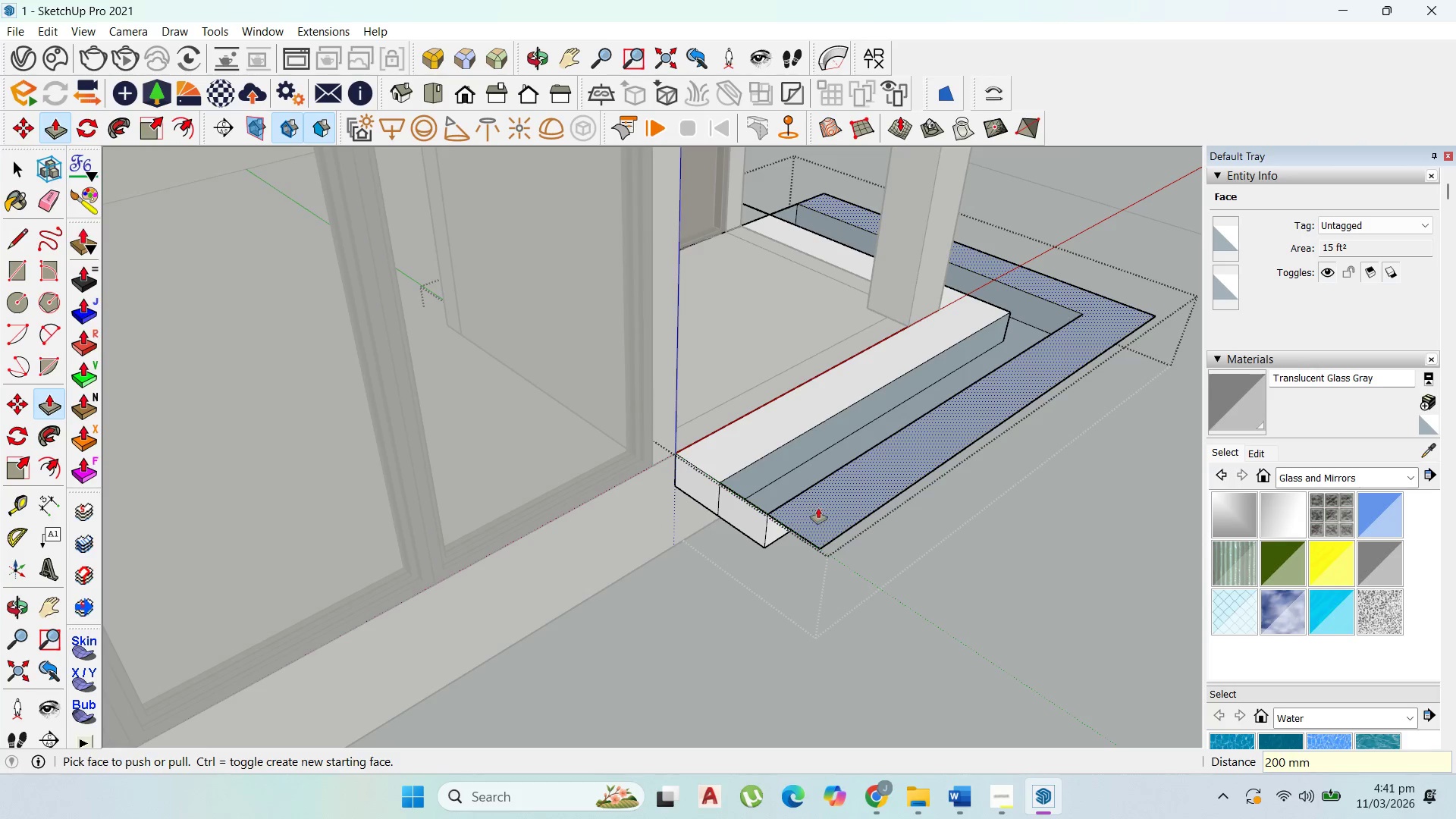 
left_click_drag(start_coordinate=[816, 510], to_coordinate=[764, 548])
 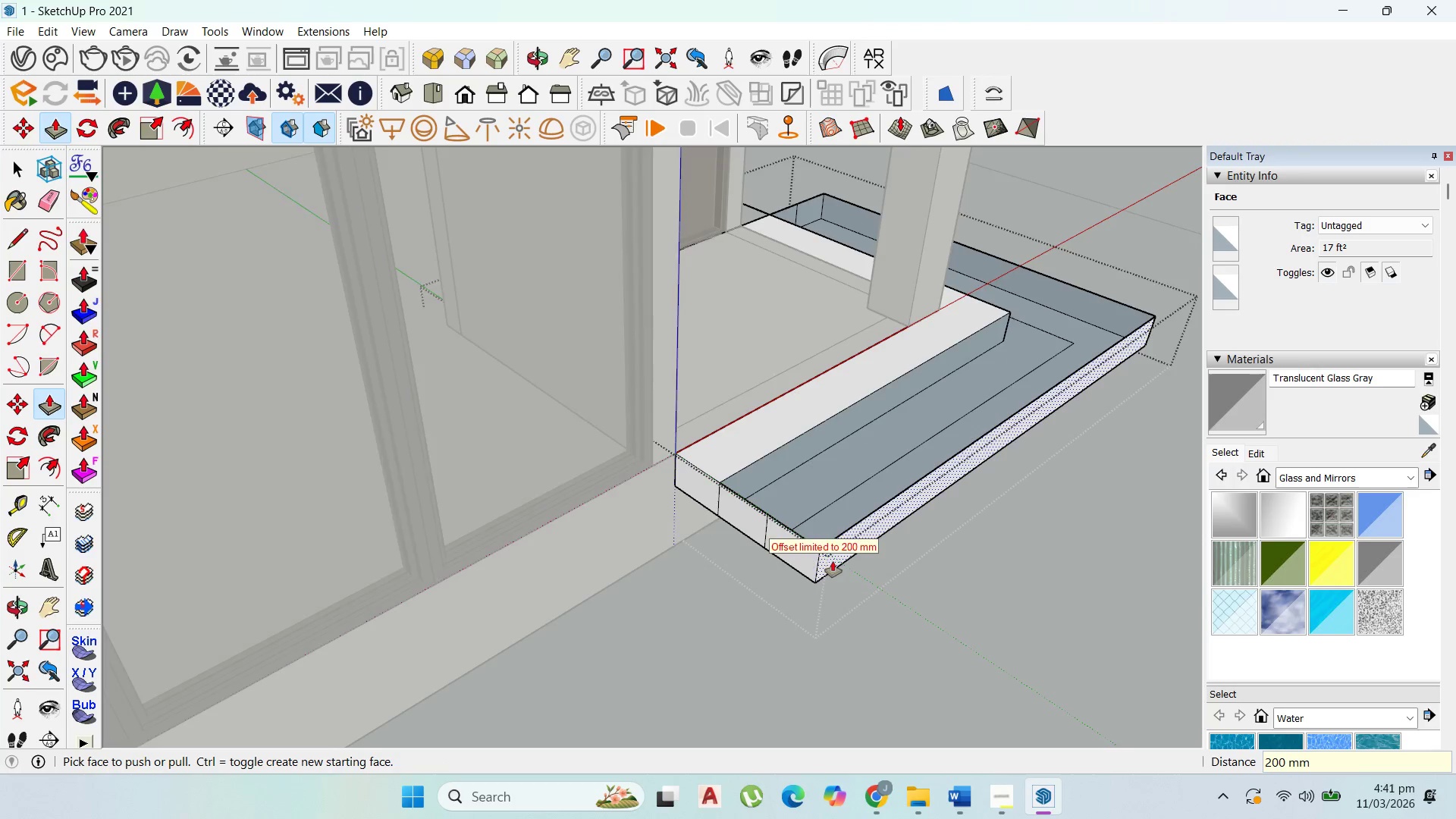 
left_click([831, 528])
 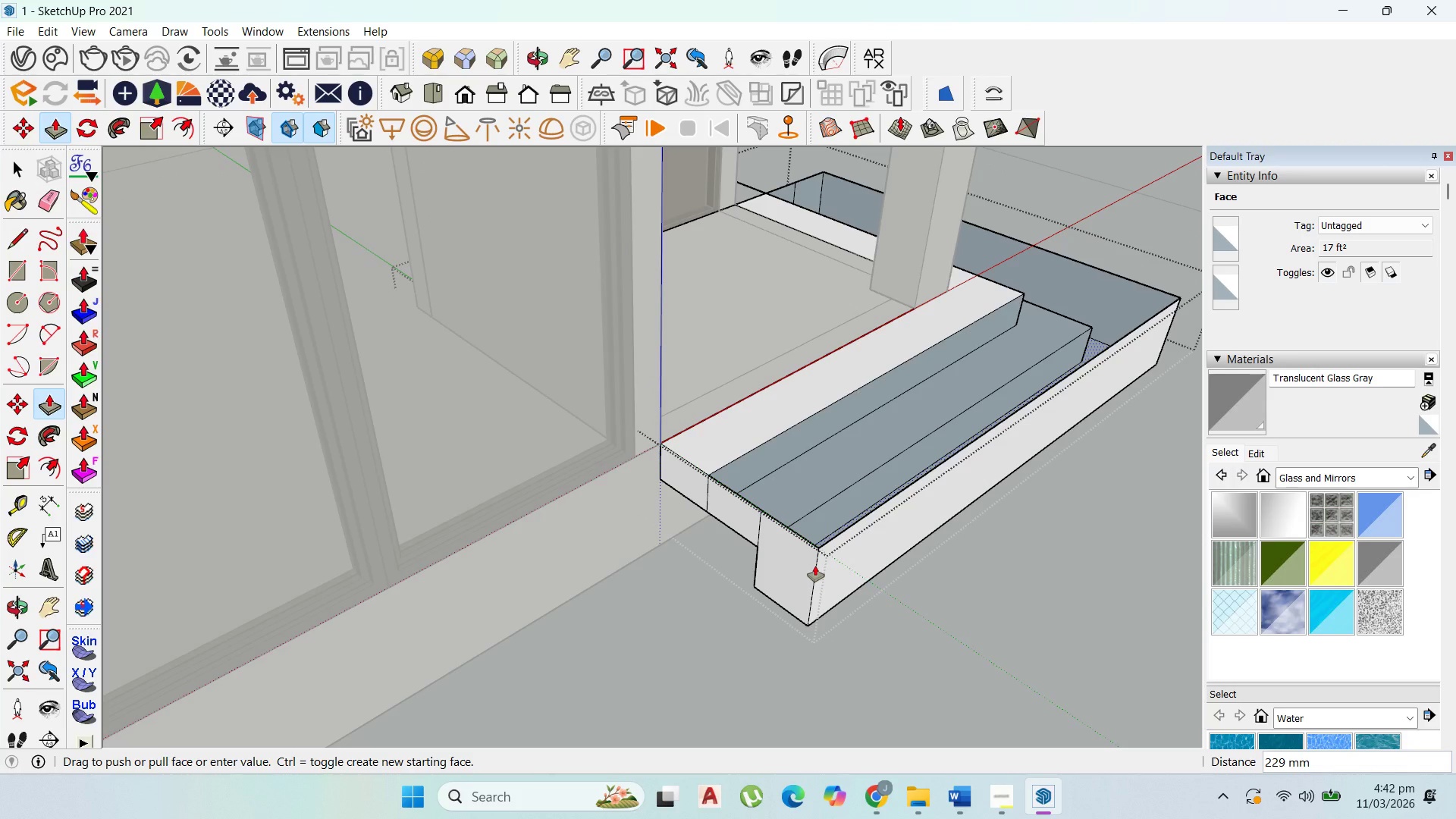 
scroll: coordinate [830, 557], scroll_direction: up, amount: 1.0
 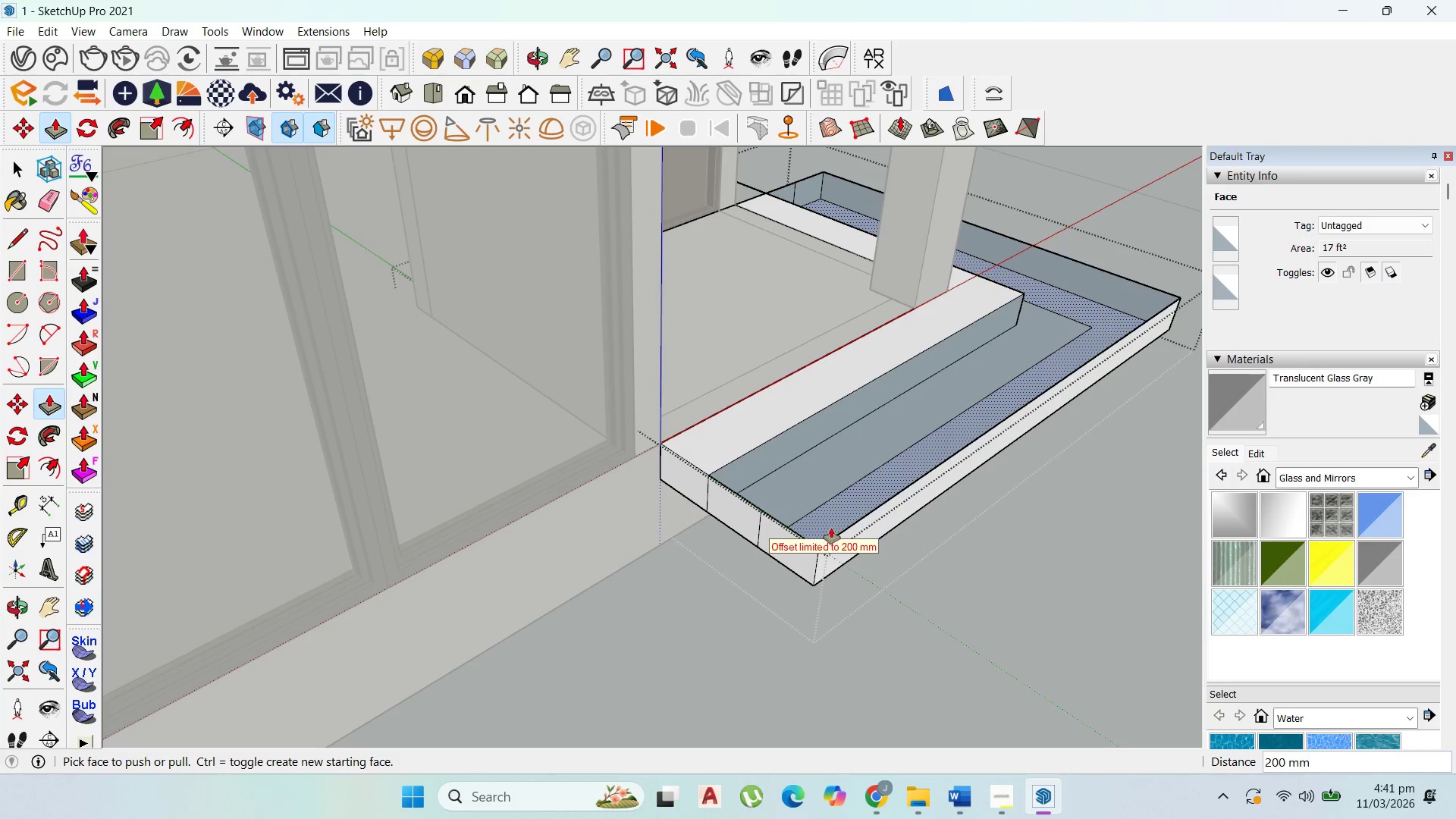 
type(2000)
 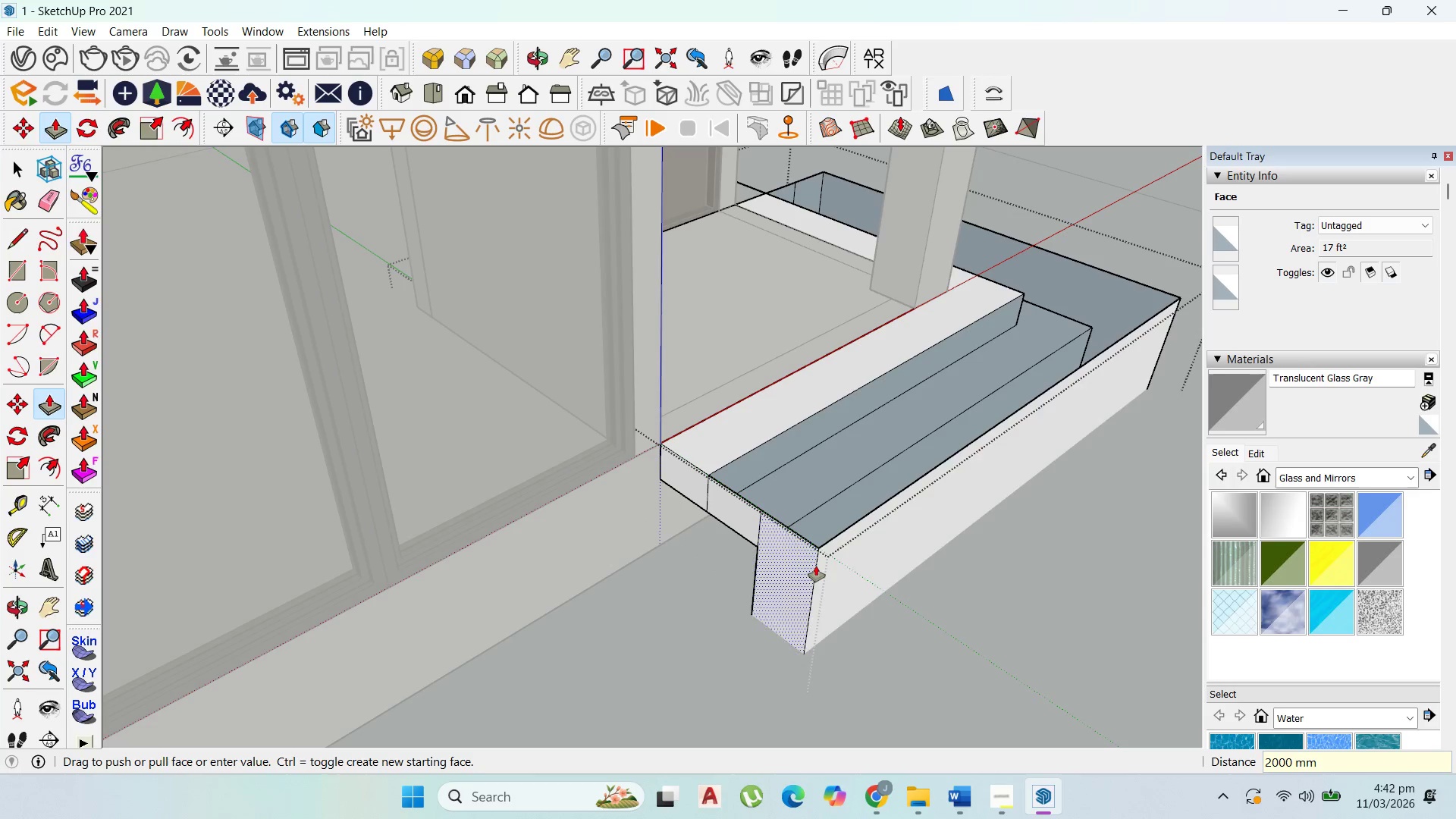 
key(Enter)
 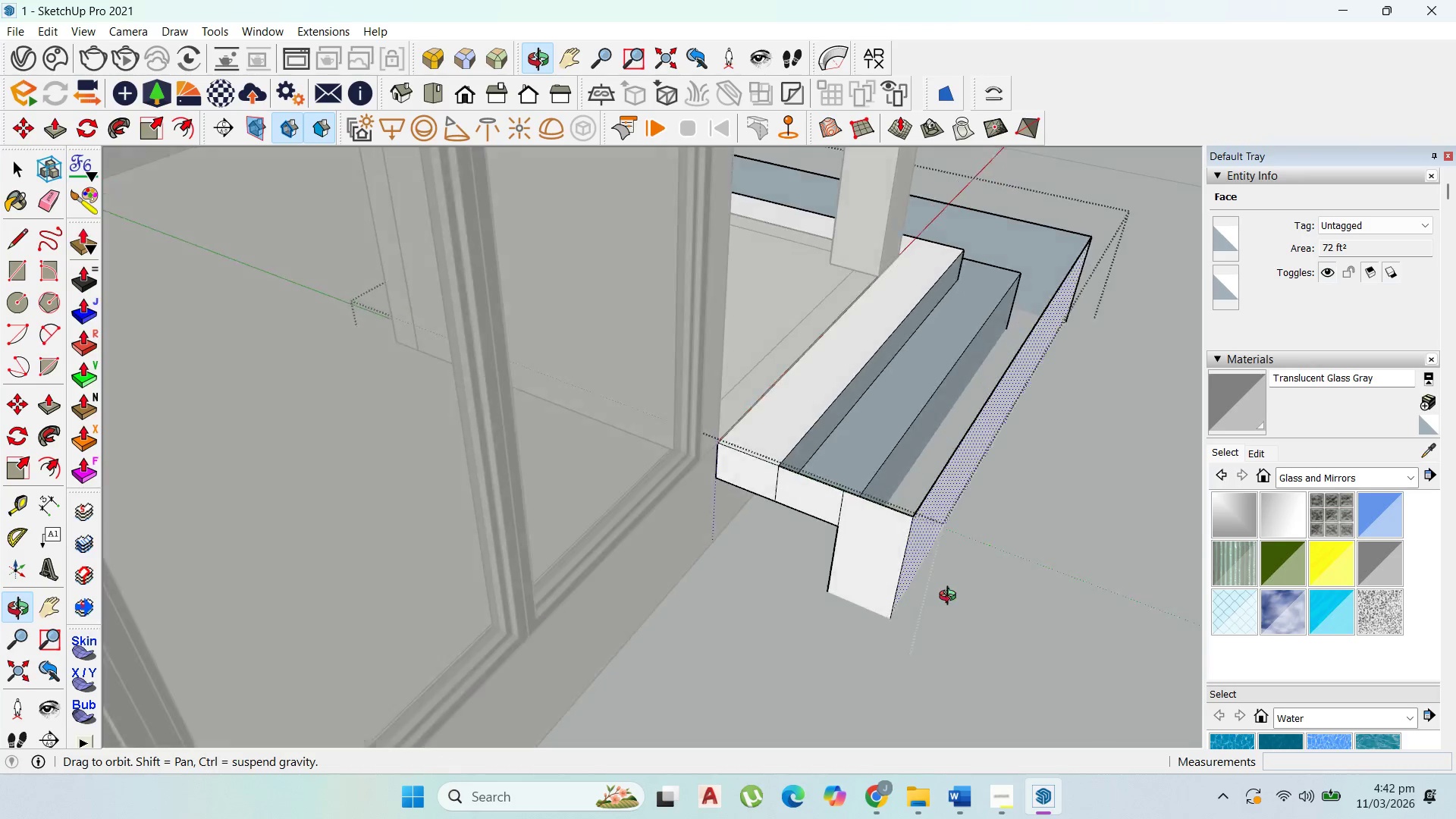 
key(Control+Z)
 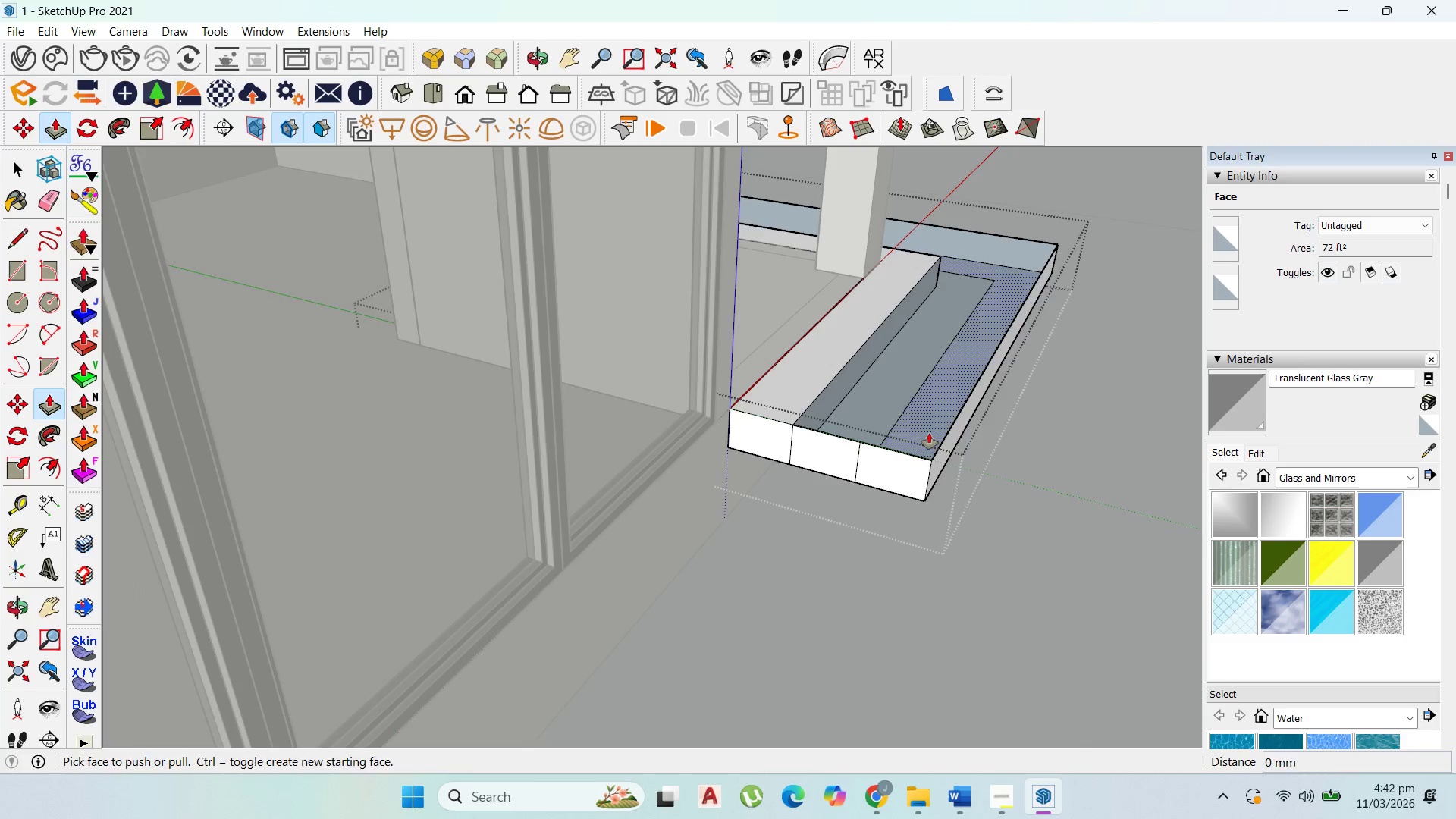 
left_click_drag(start_coordinate=[929, 433], to_coordinate=[912, 488])
 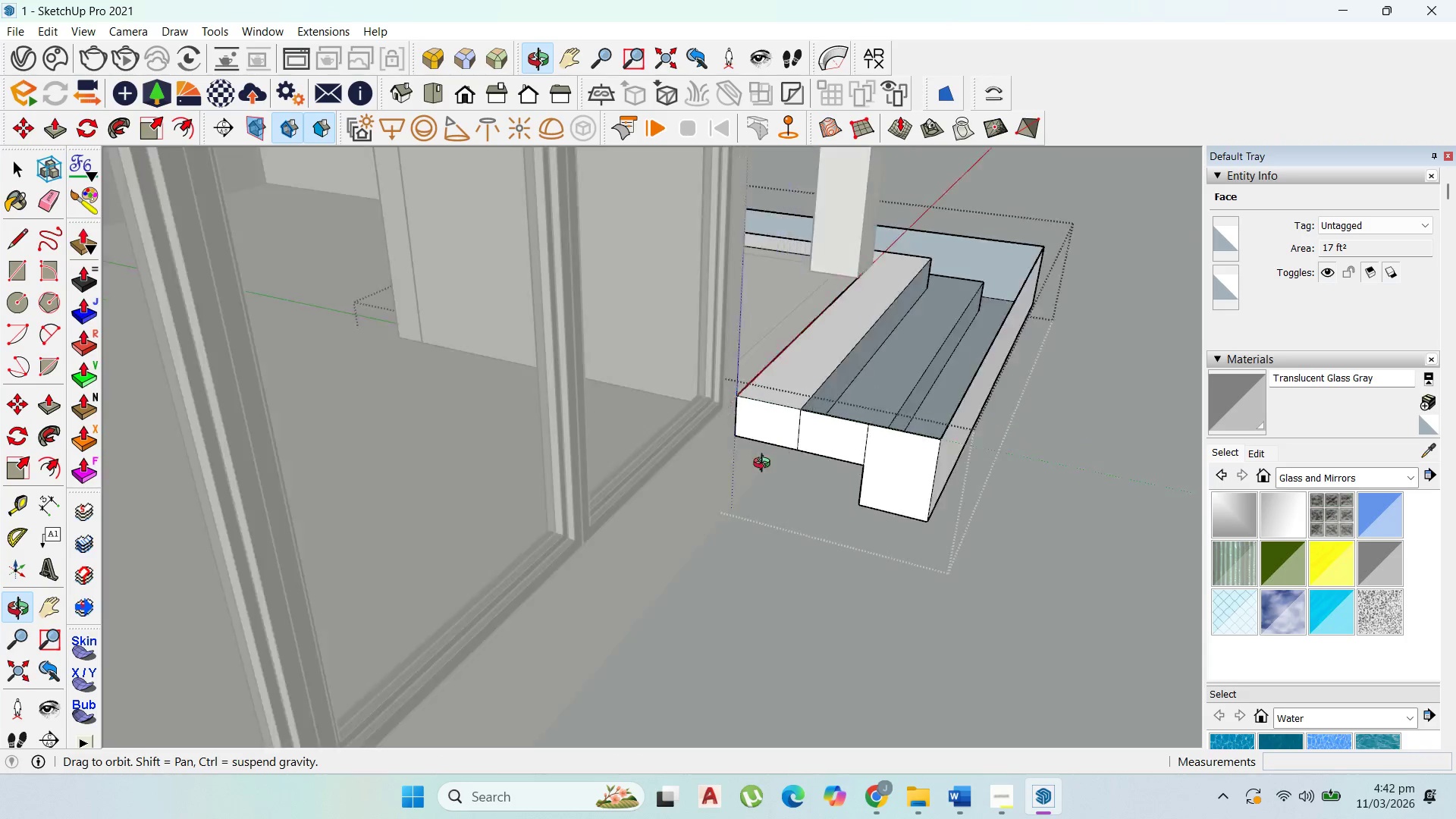 
type(200)
 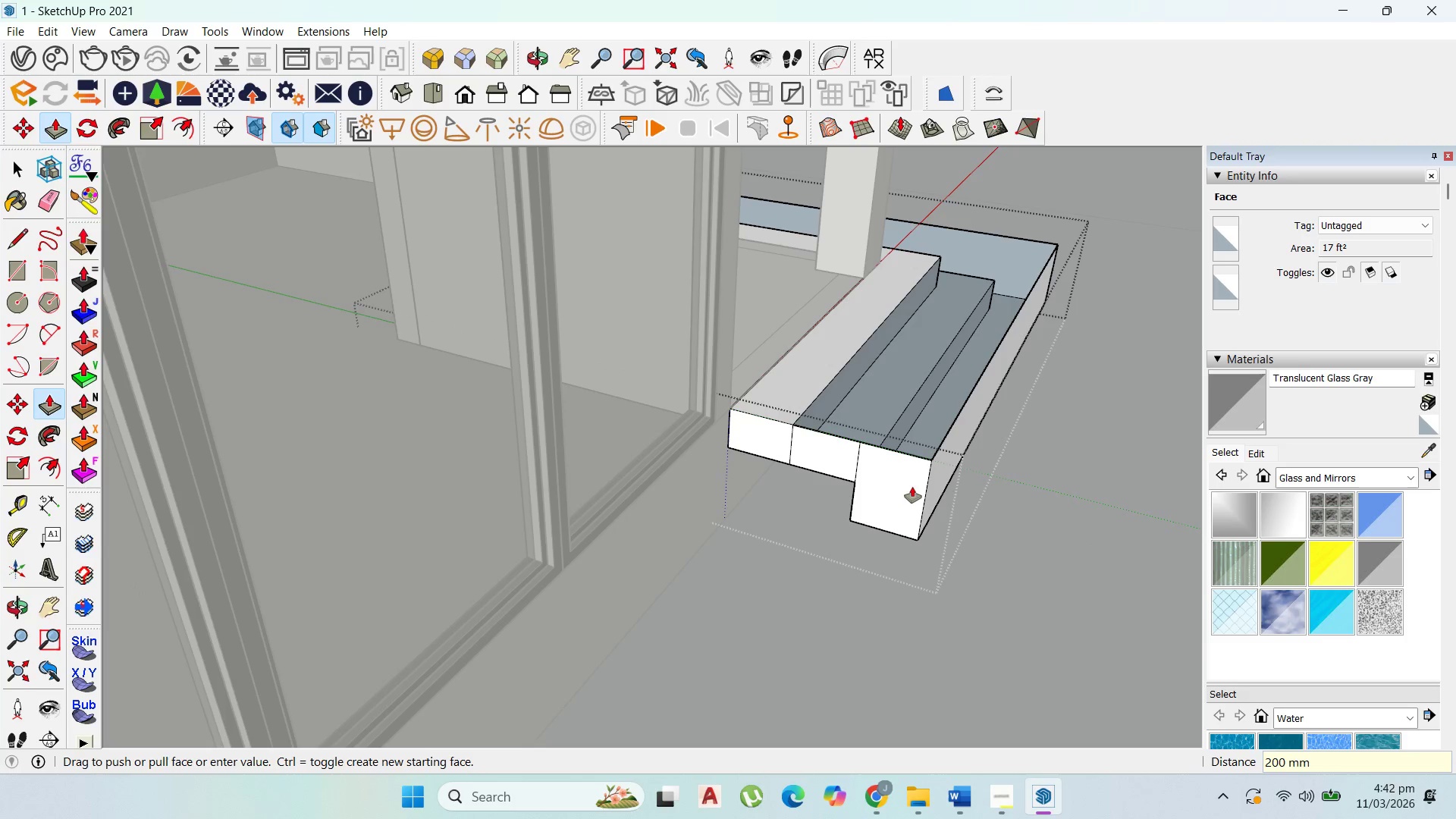 
key(Enter)
 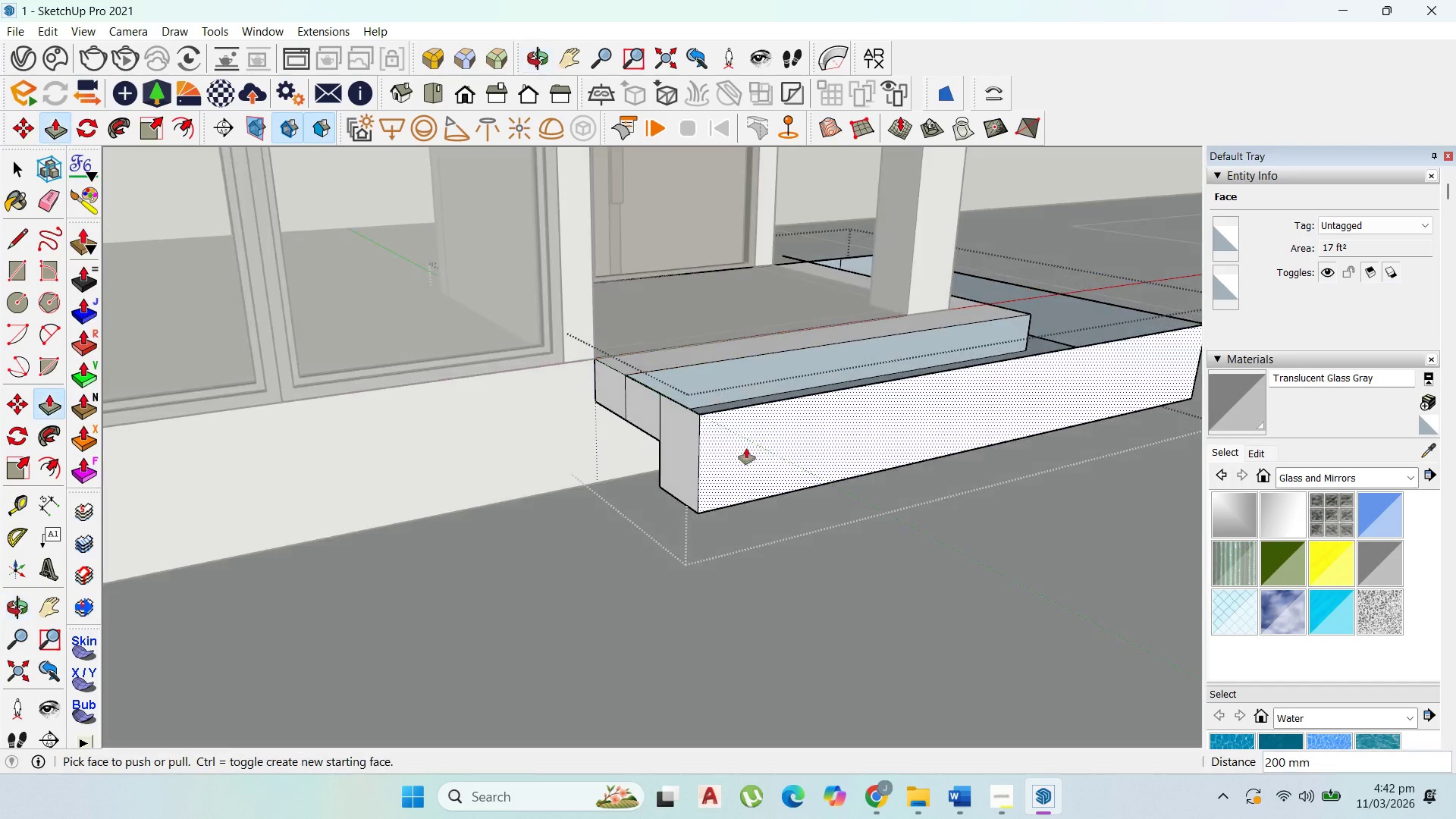 
scroll: coordinate [759, 543], scroll_direction: down, amount: 4.0
 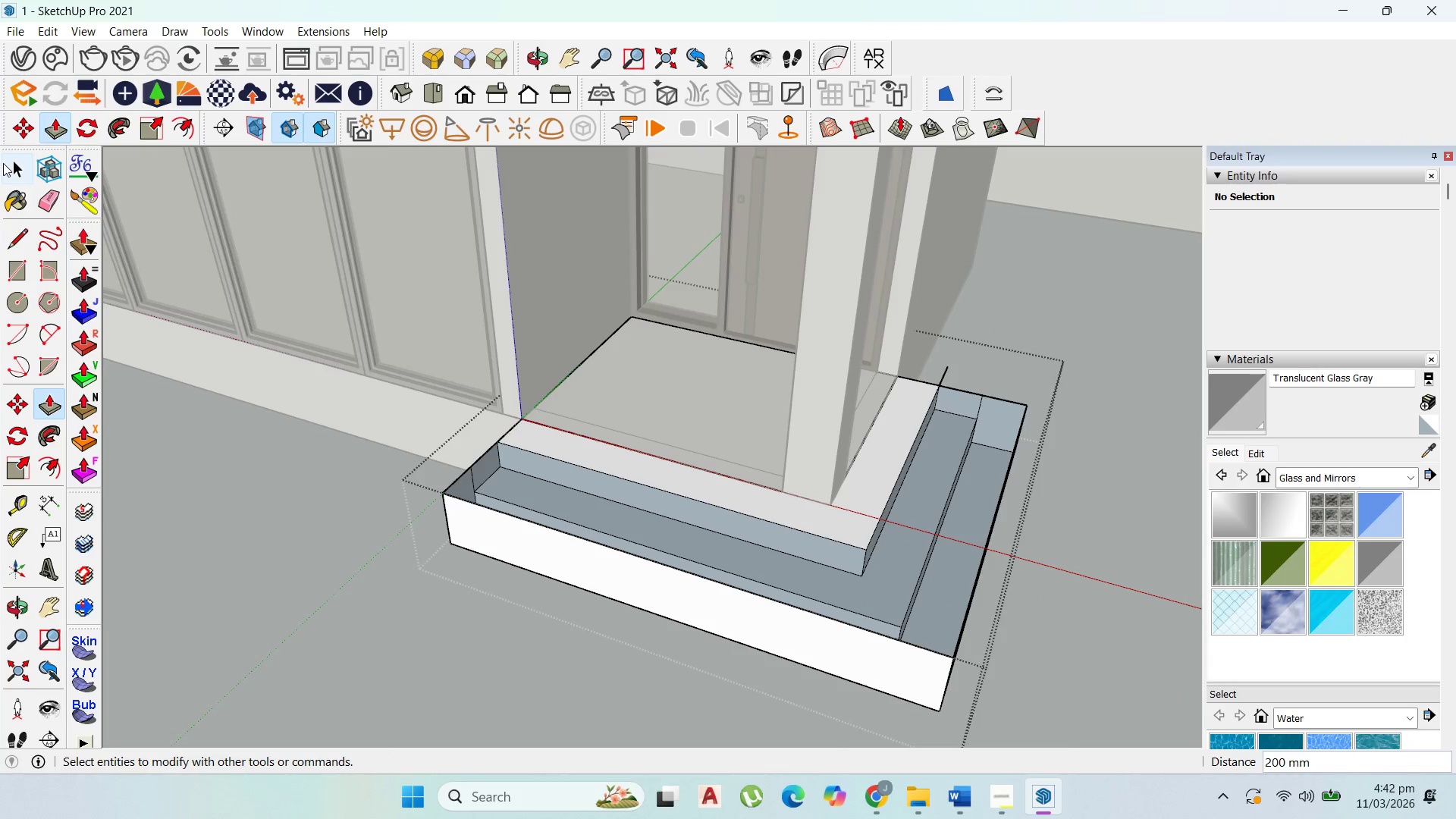 
left_click([490, 513])
 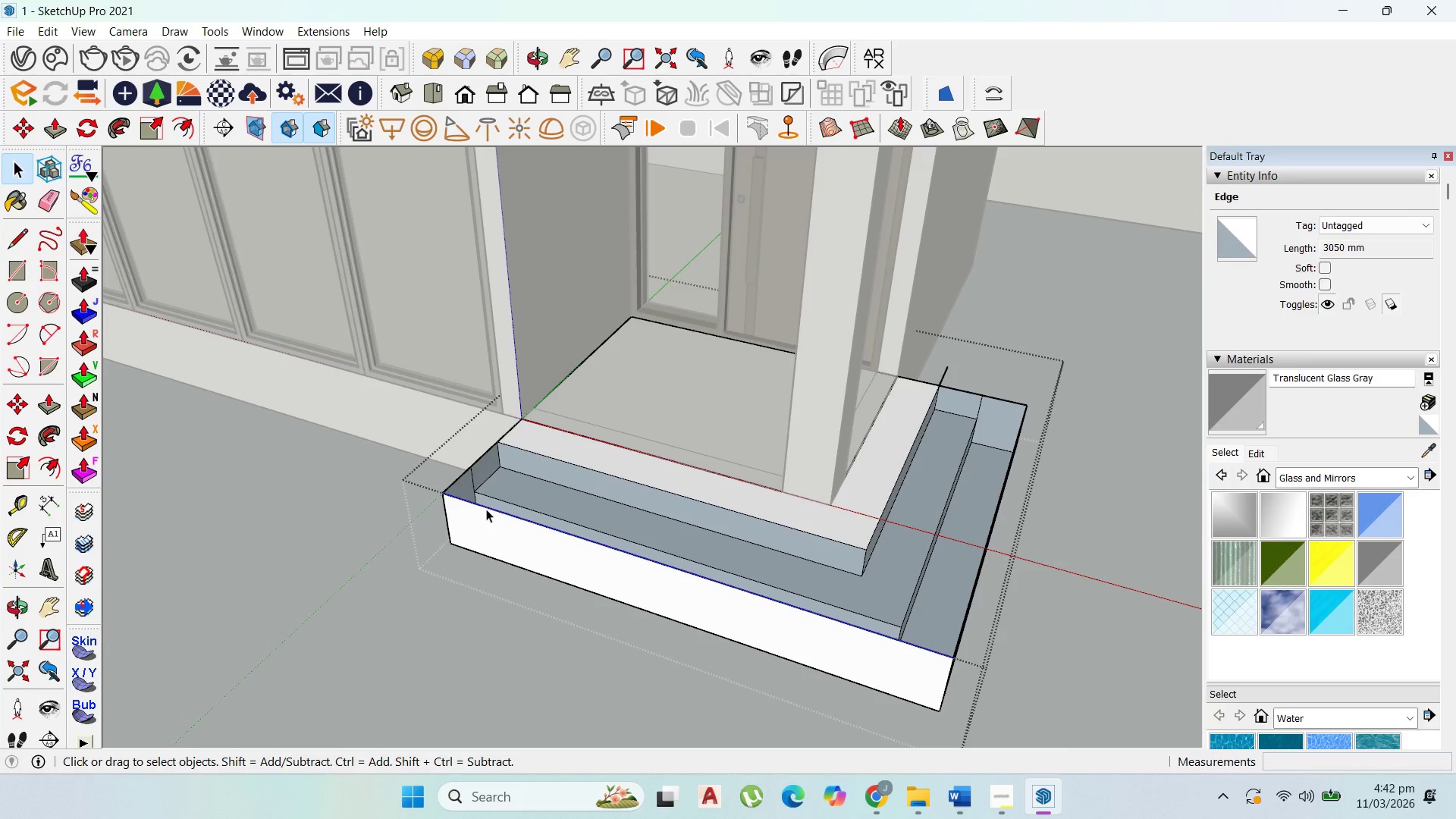 
key(Delete)
 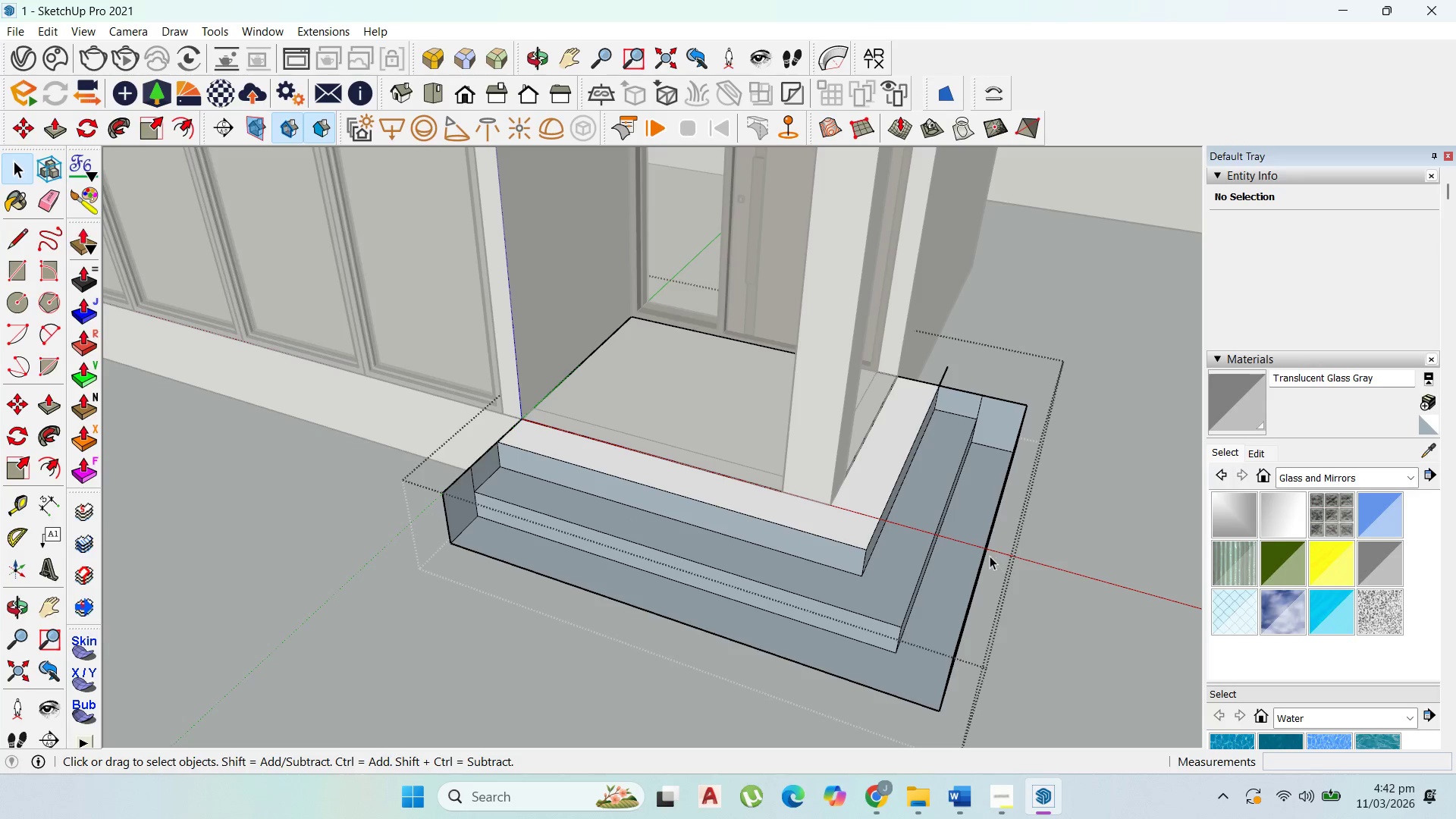 
left_click([983, 553])
 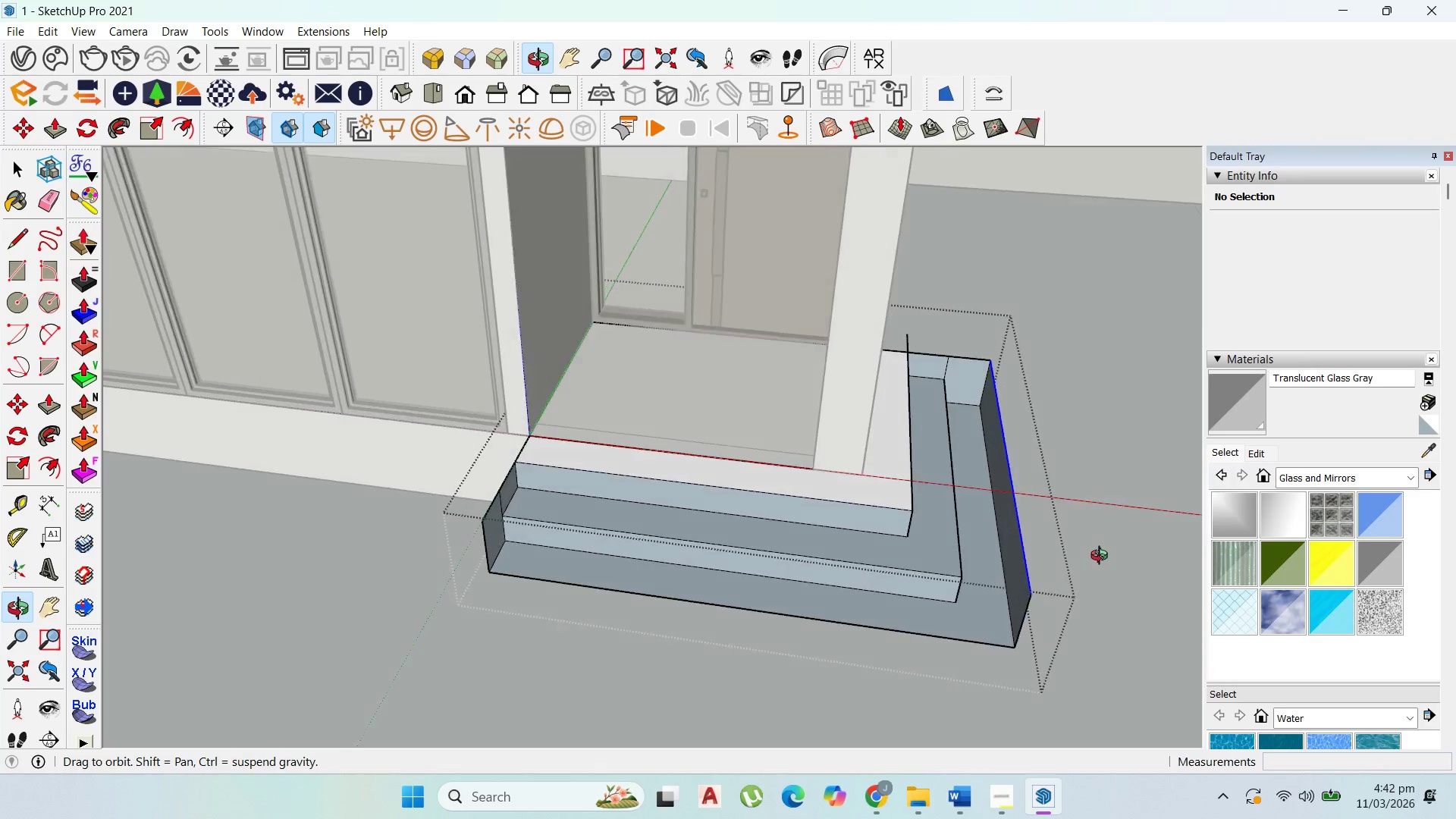 
key(Delete)
 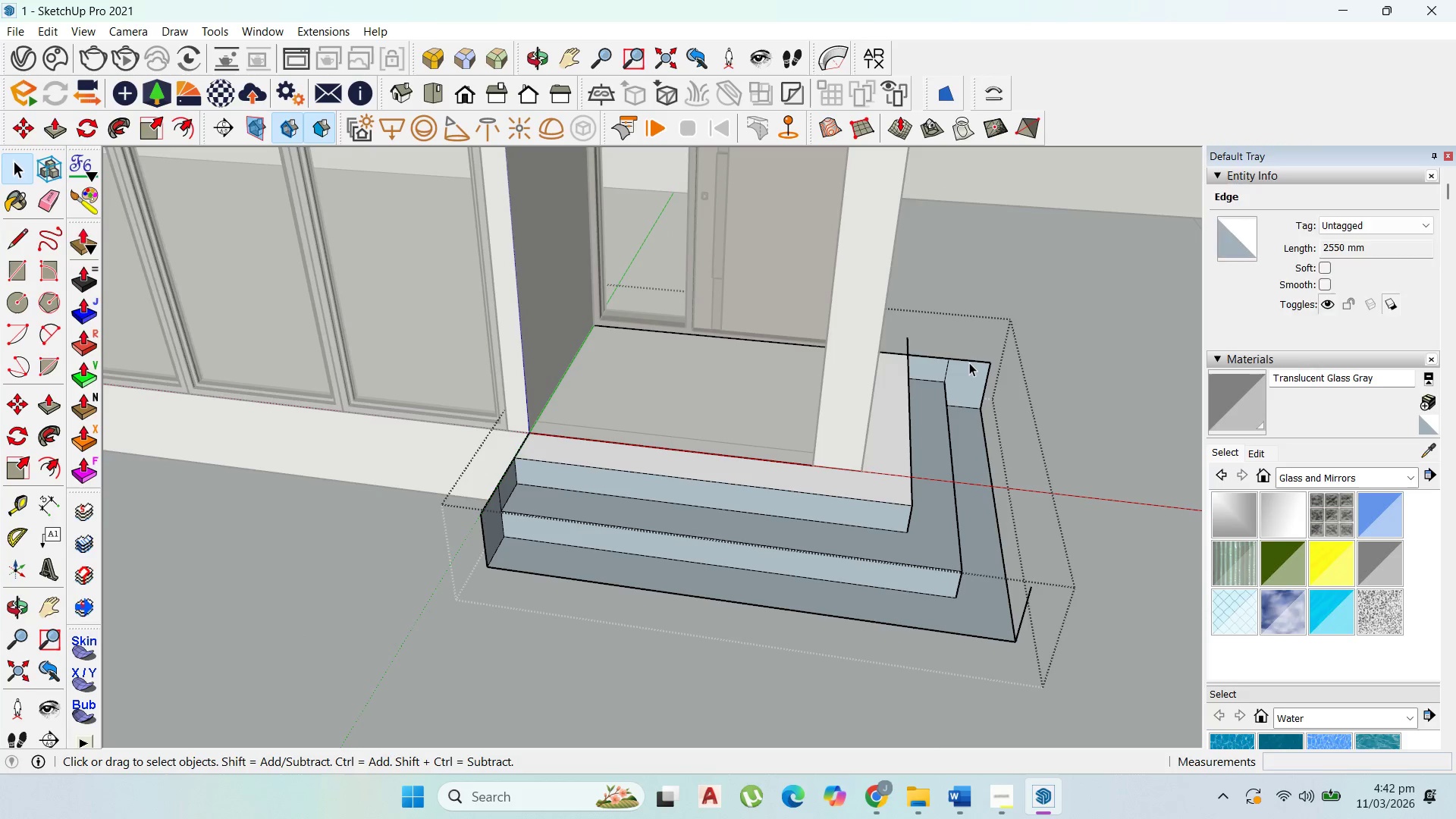 
left_click([969, 362])
 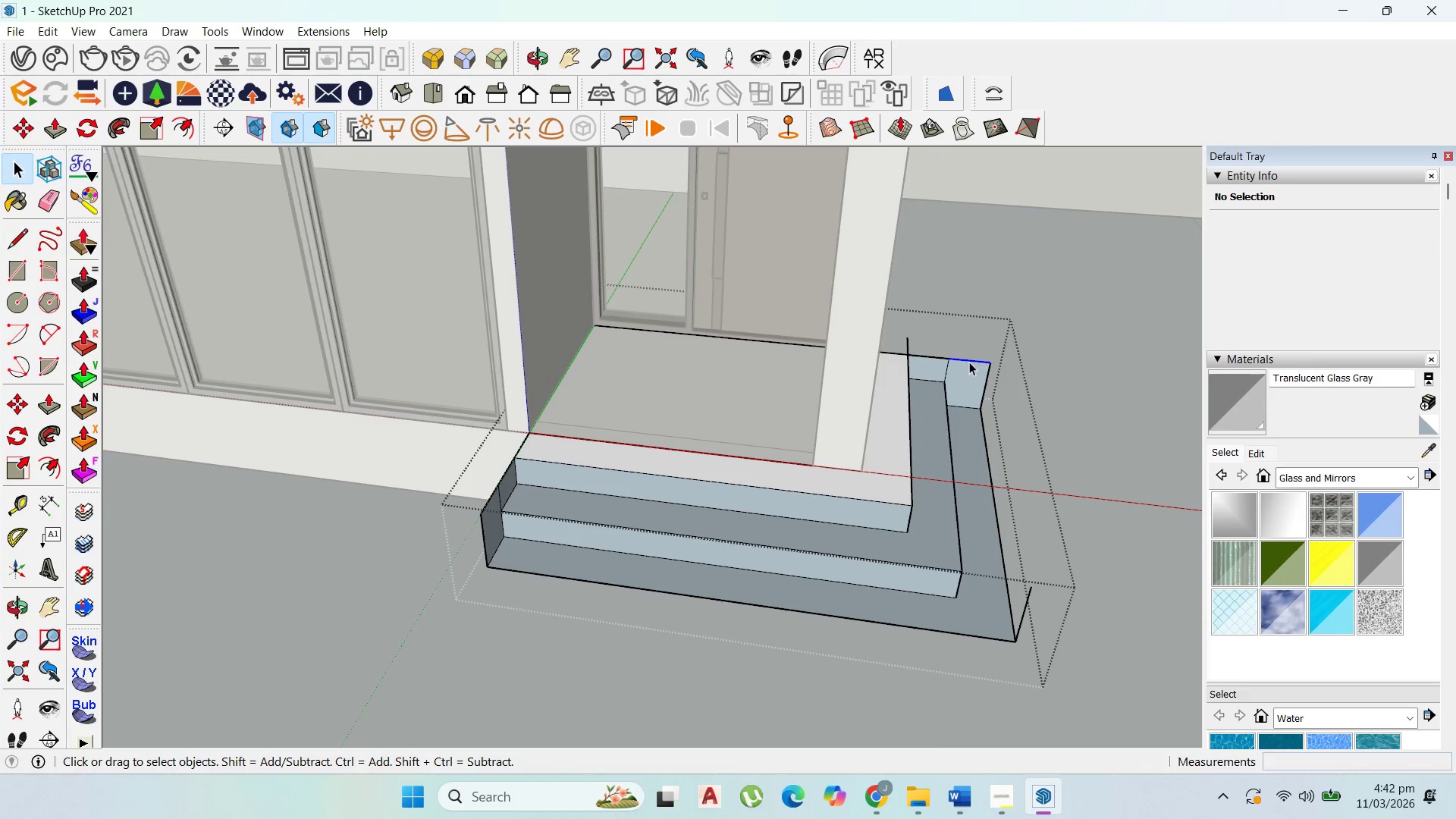 
key(Delete)
 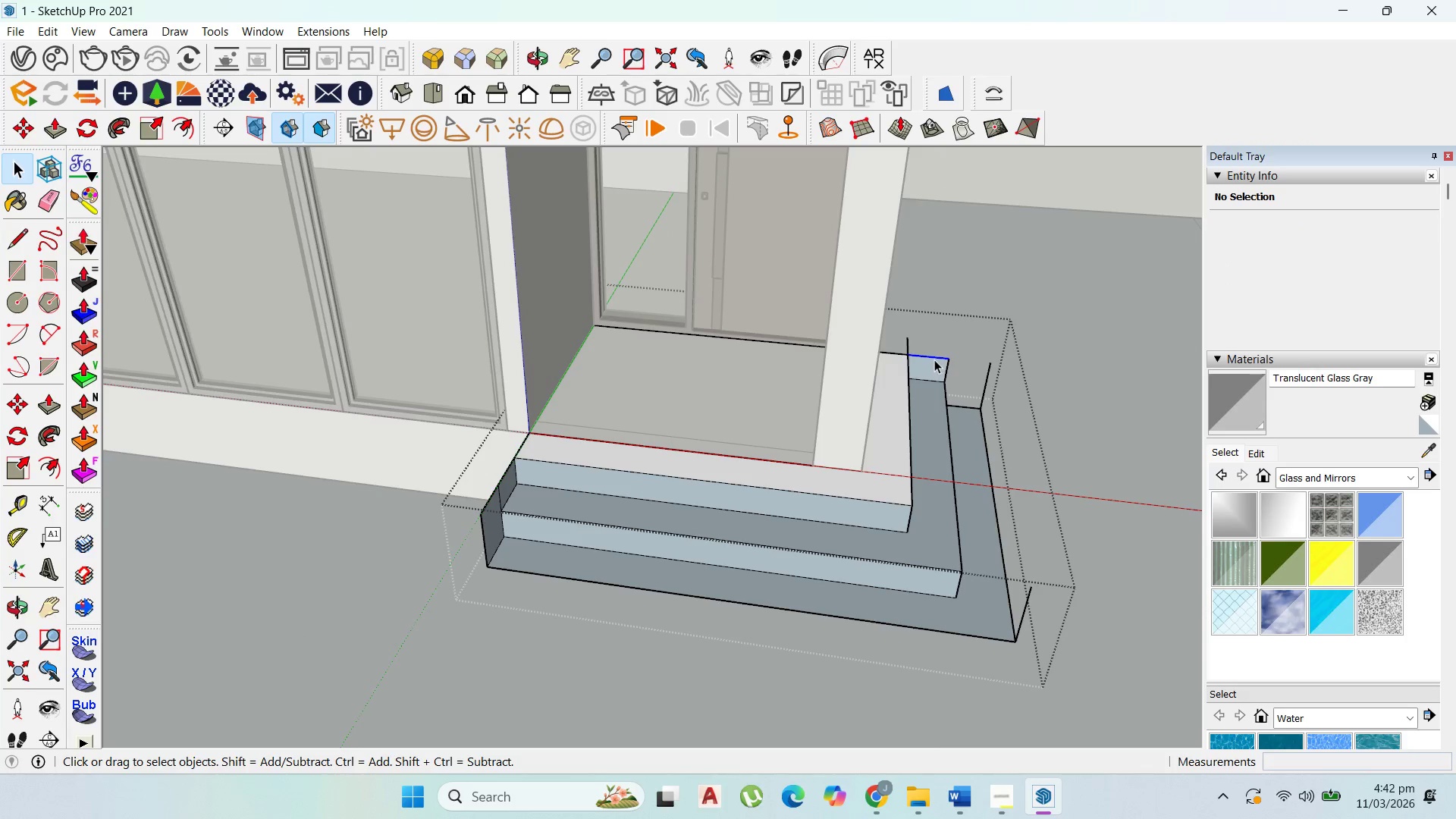 
key(Delete)
 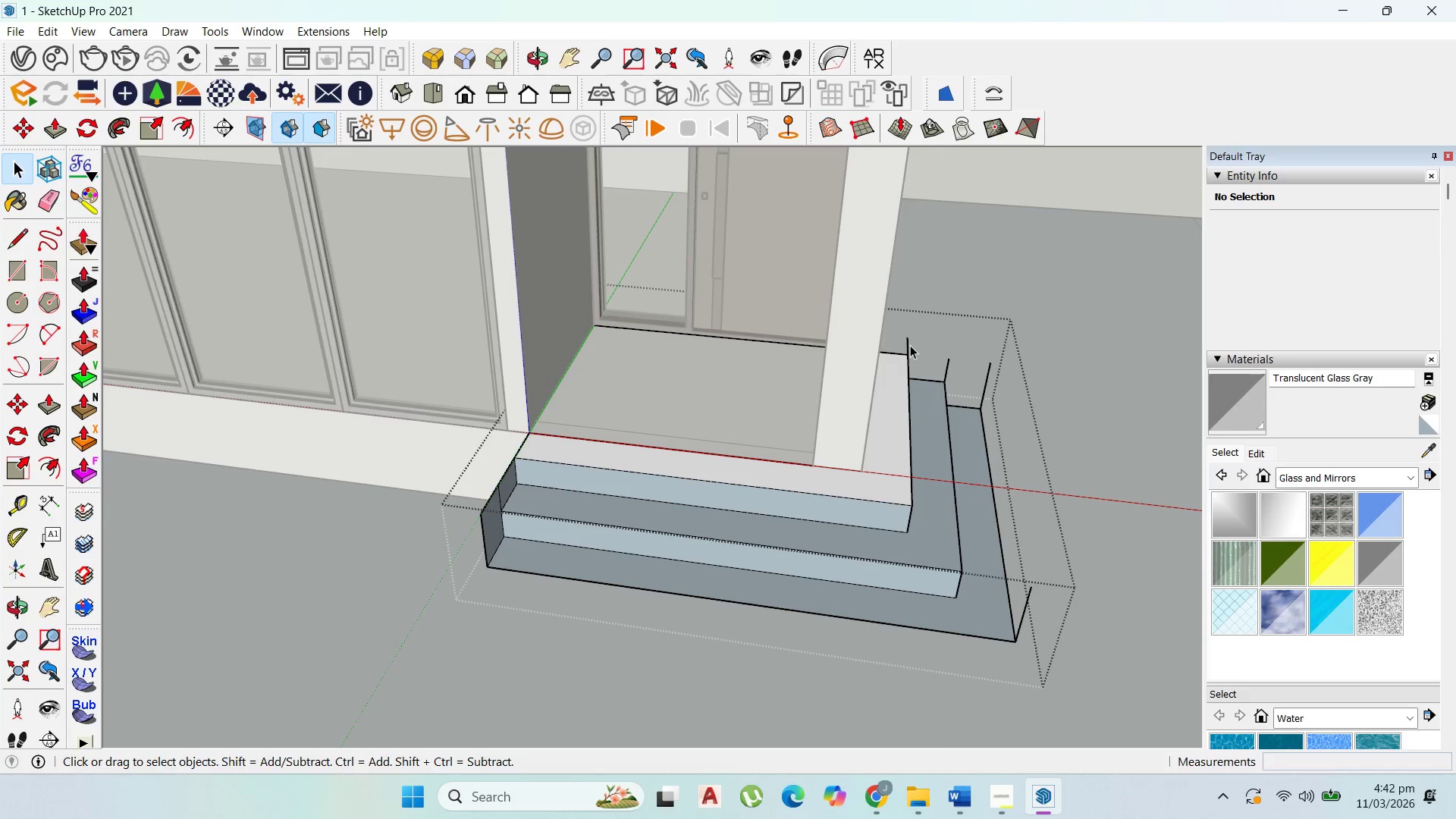 
left_click([910, 345])
 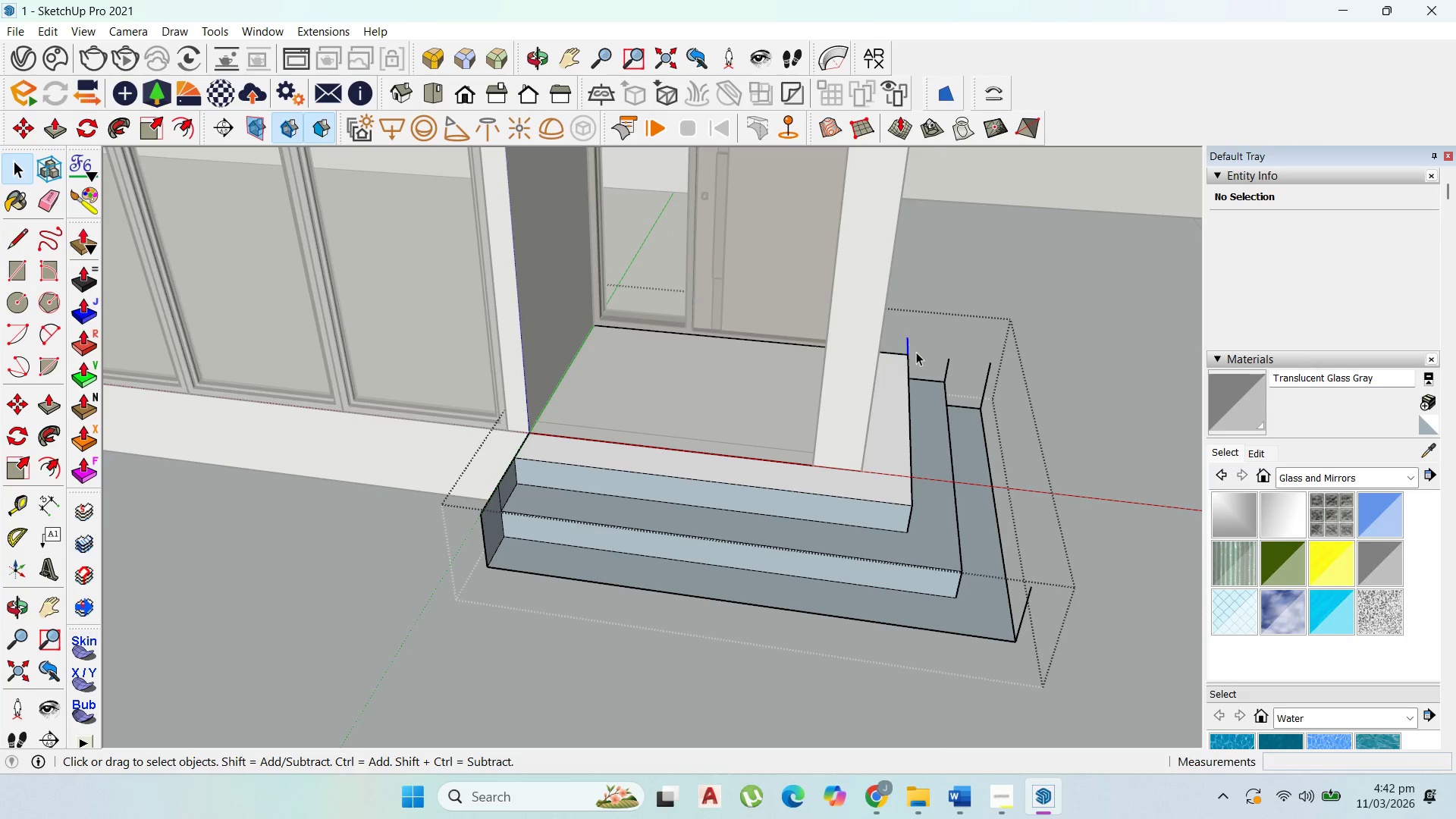 
key(Delete)
 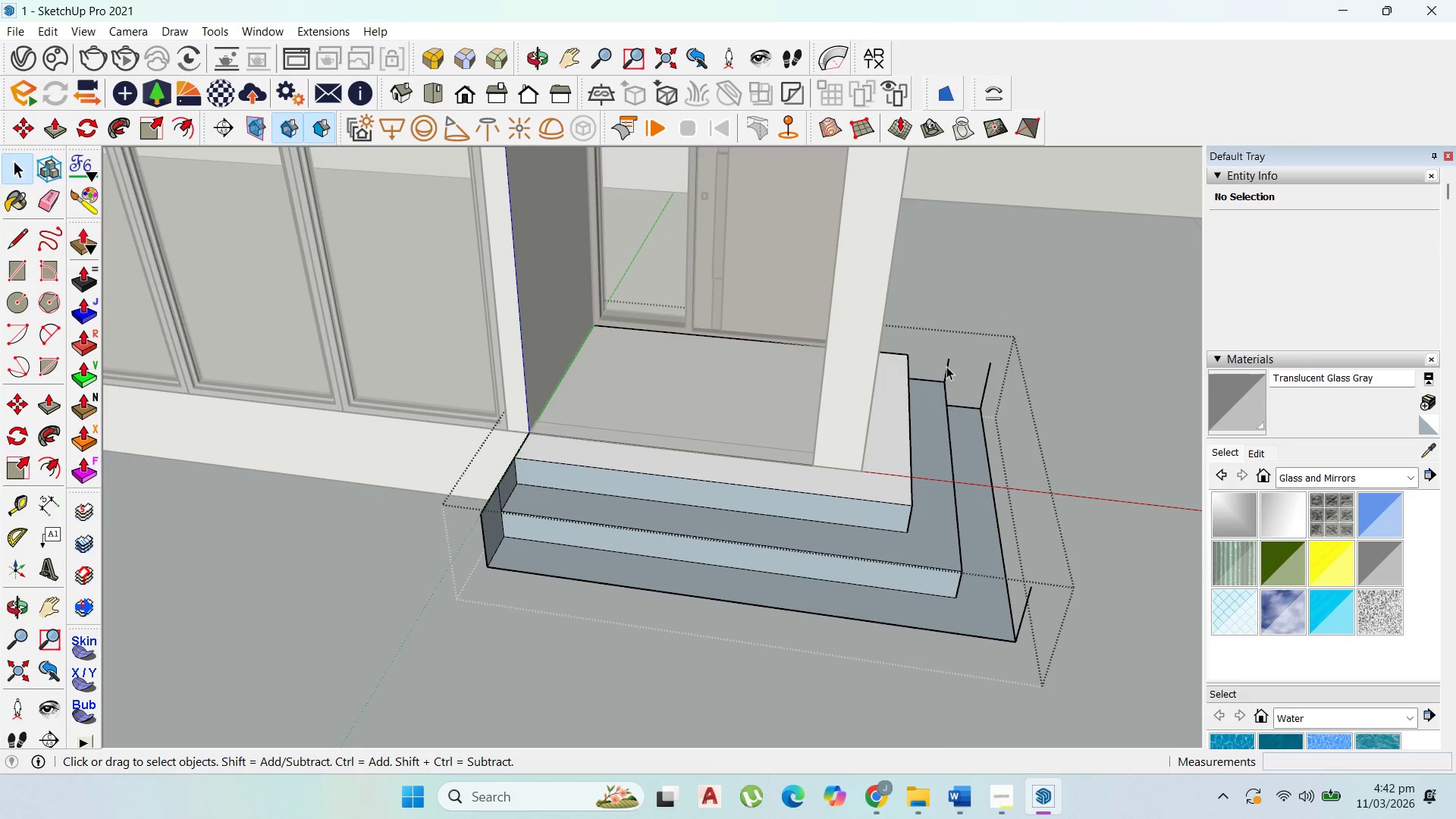 
left_click([947, 366])
 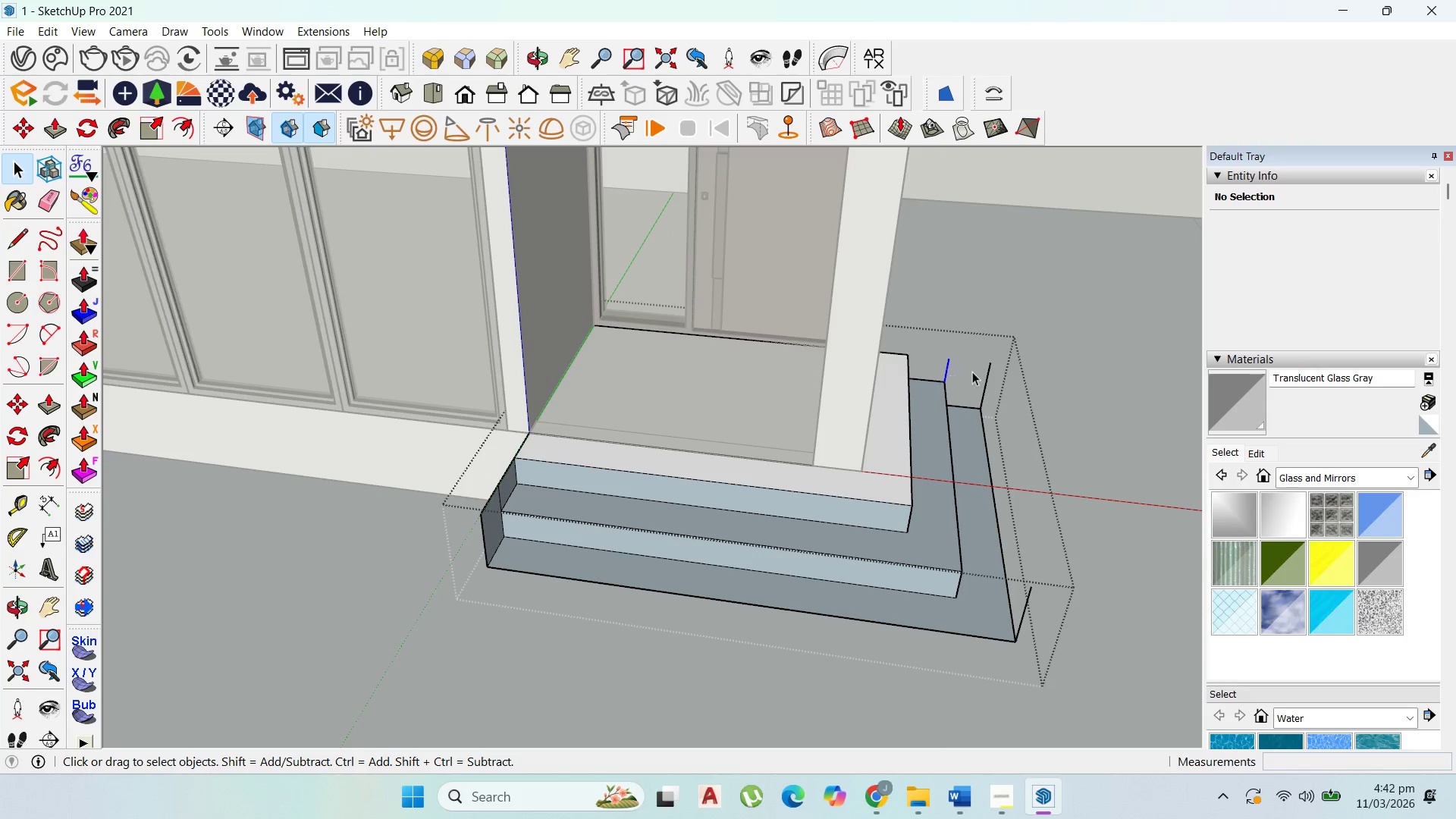 
key(Delete)
 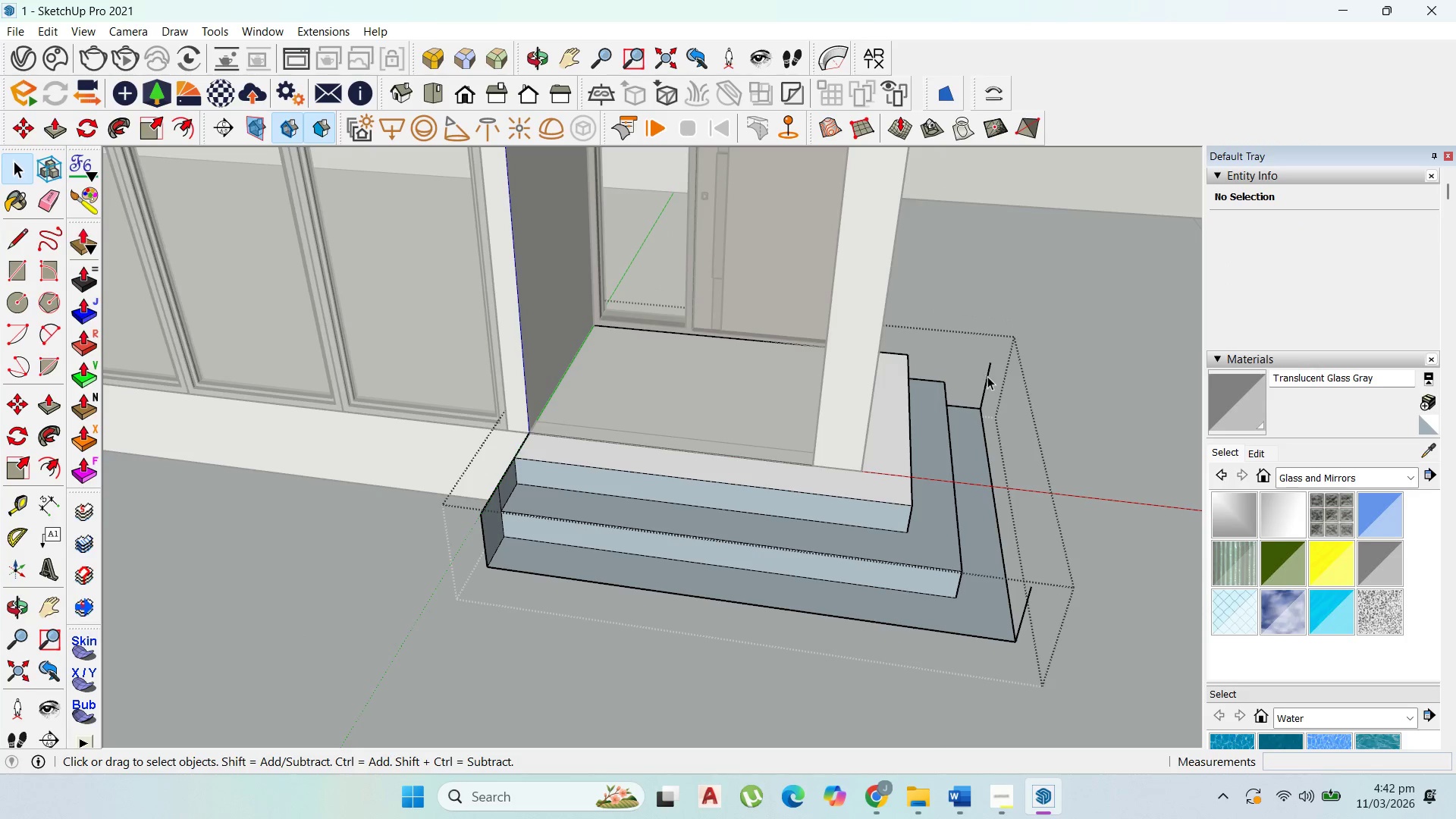 
left_click([987, 376])
 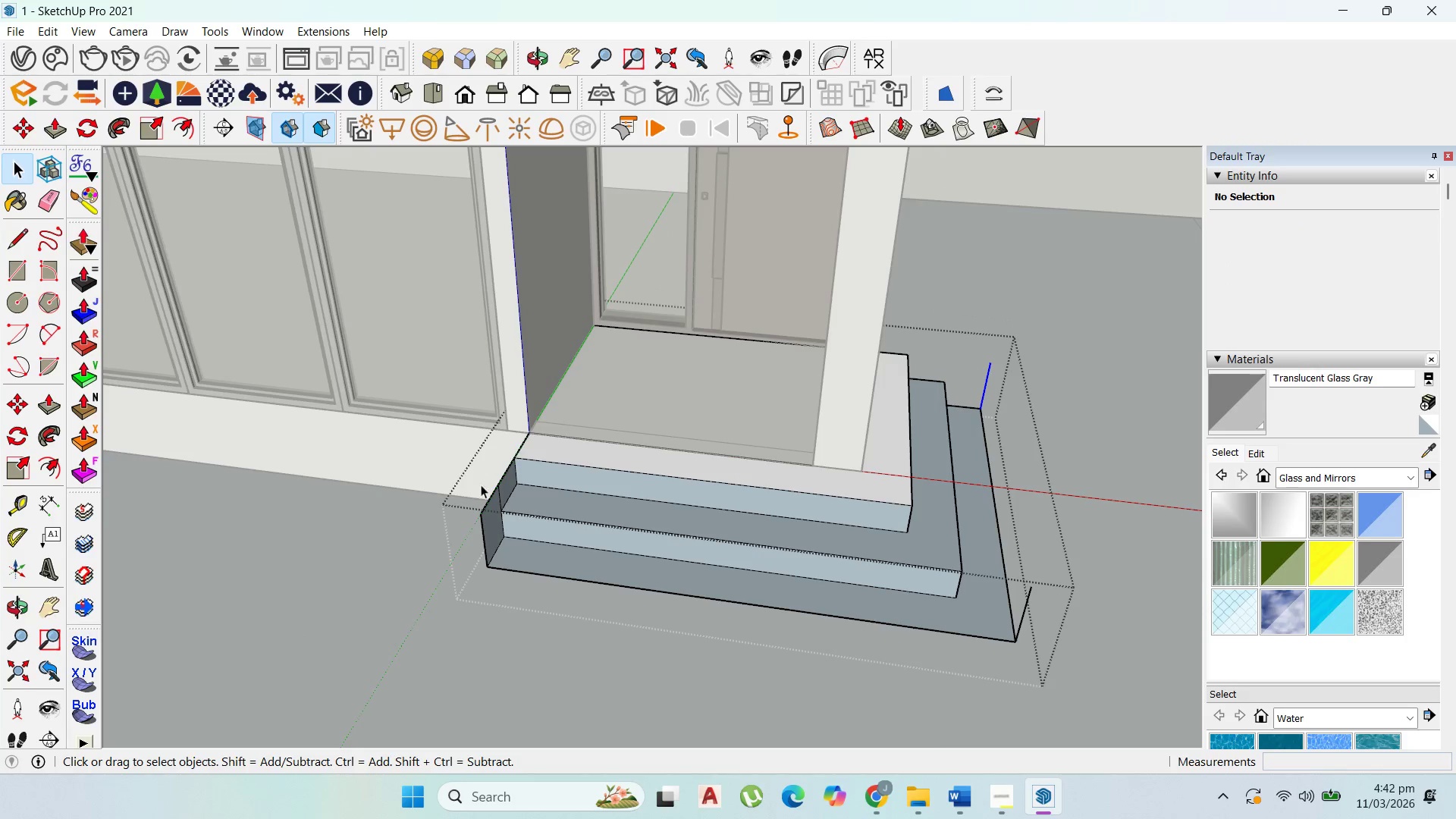 
key(Delete)
 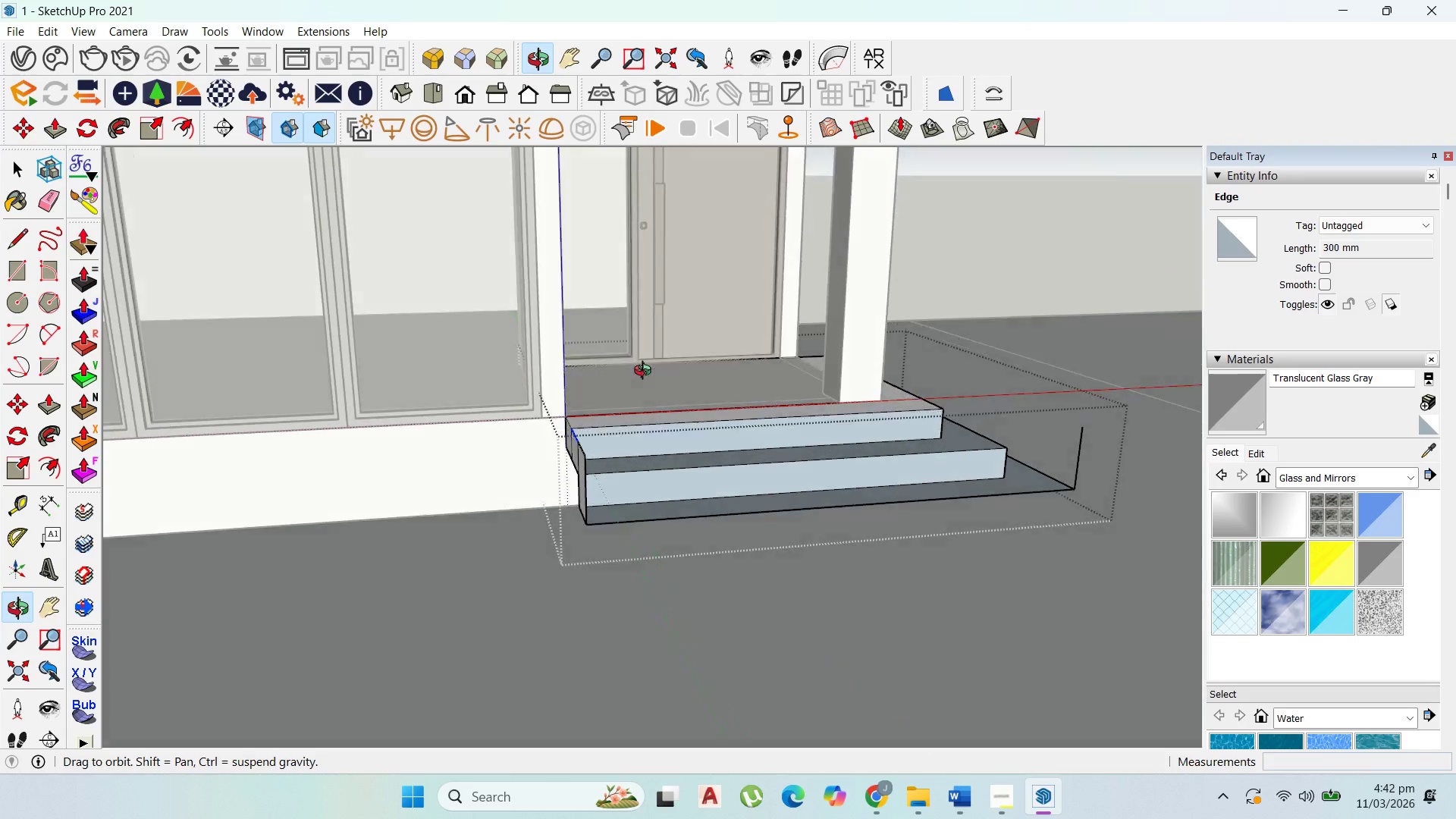 
key(P)
 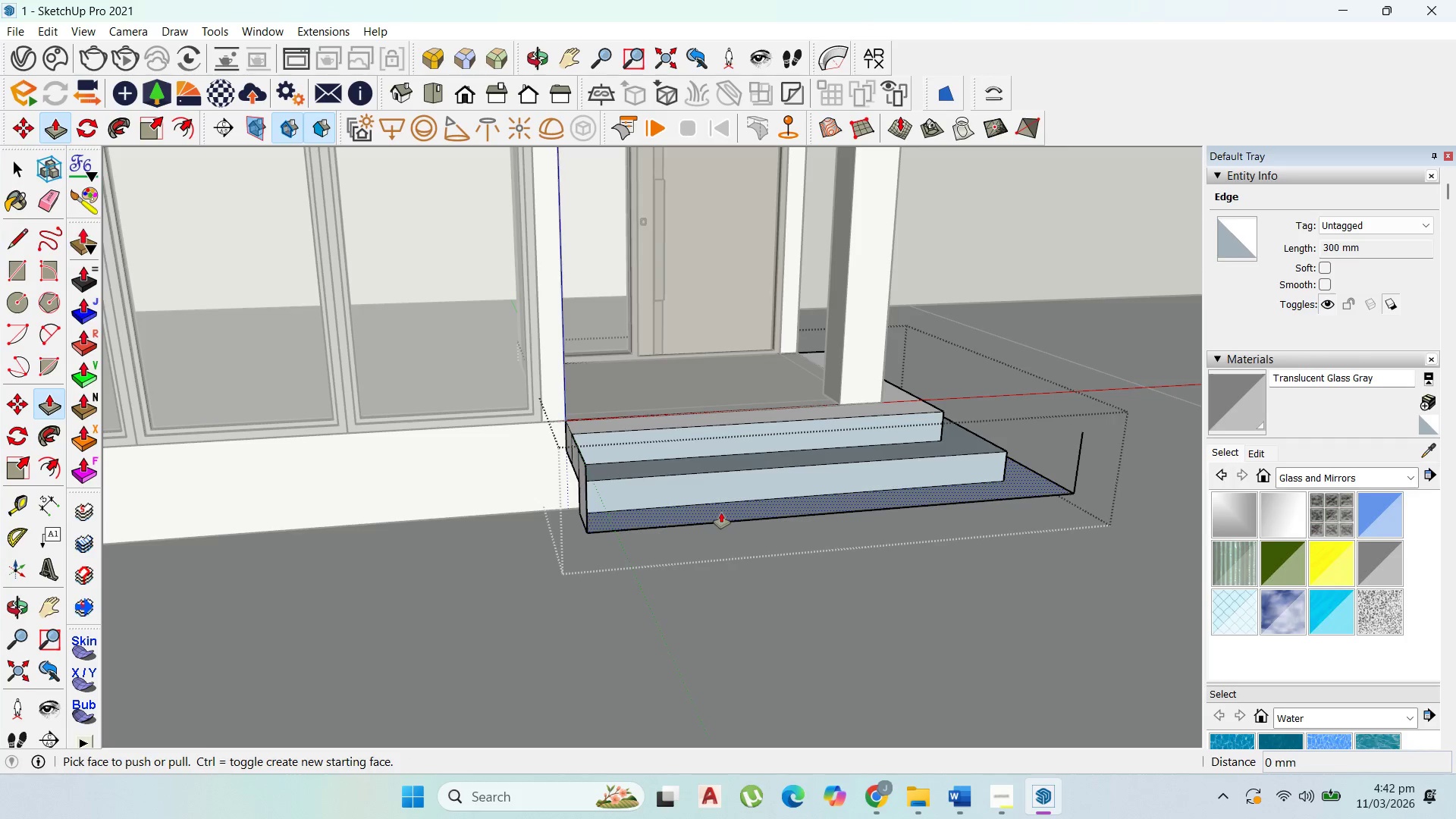 
left_click([721, 512])
 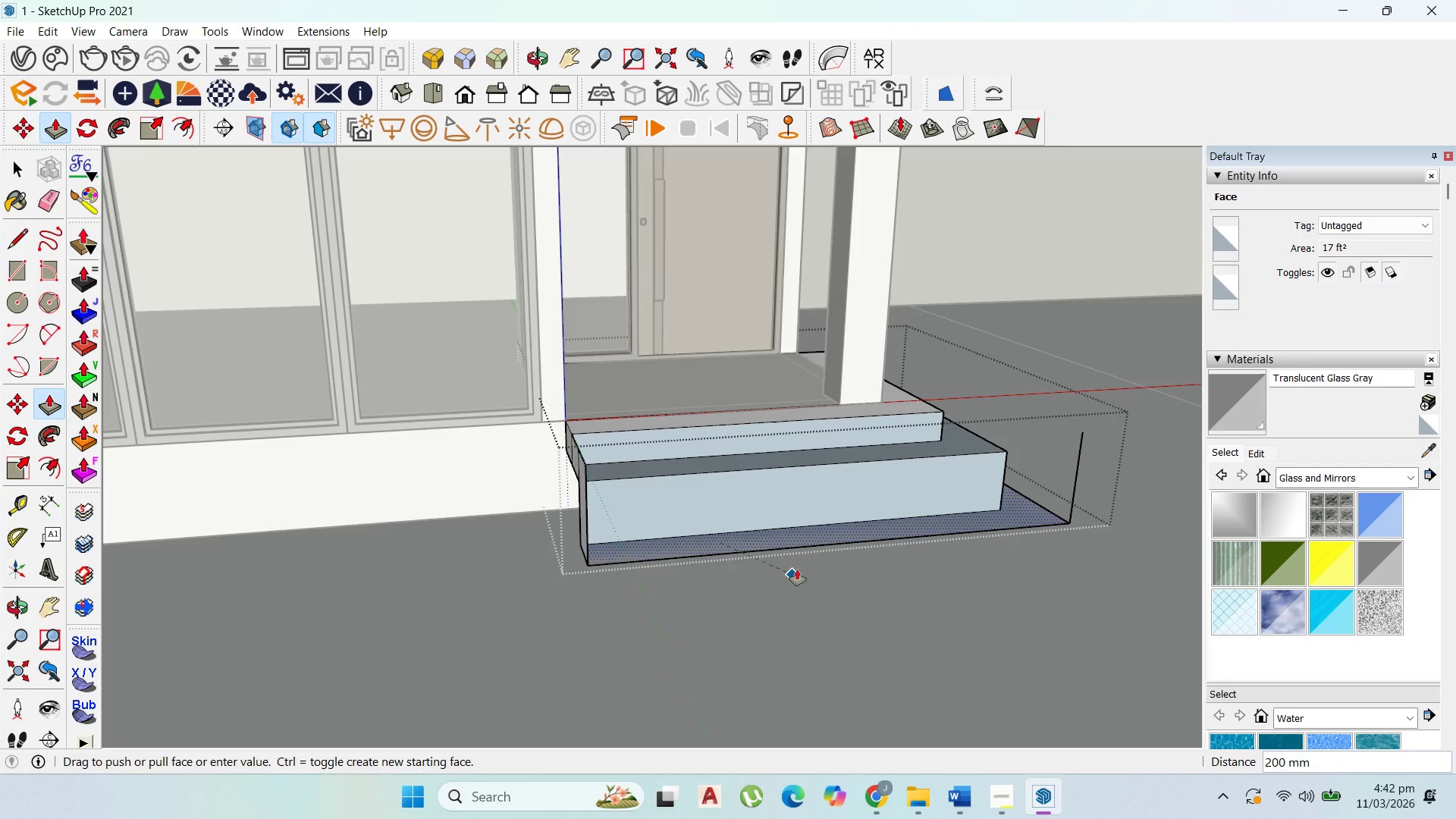 
key(Escape)
 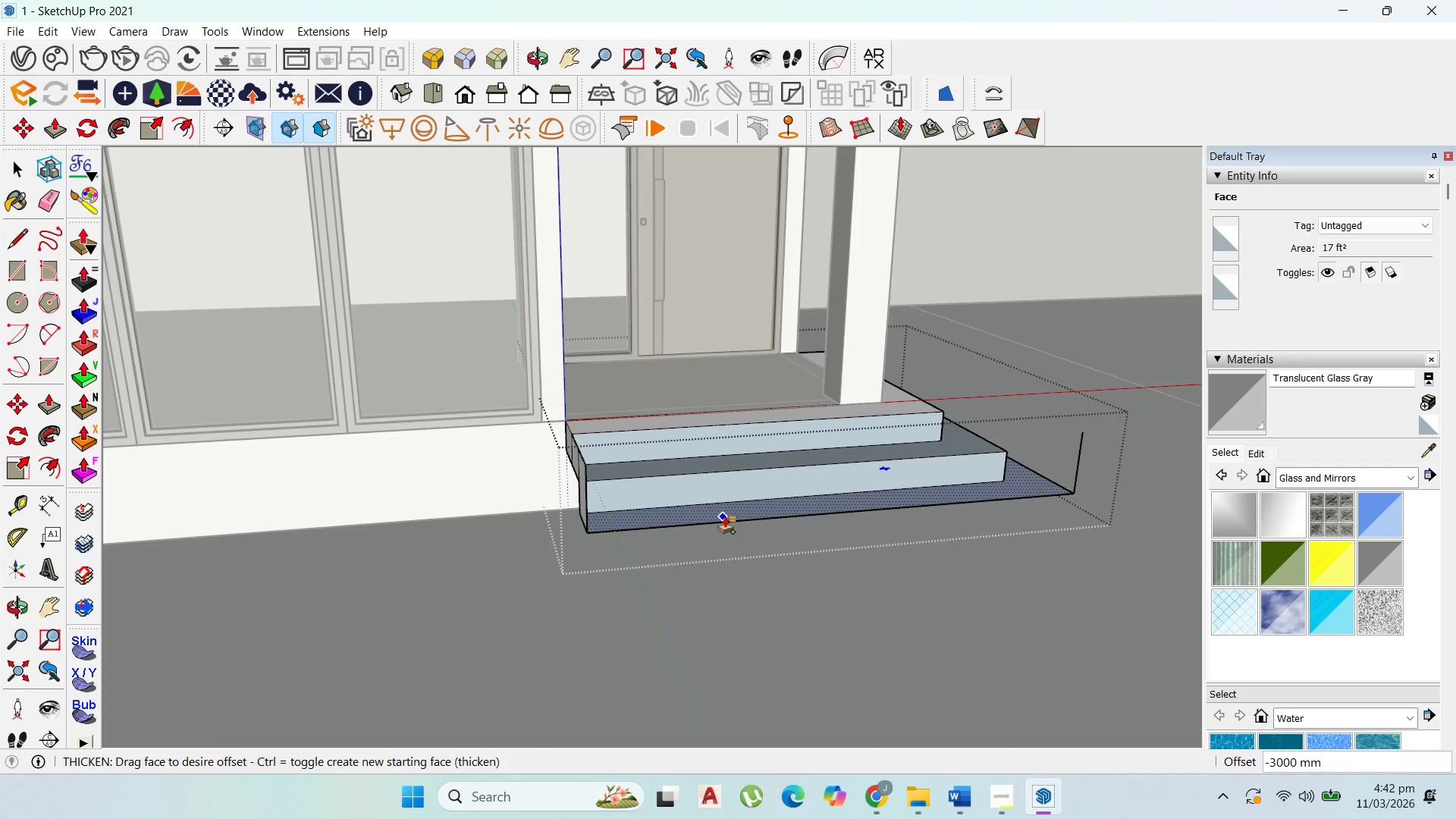 
left_click([852, 598])
 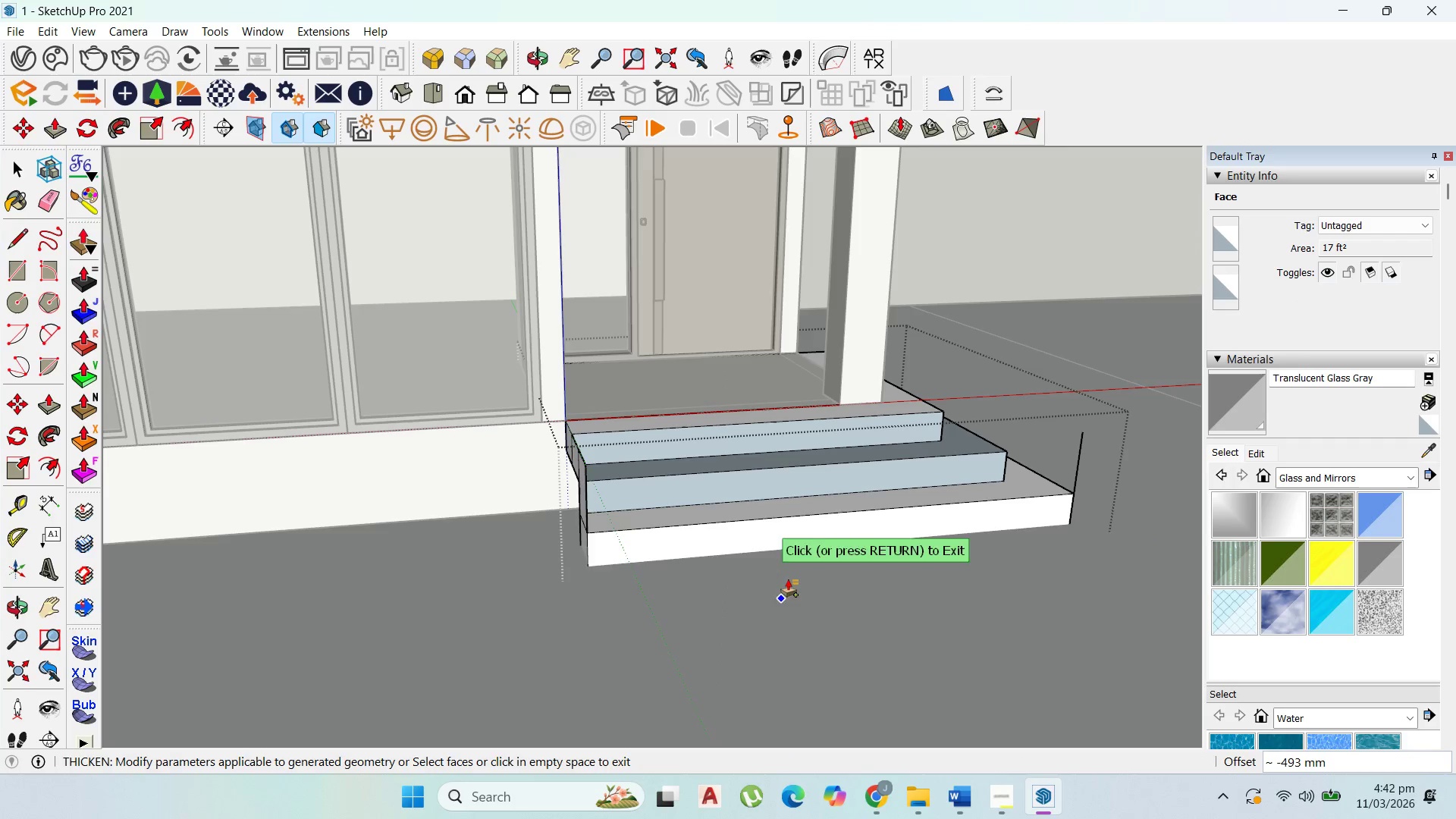 
key(Control+Z)
 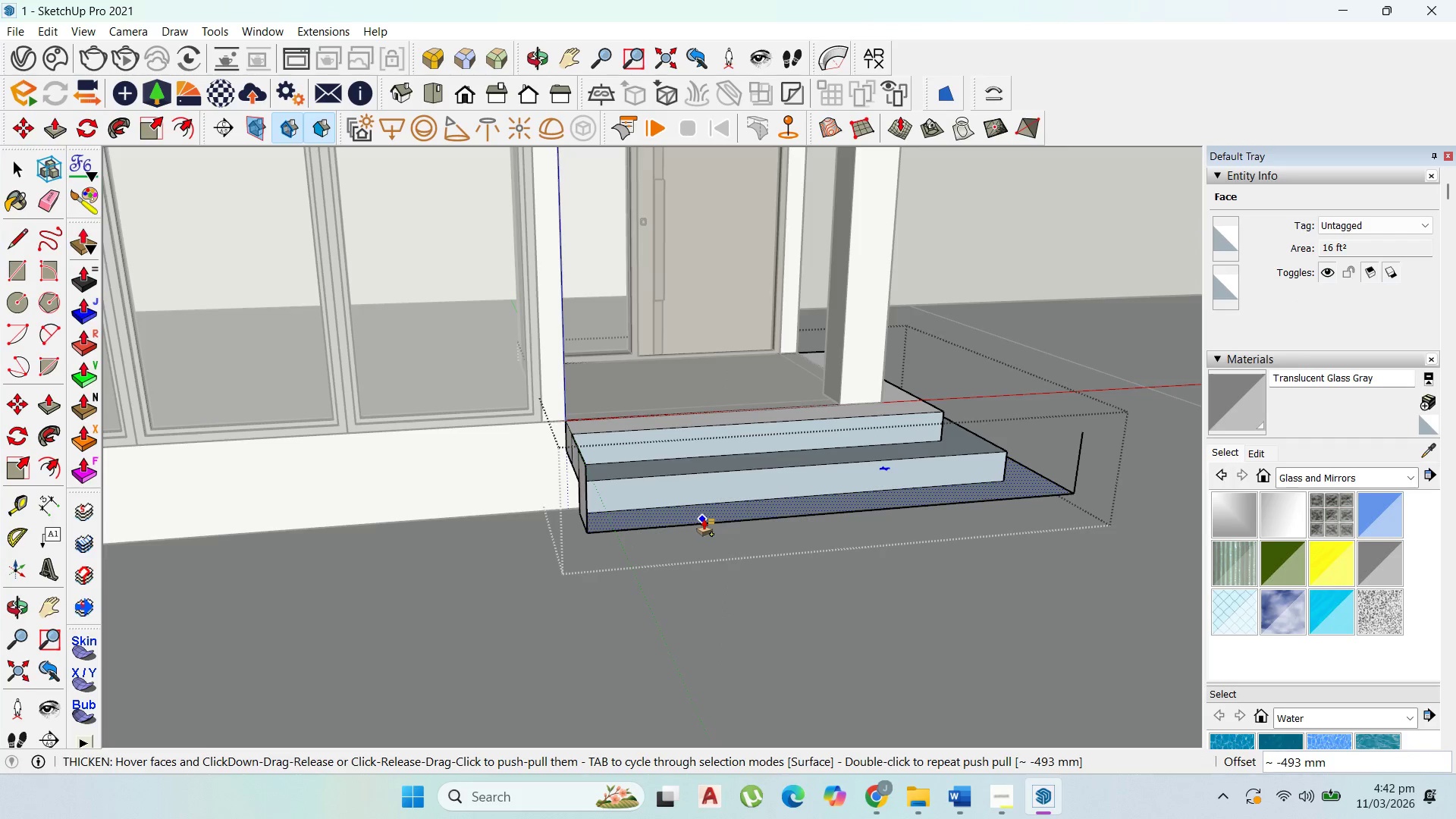 
left_click([701, 519])
 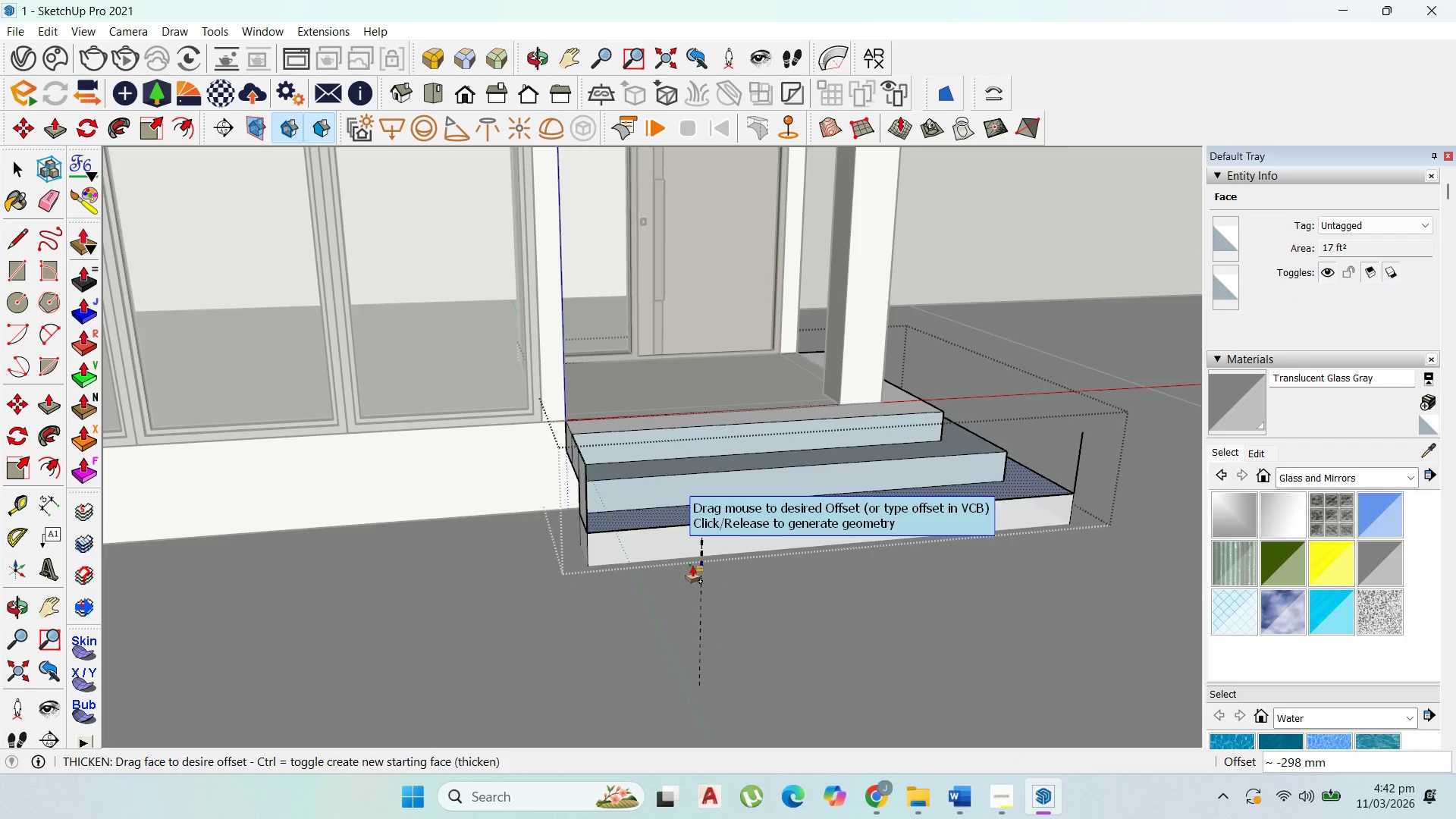 
type(200)
 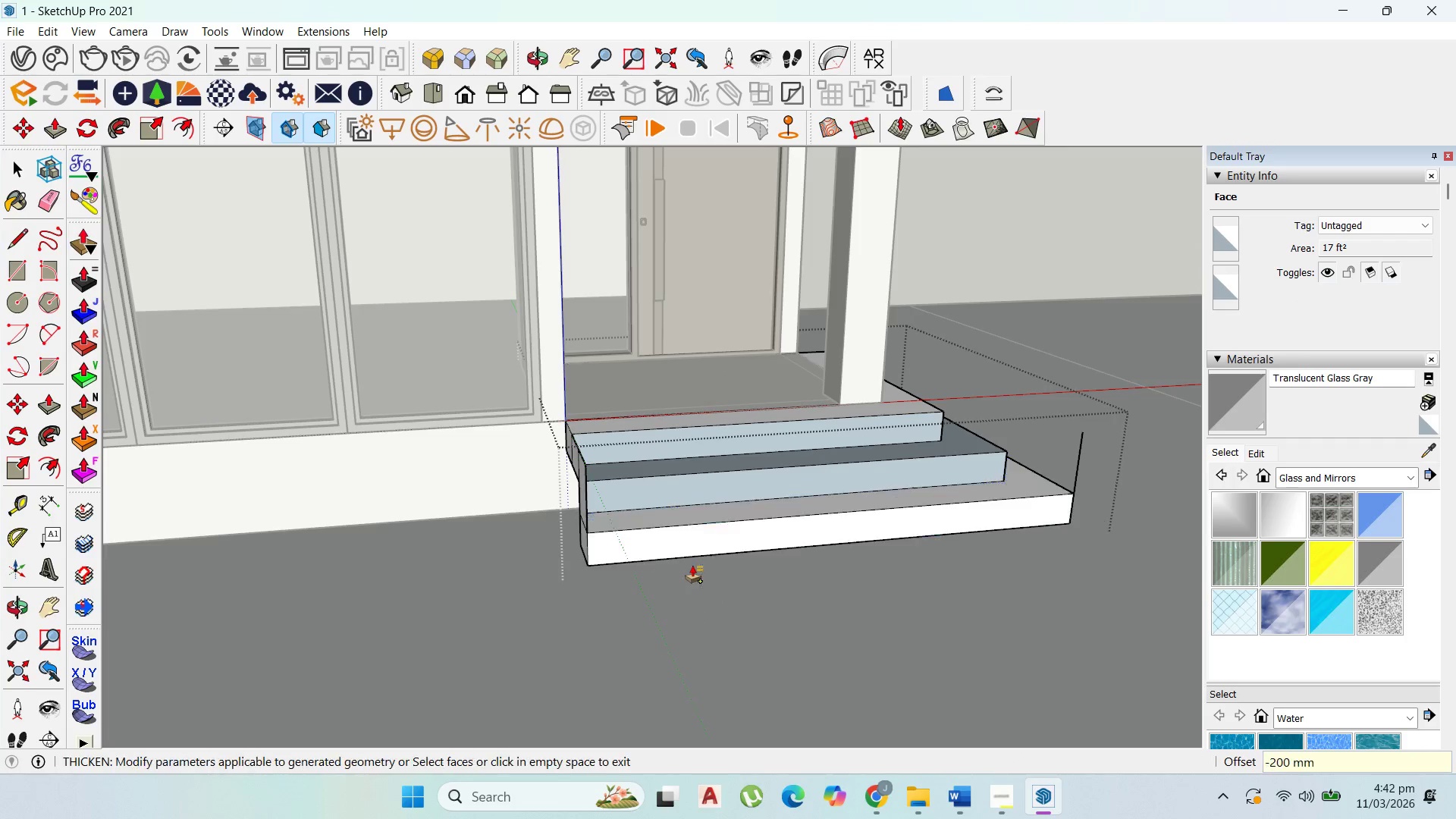 
key(Enter)
 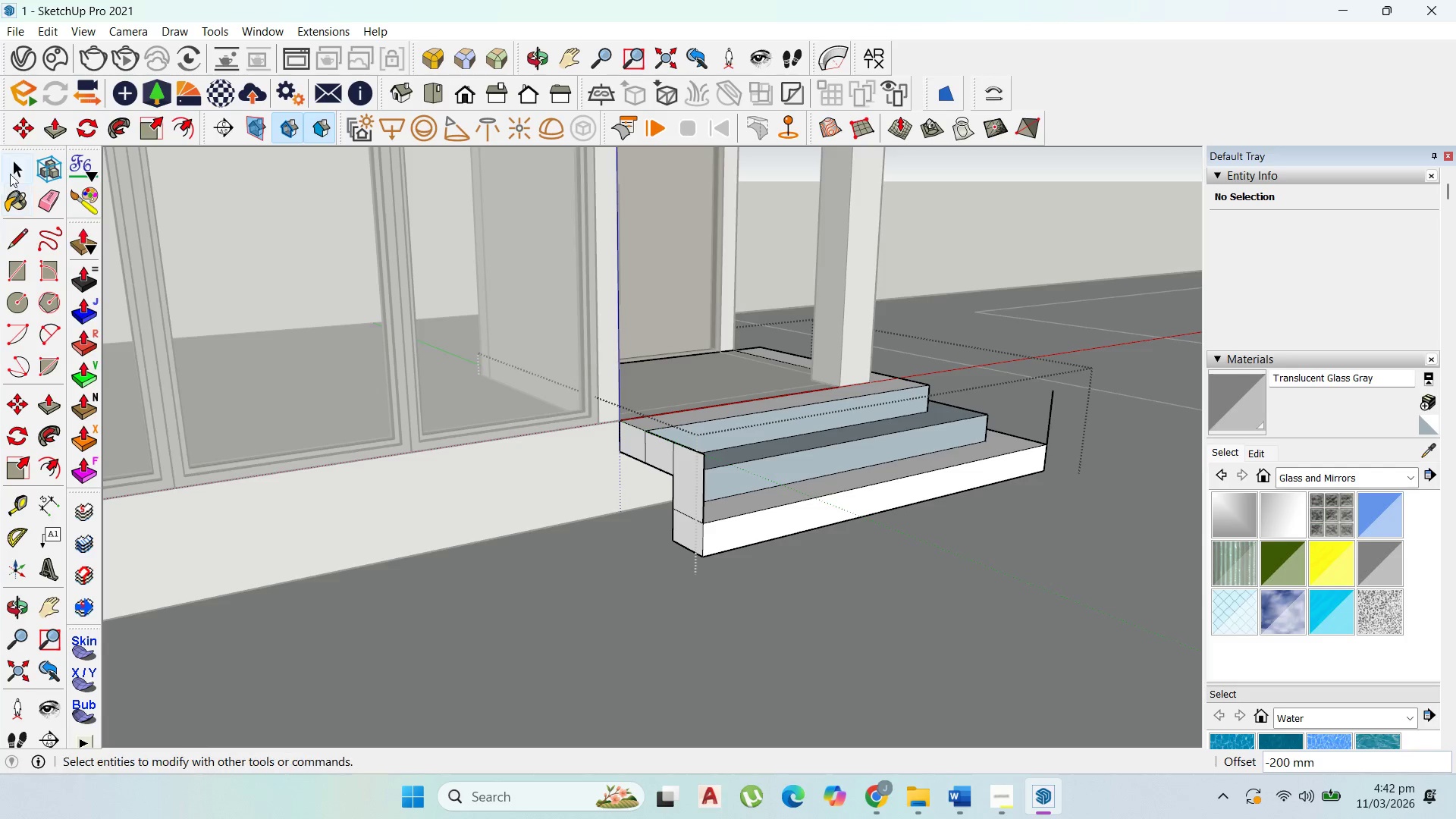 
scroll: coordinate [686, 467], scroll_direction: up, amount: 4.0
 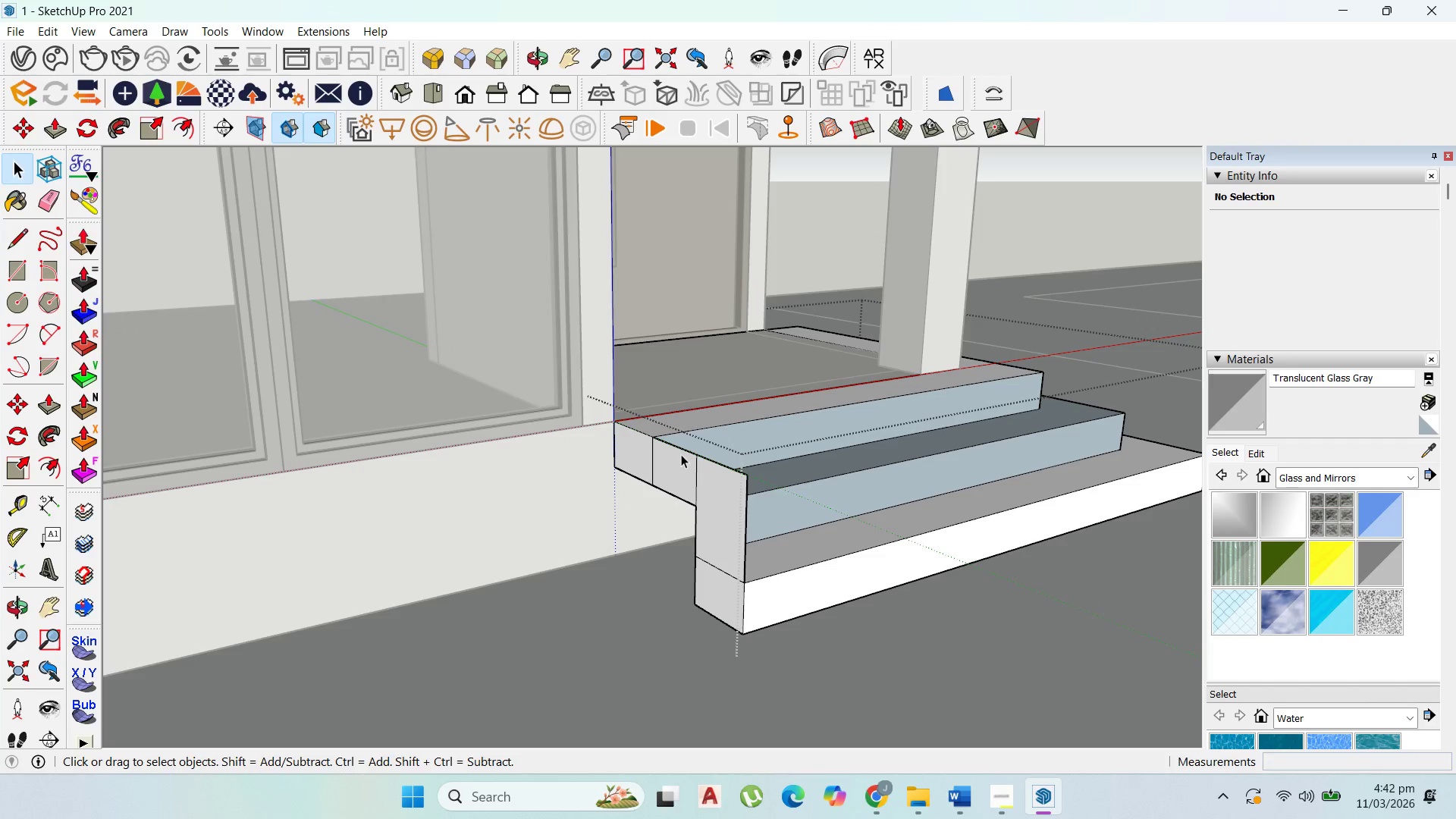 
left_click([680, 452])
 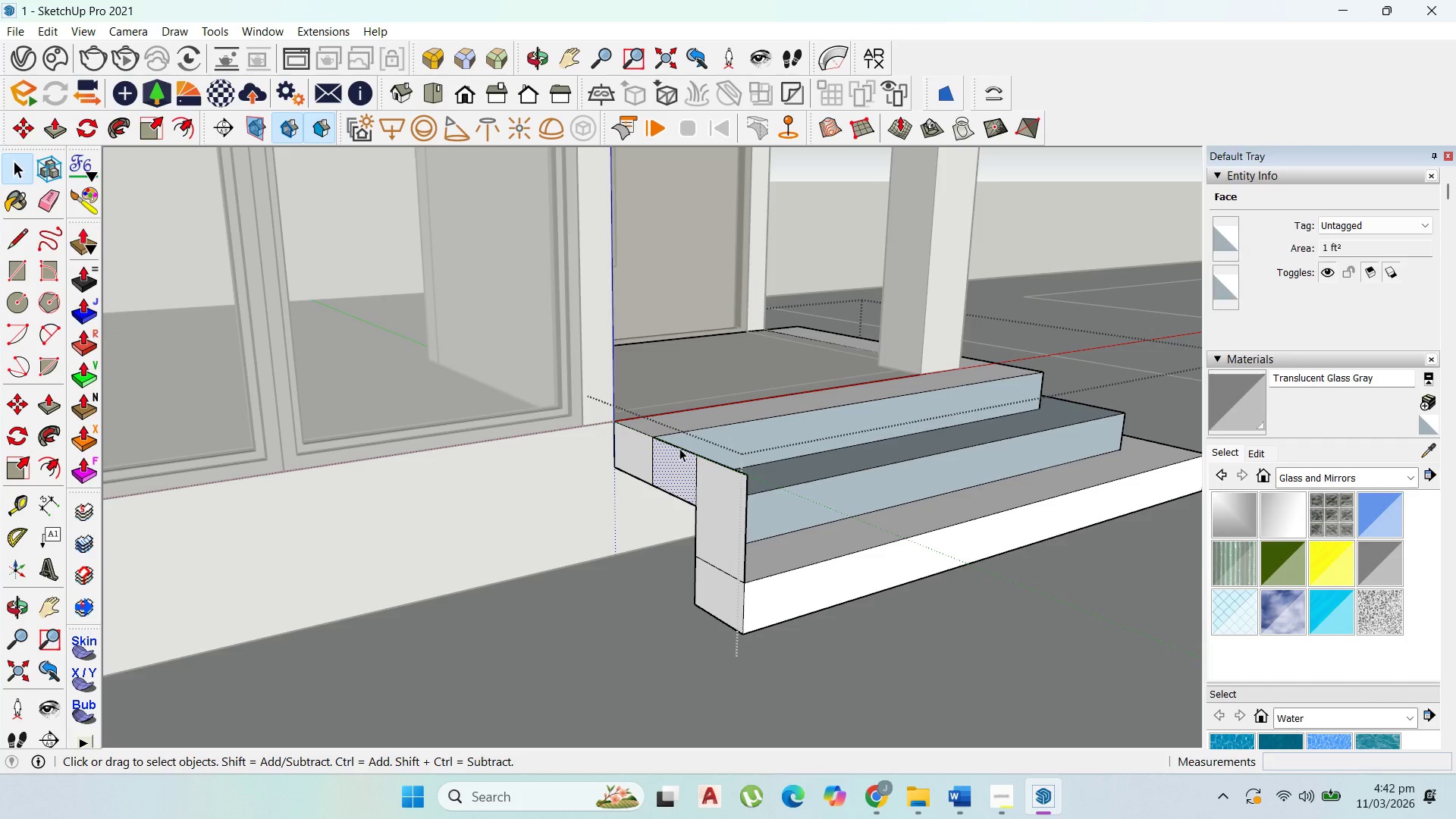 
left_click([679, 448])
 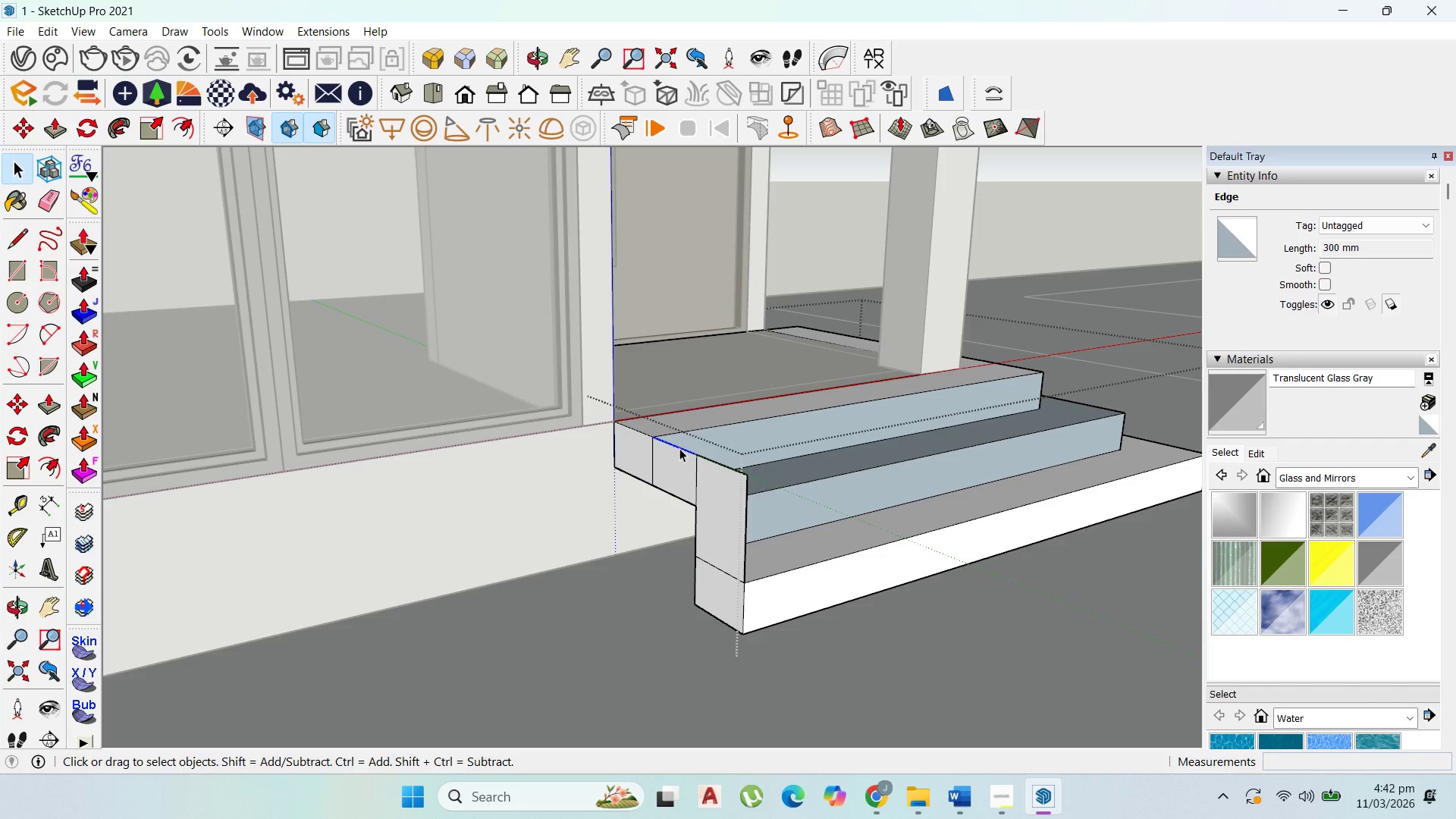 
key(Delete)
 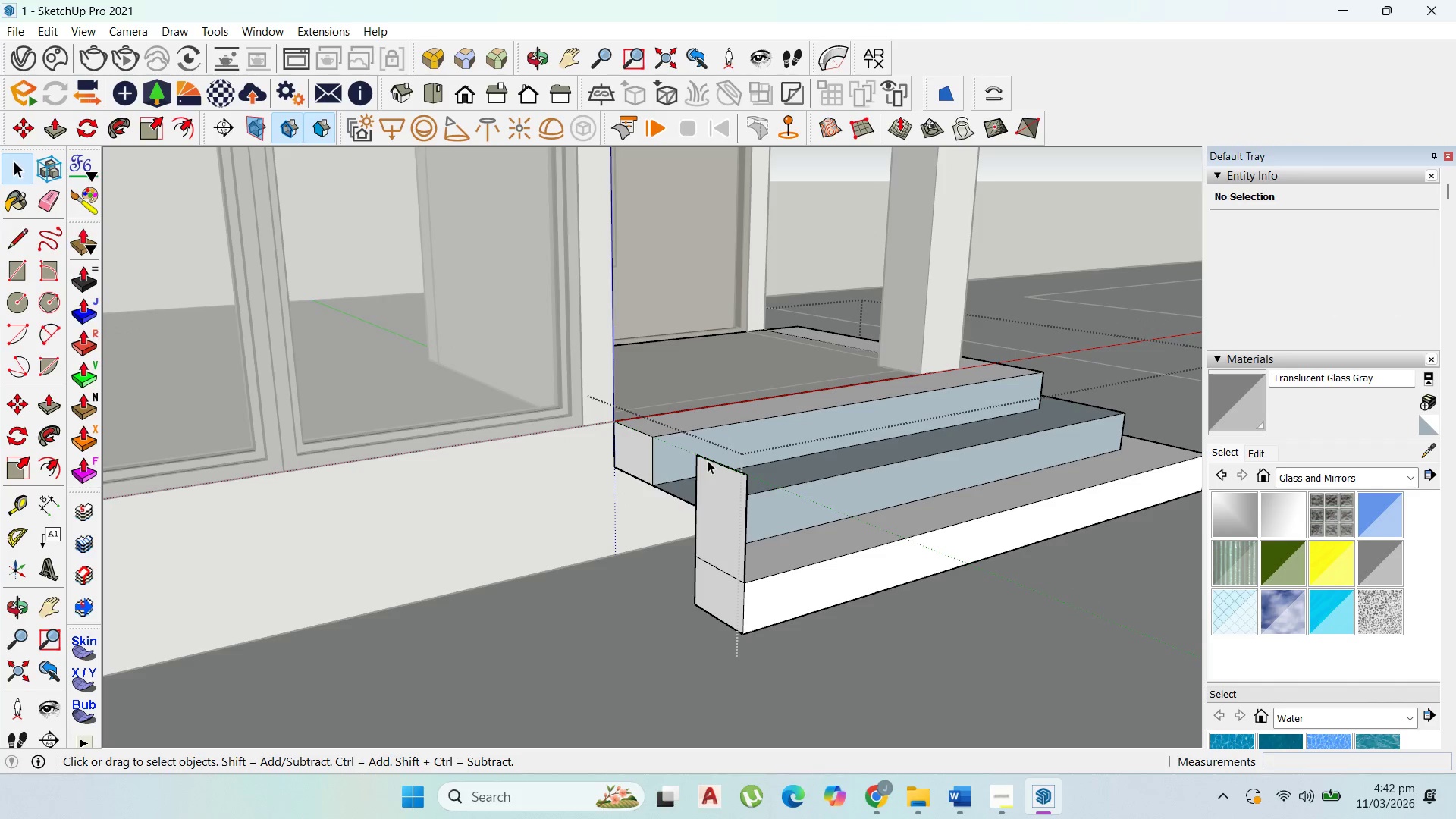 
left_click([708, 460])
 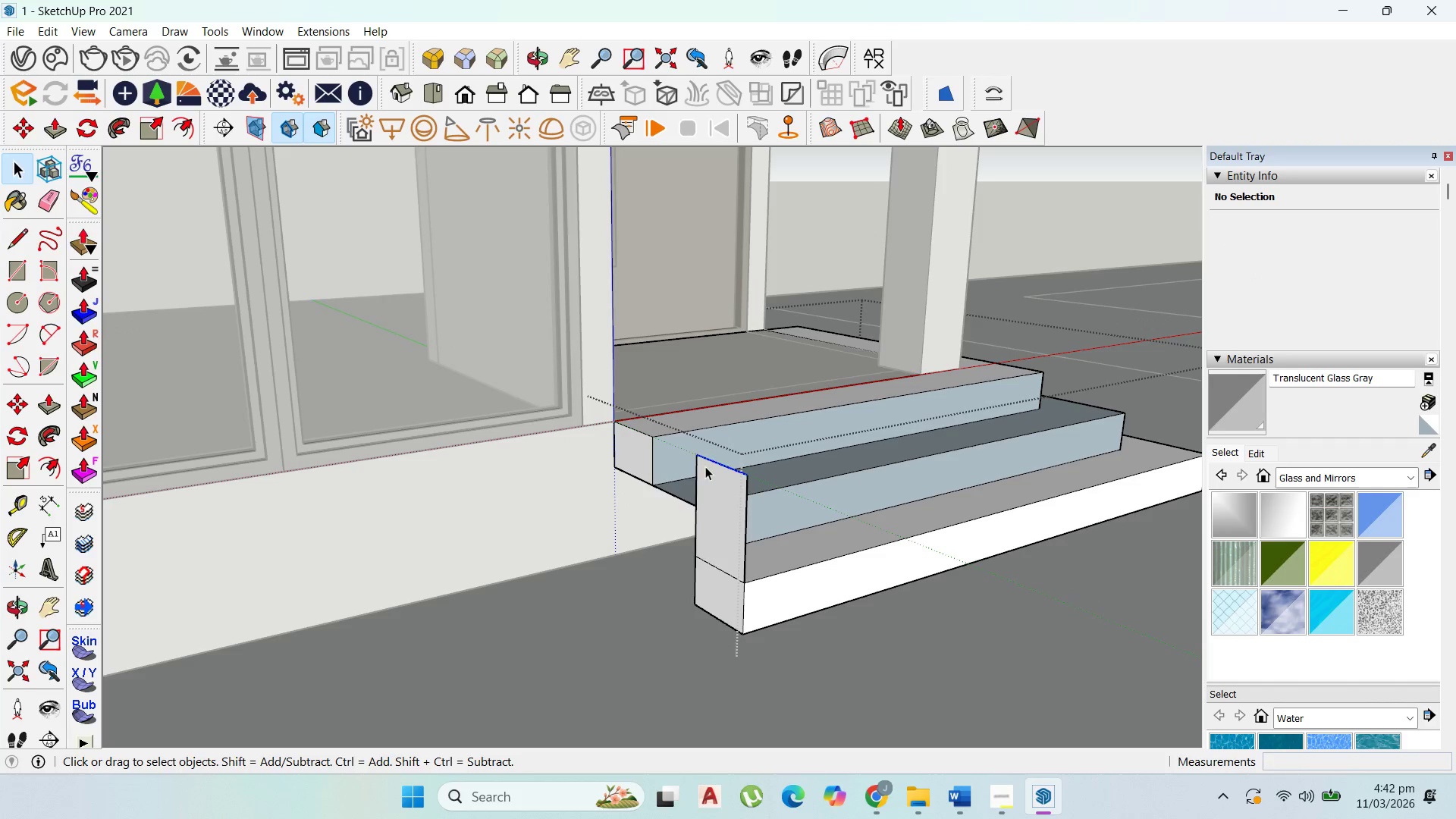 
key(Delete)
 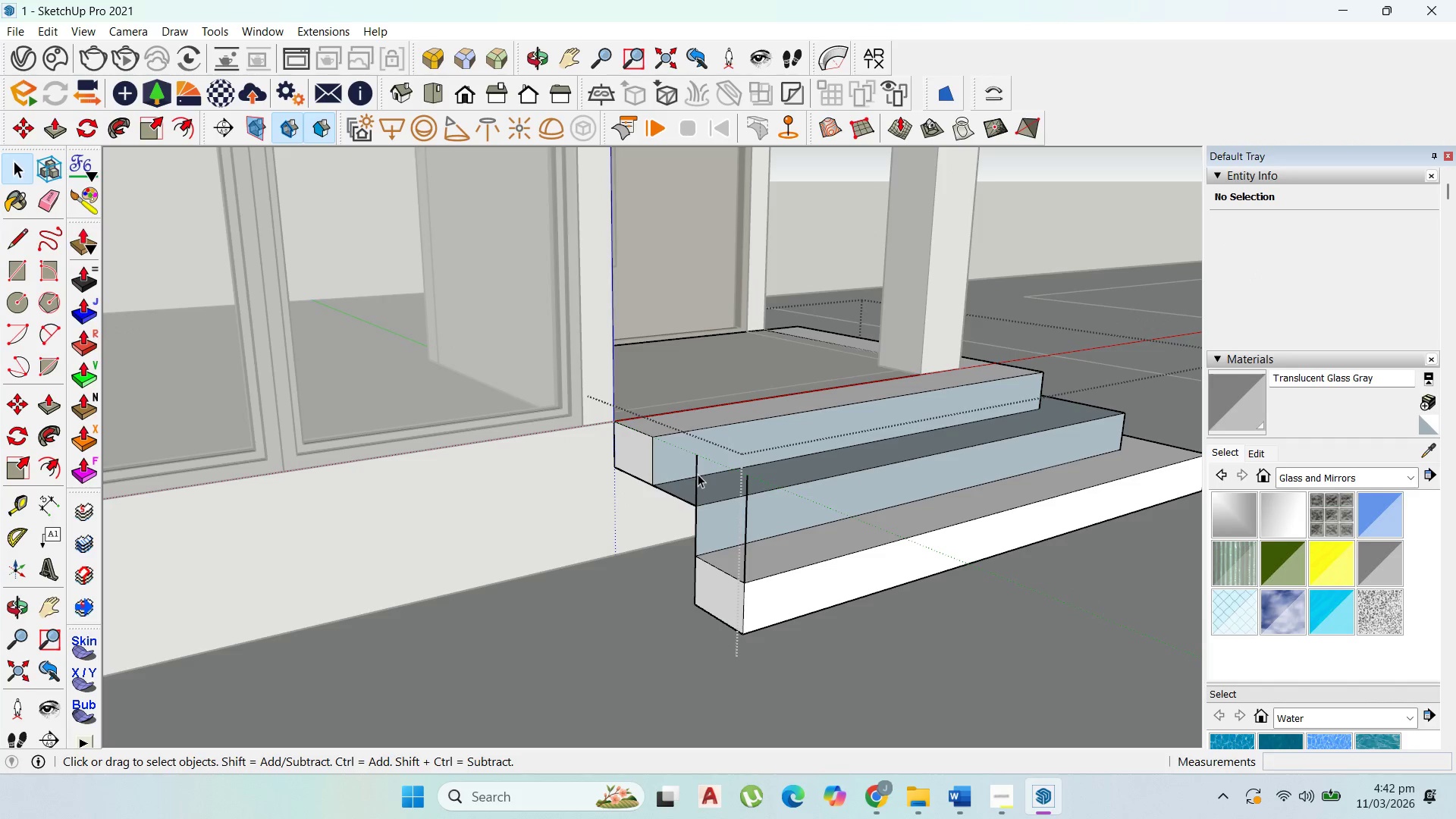 
left_click([698, 474])
 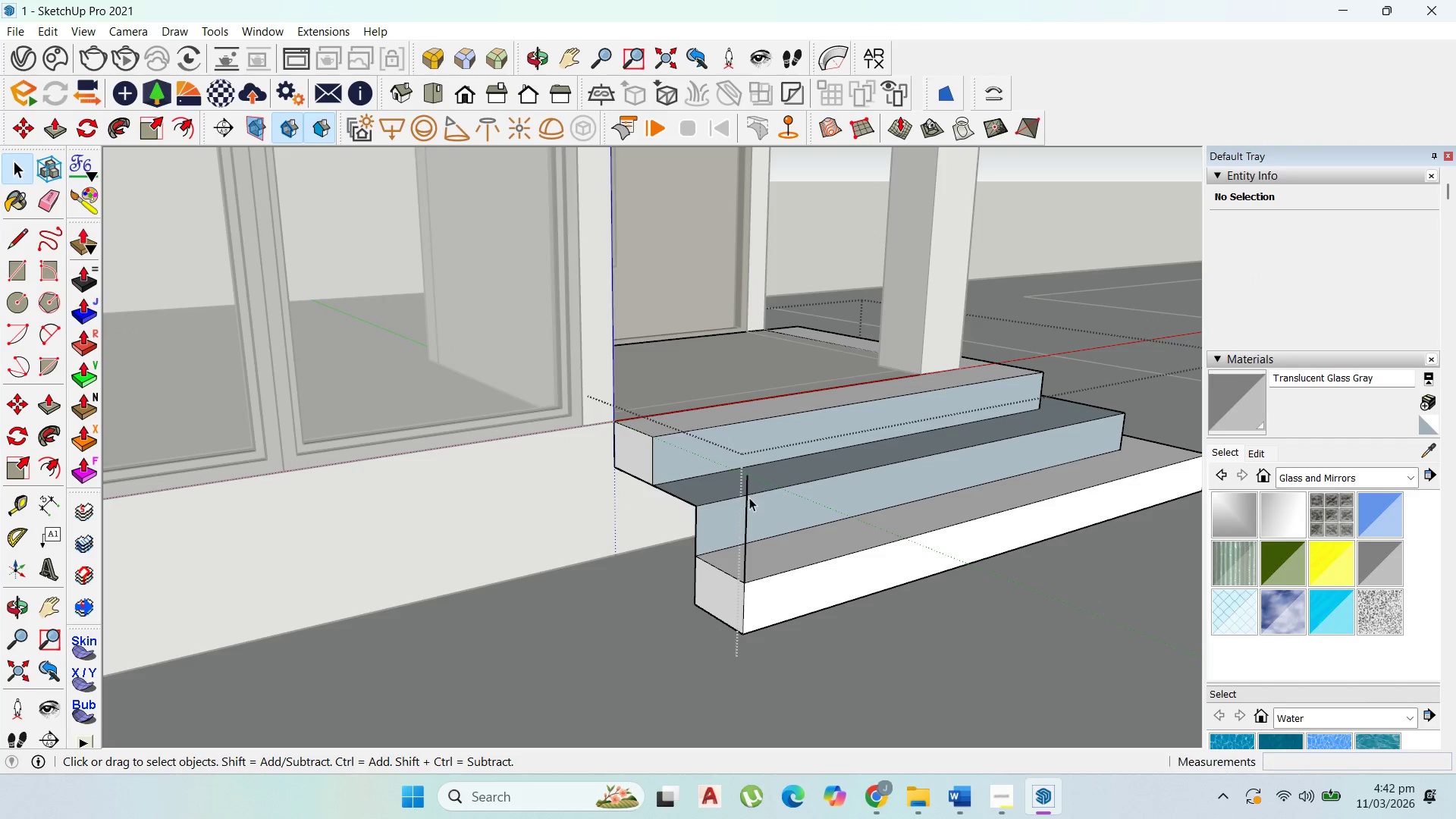 
key(Delete)
 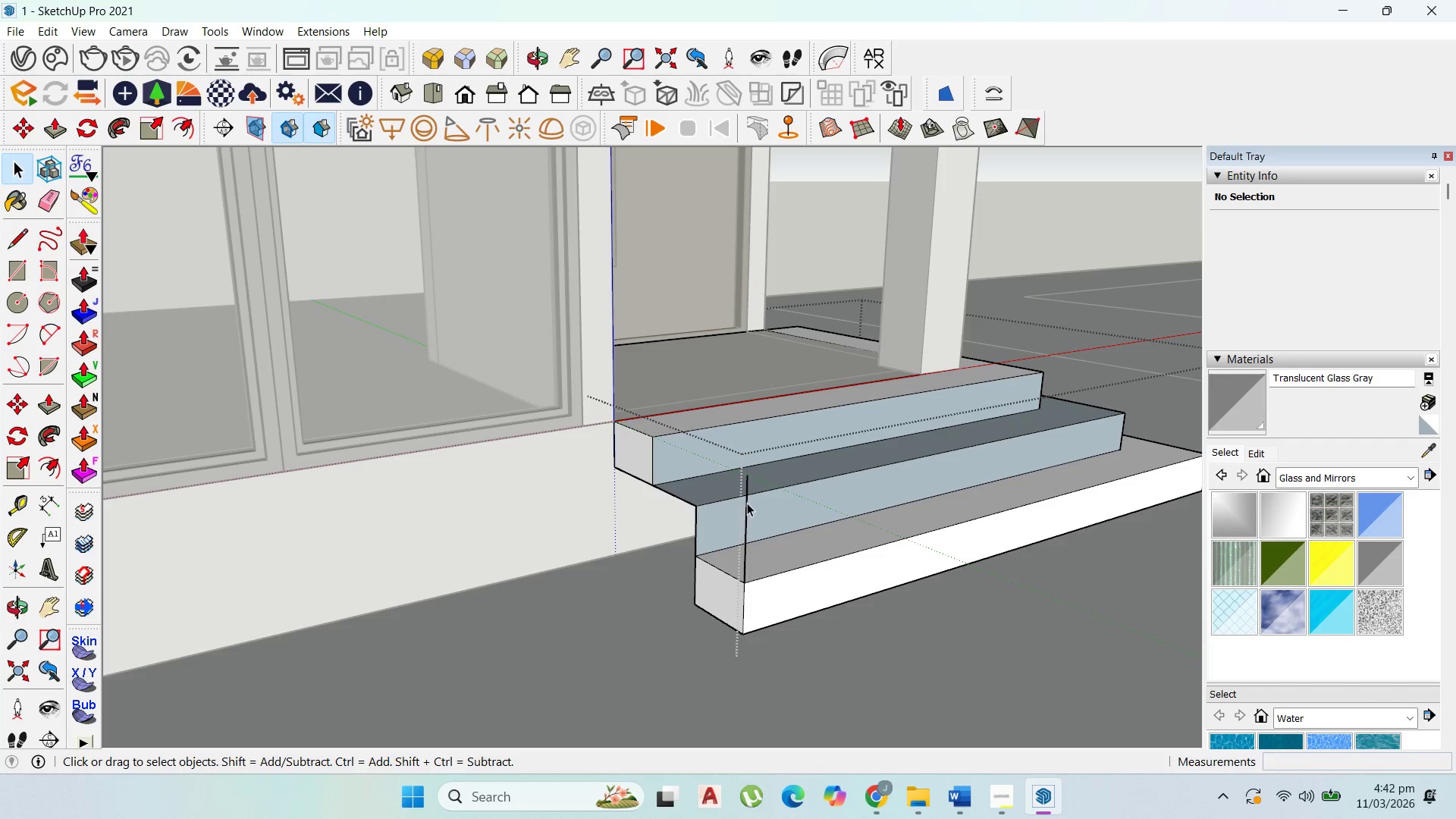 
left_click([745, 503])
 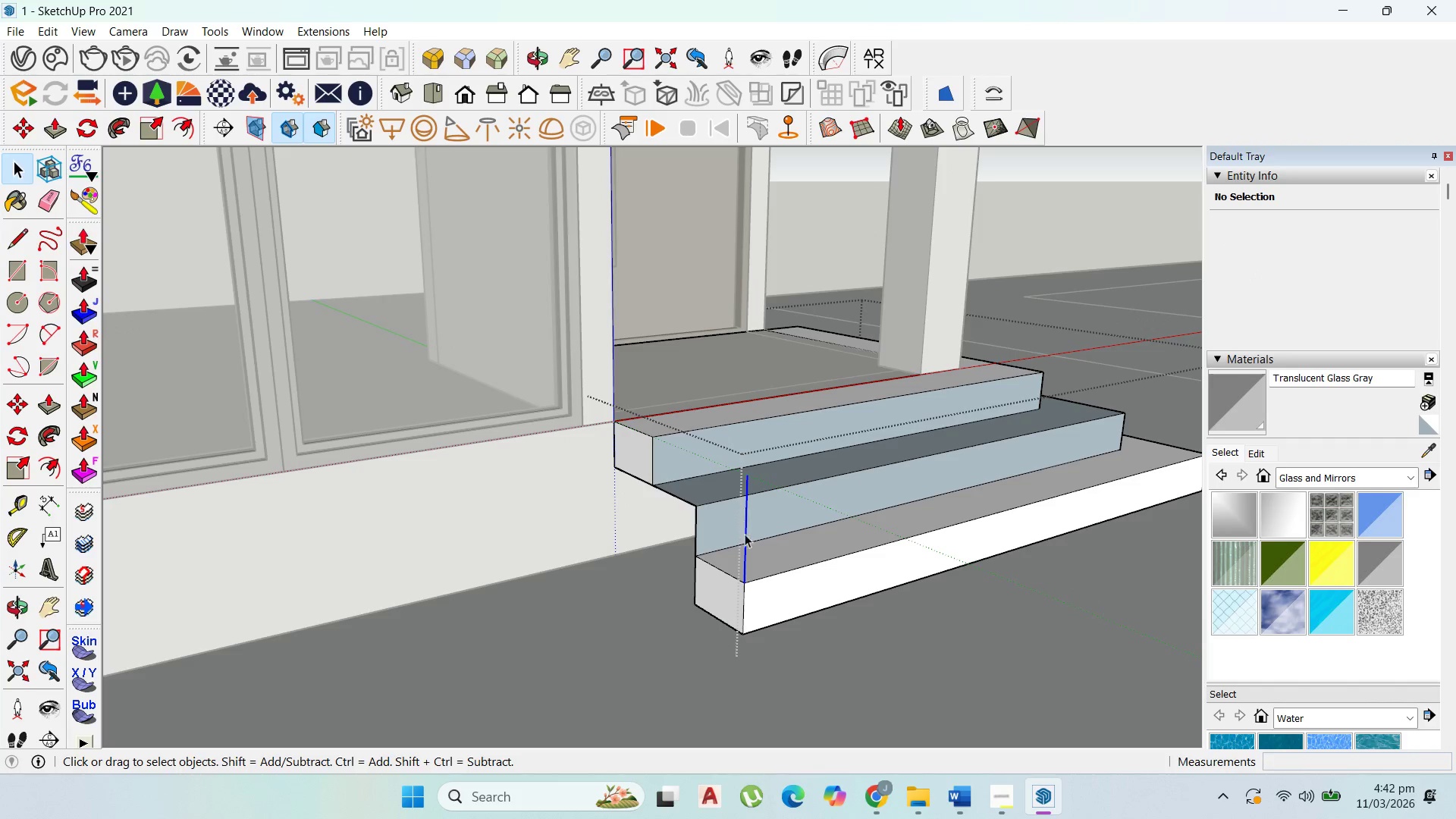 
key(Delete)
 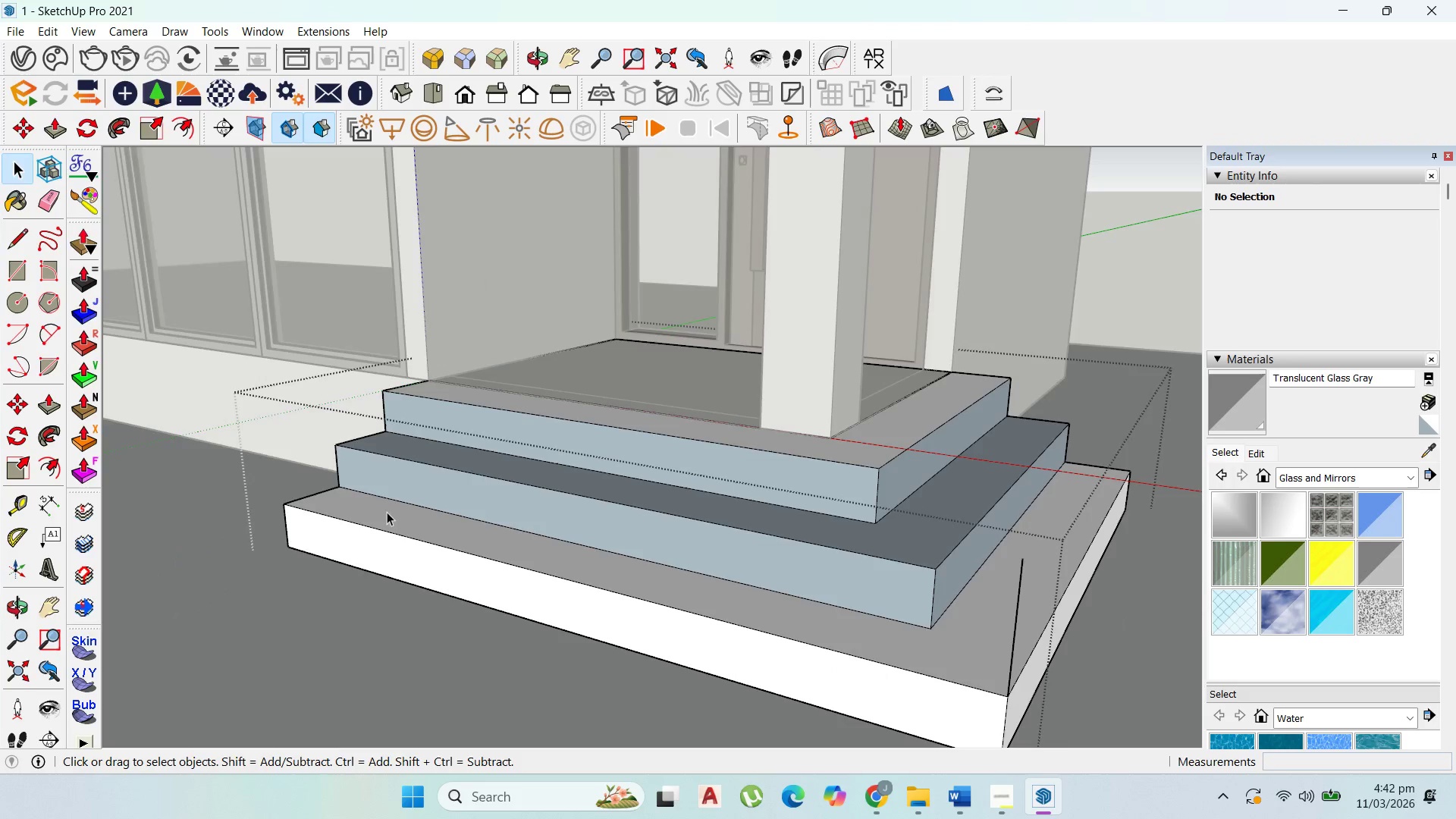 
scroll: coordinate [575, 525], scroll_direction: down, amount: 2.0
 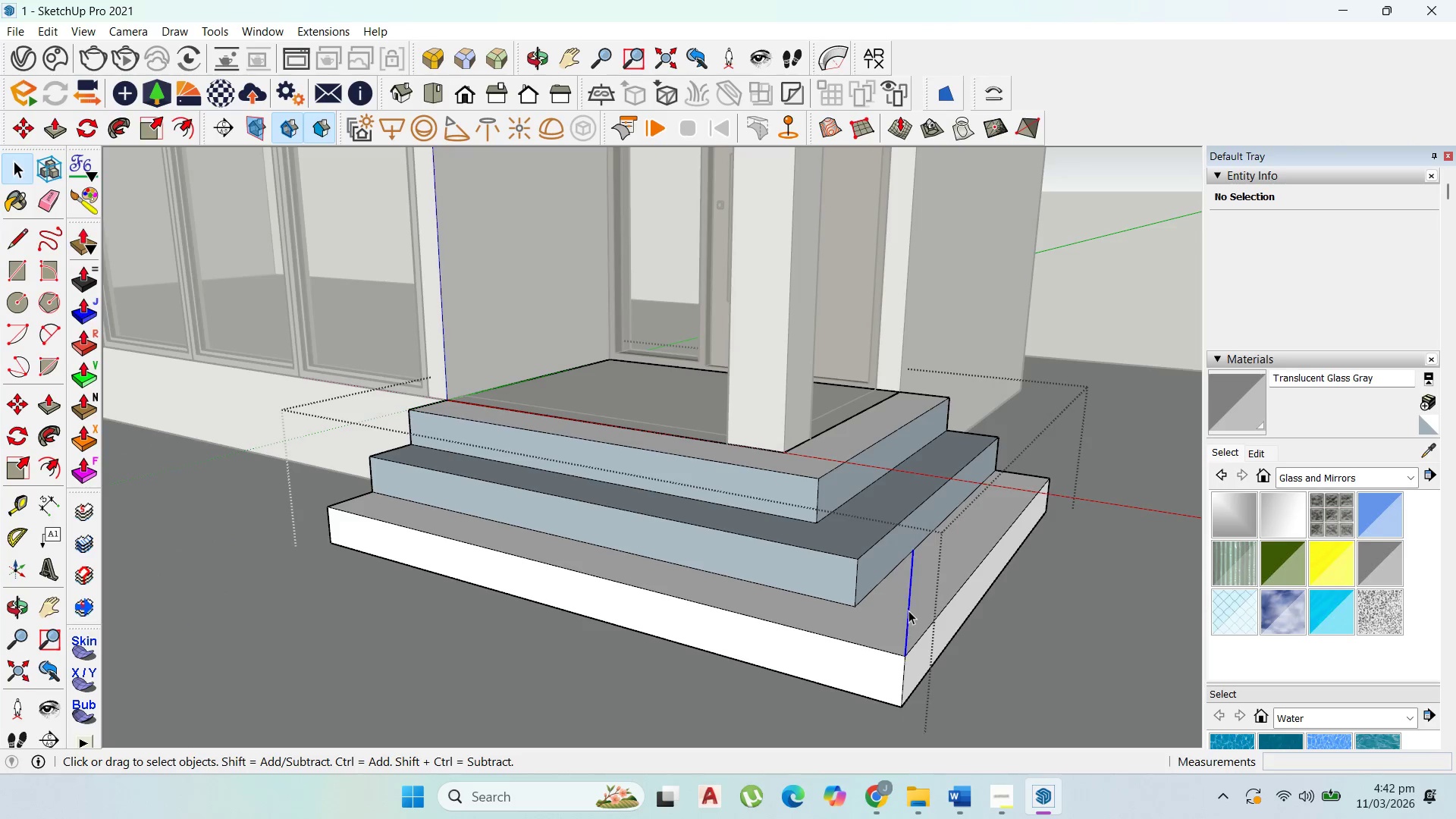 
key(Delete)
 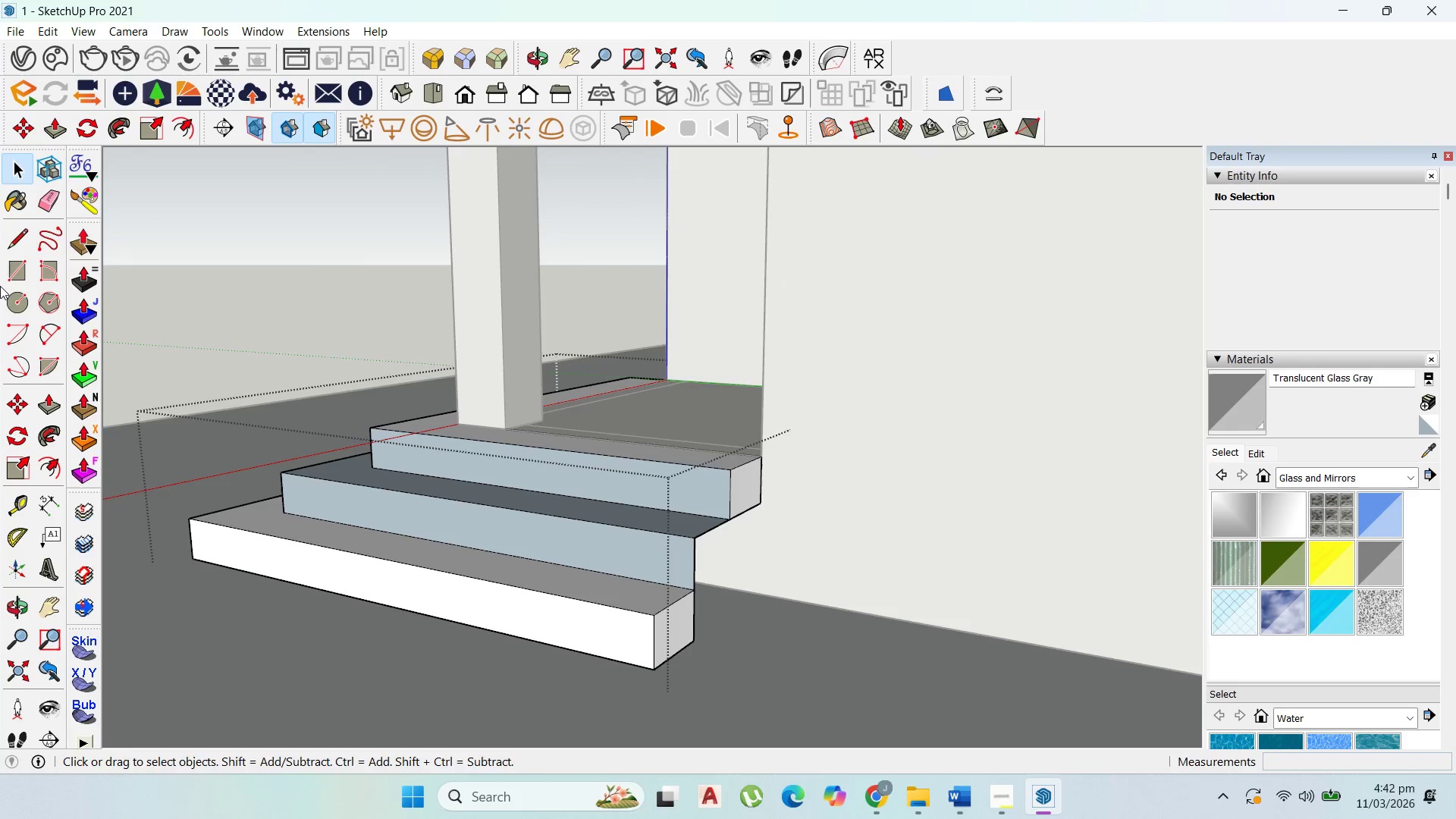 
left_click_drag(start_coordinate=[14, 274], to_coordinate=[60, 281])
 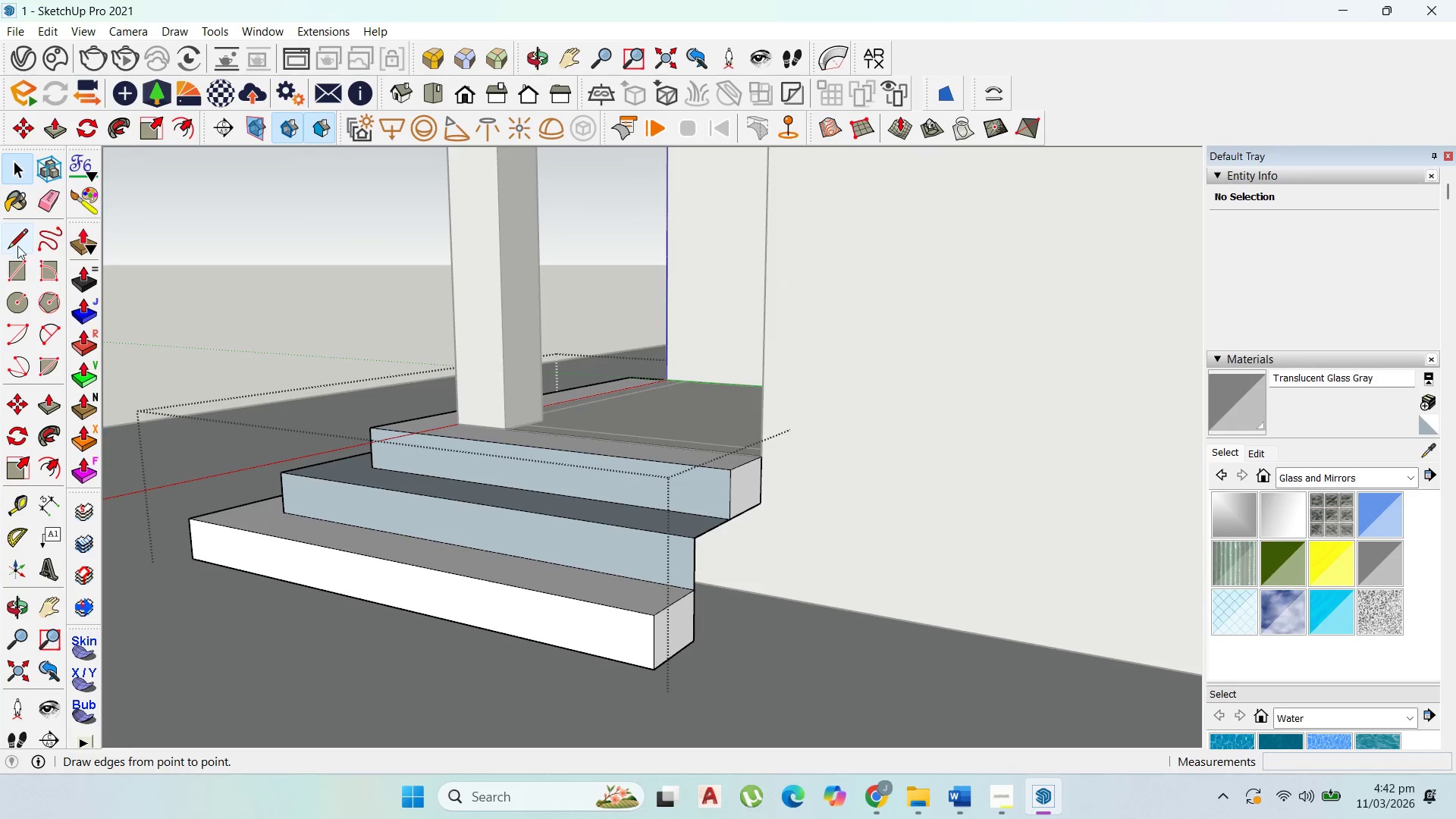 
left_click([13, 268])
 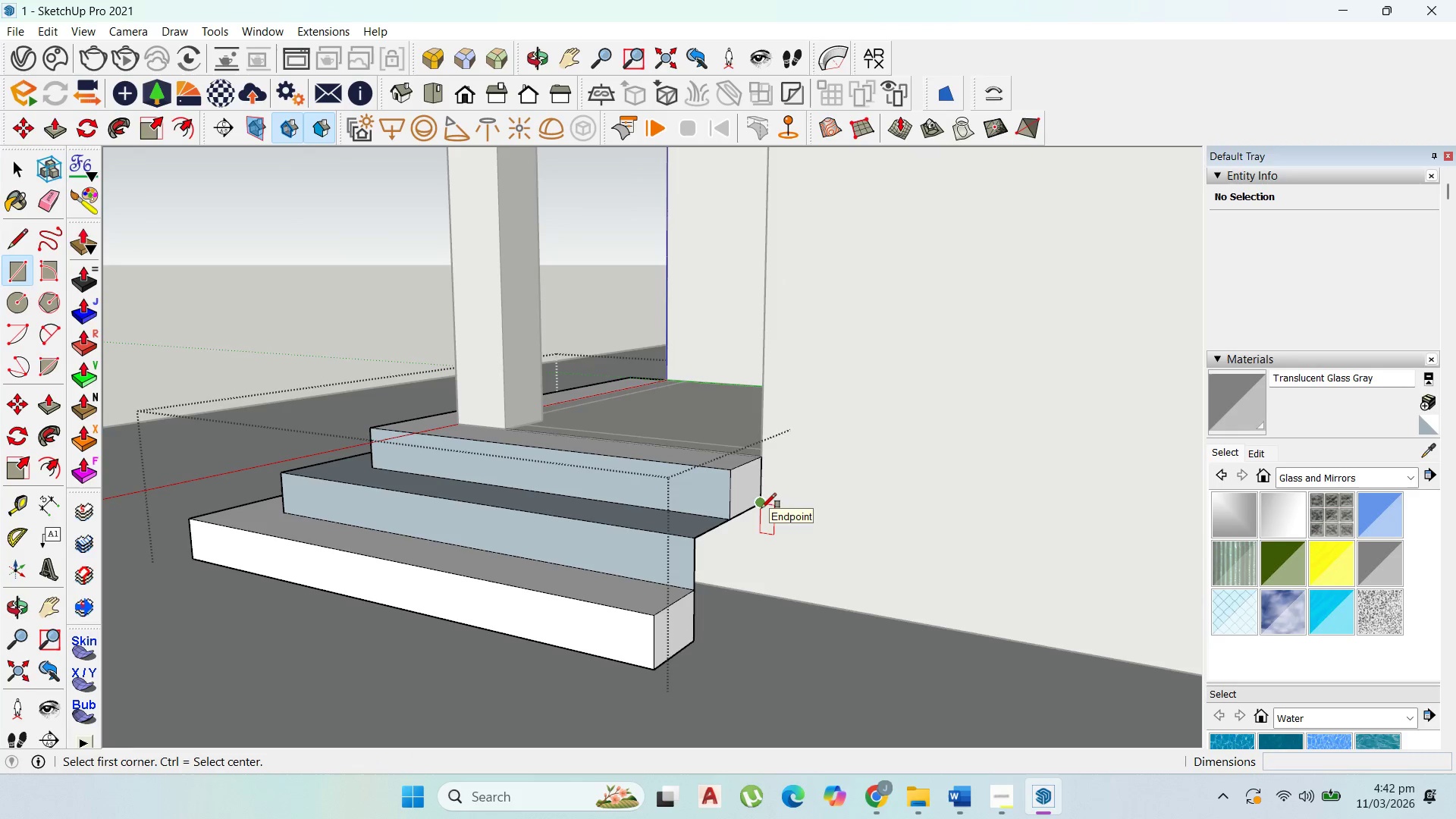 
left_click([761, 508])
 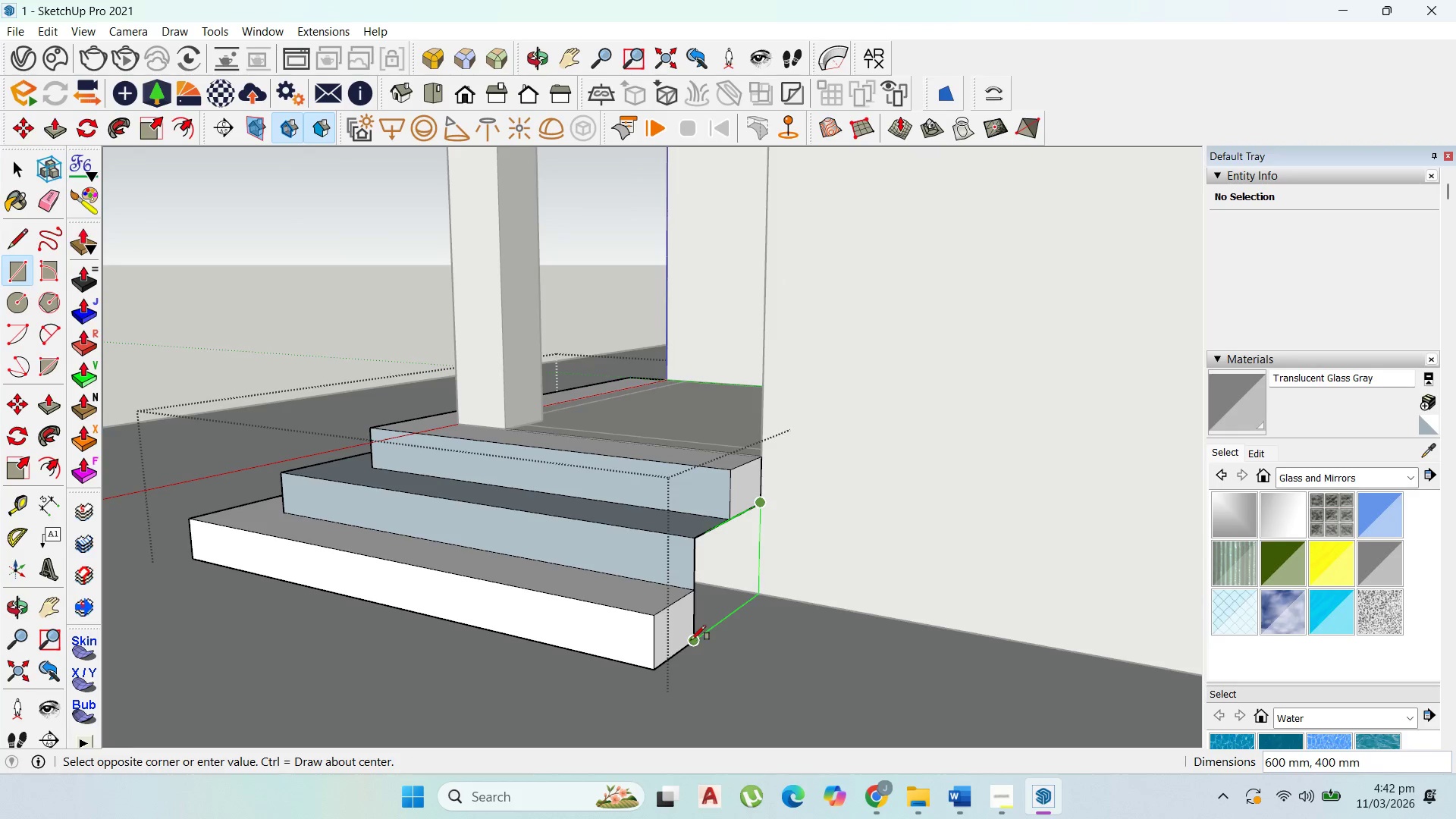 
left_click([691, 640])
 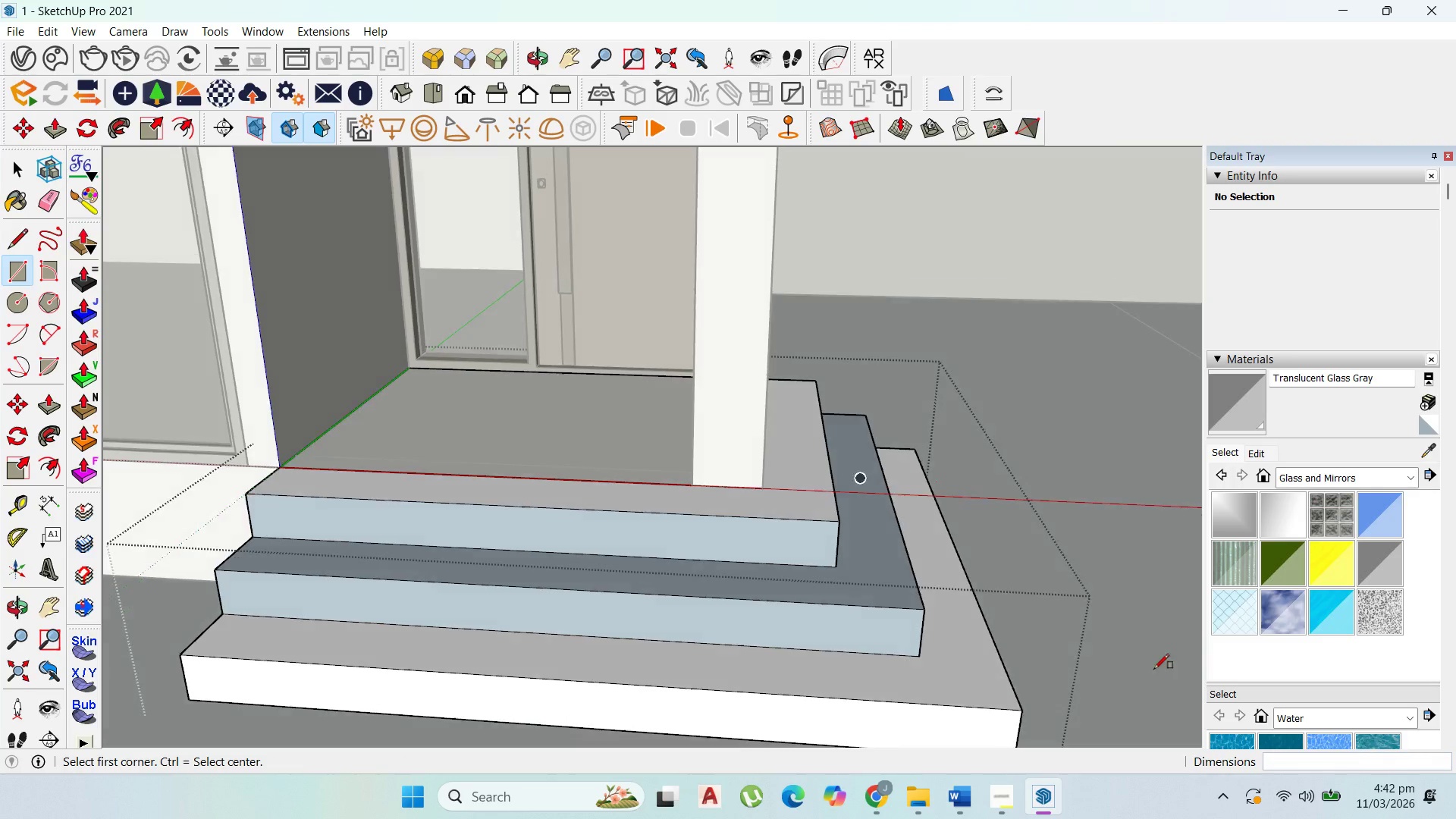 
scroll: coordinate [493, 513], scroll_direction: down, amount: 21.0
 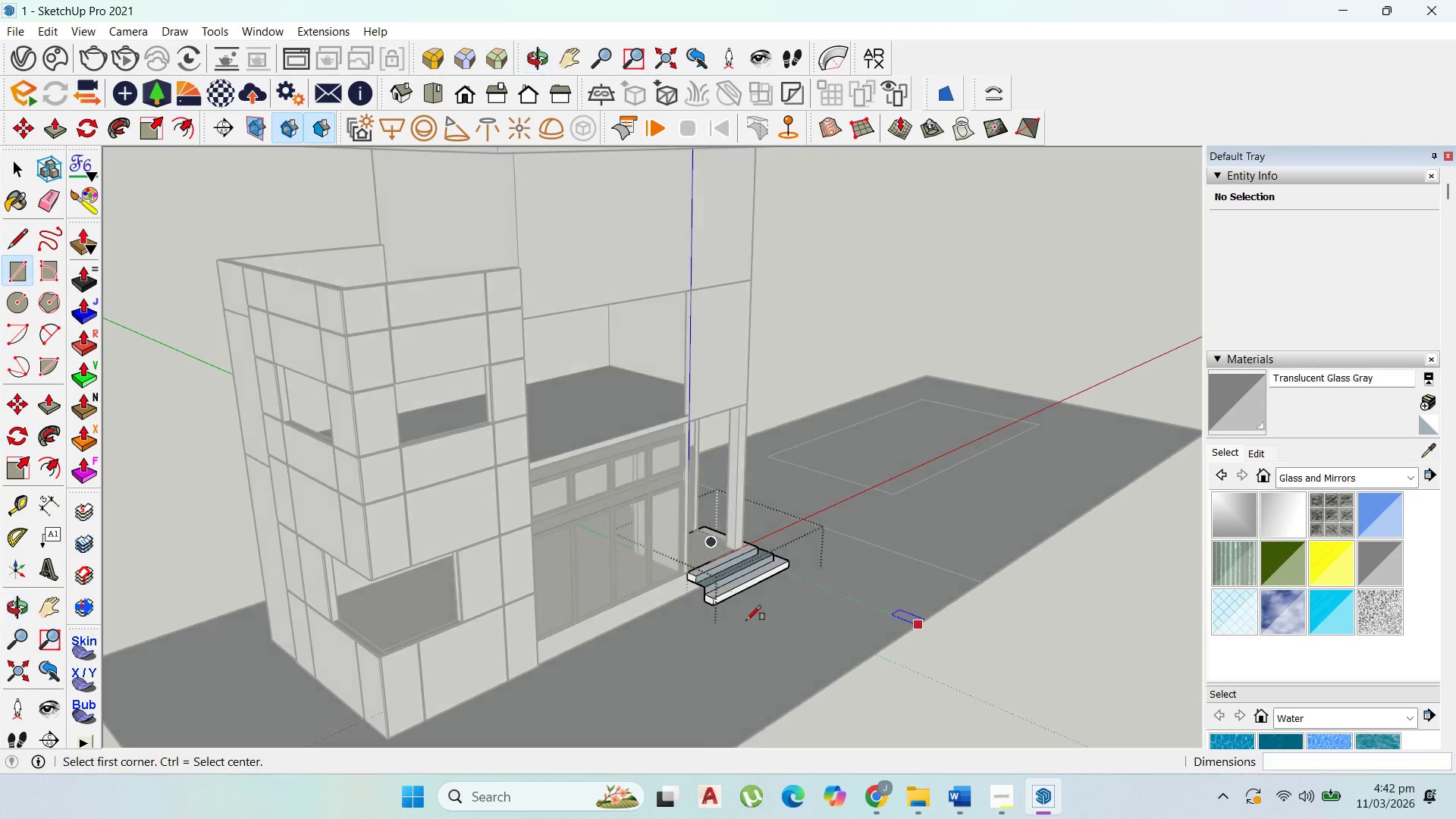 
scroll: coordinate [659, 565], scroll_direction: up, amount: 11.0
 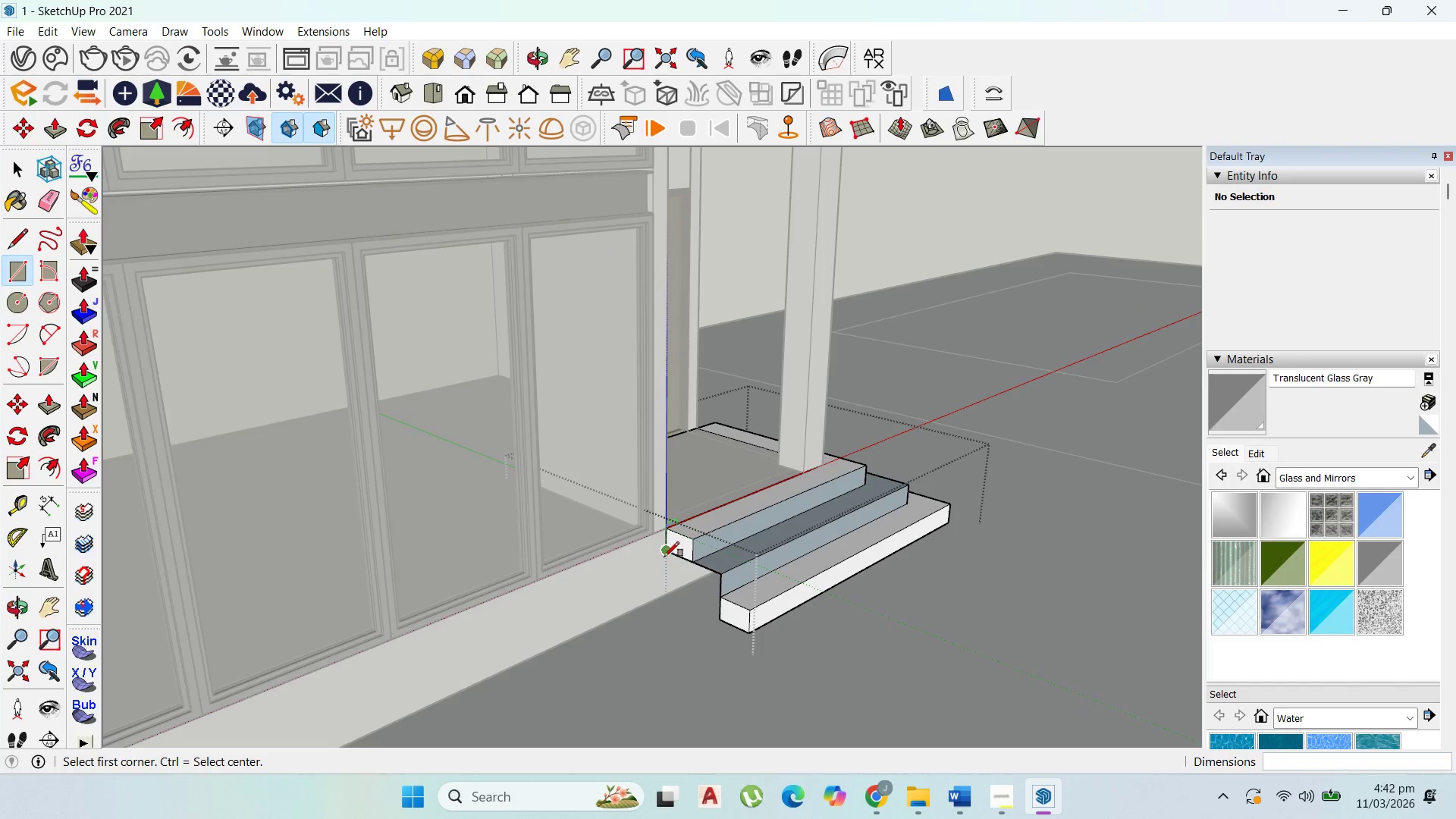 
left_click([664, 557])
 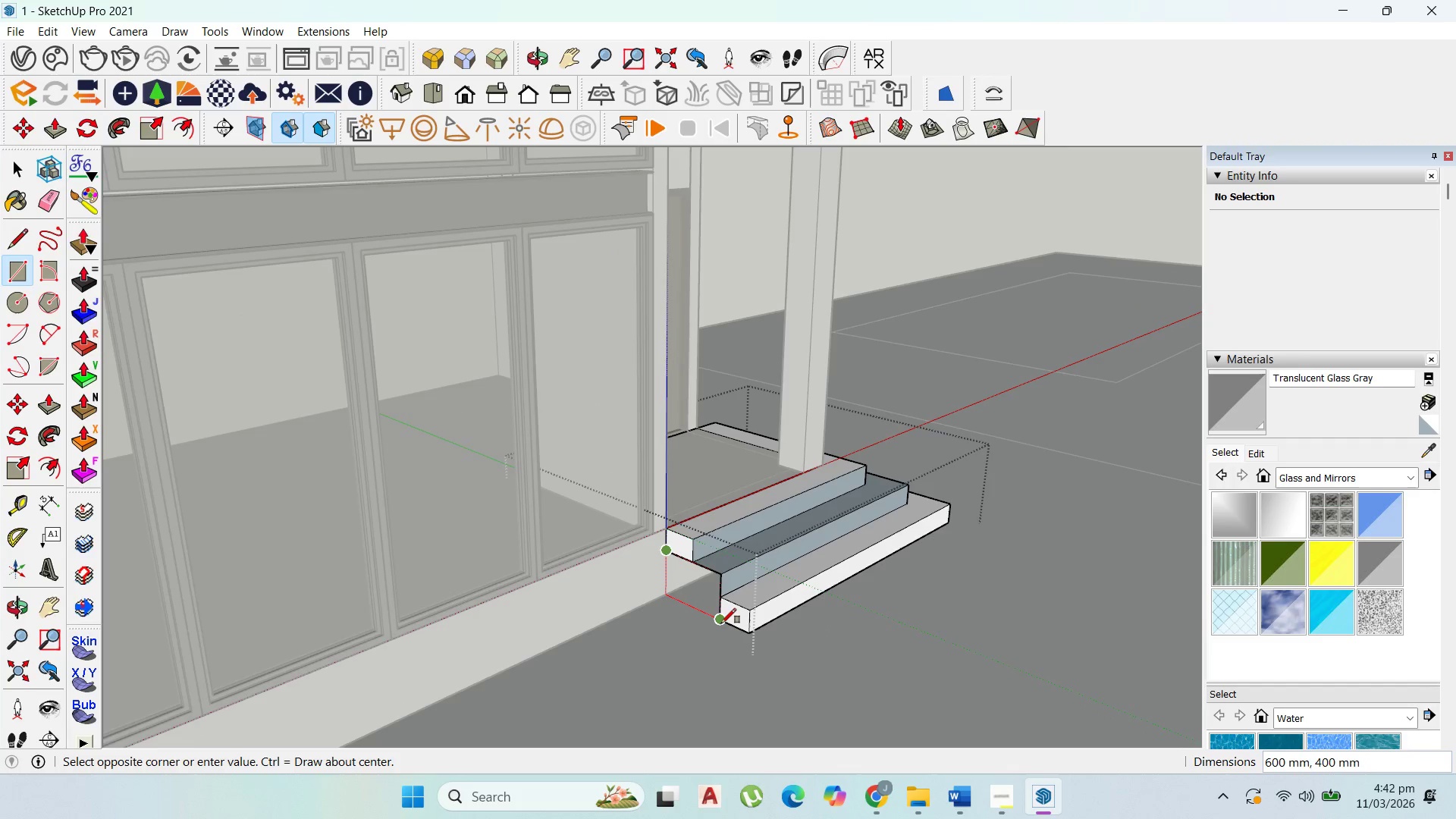 
left_click([721, 623])
 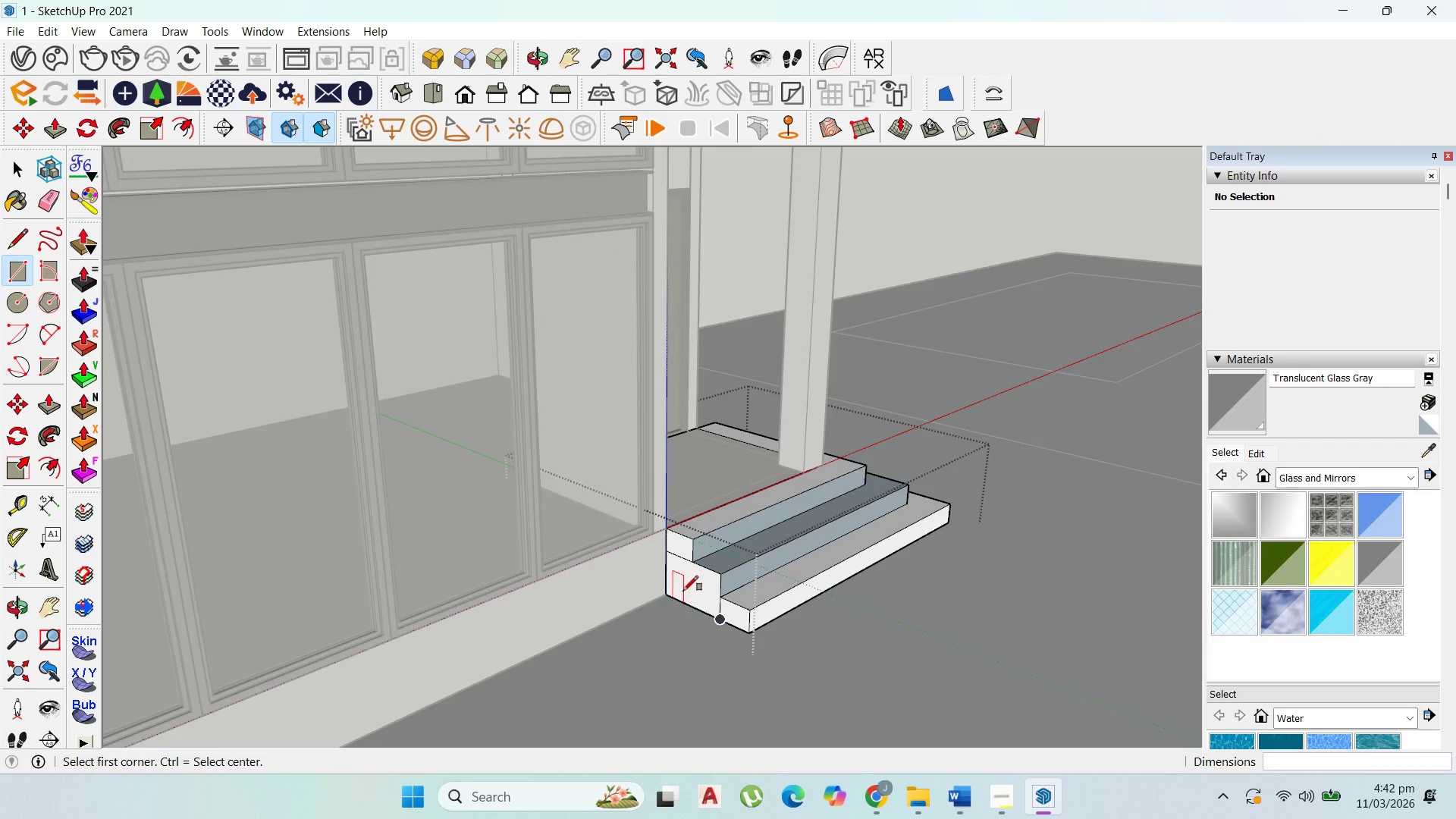 
scroll: coordinate [692, 571], scroll_direction: down, amount: 9.0
 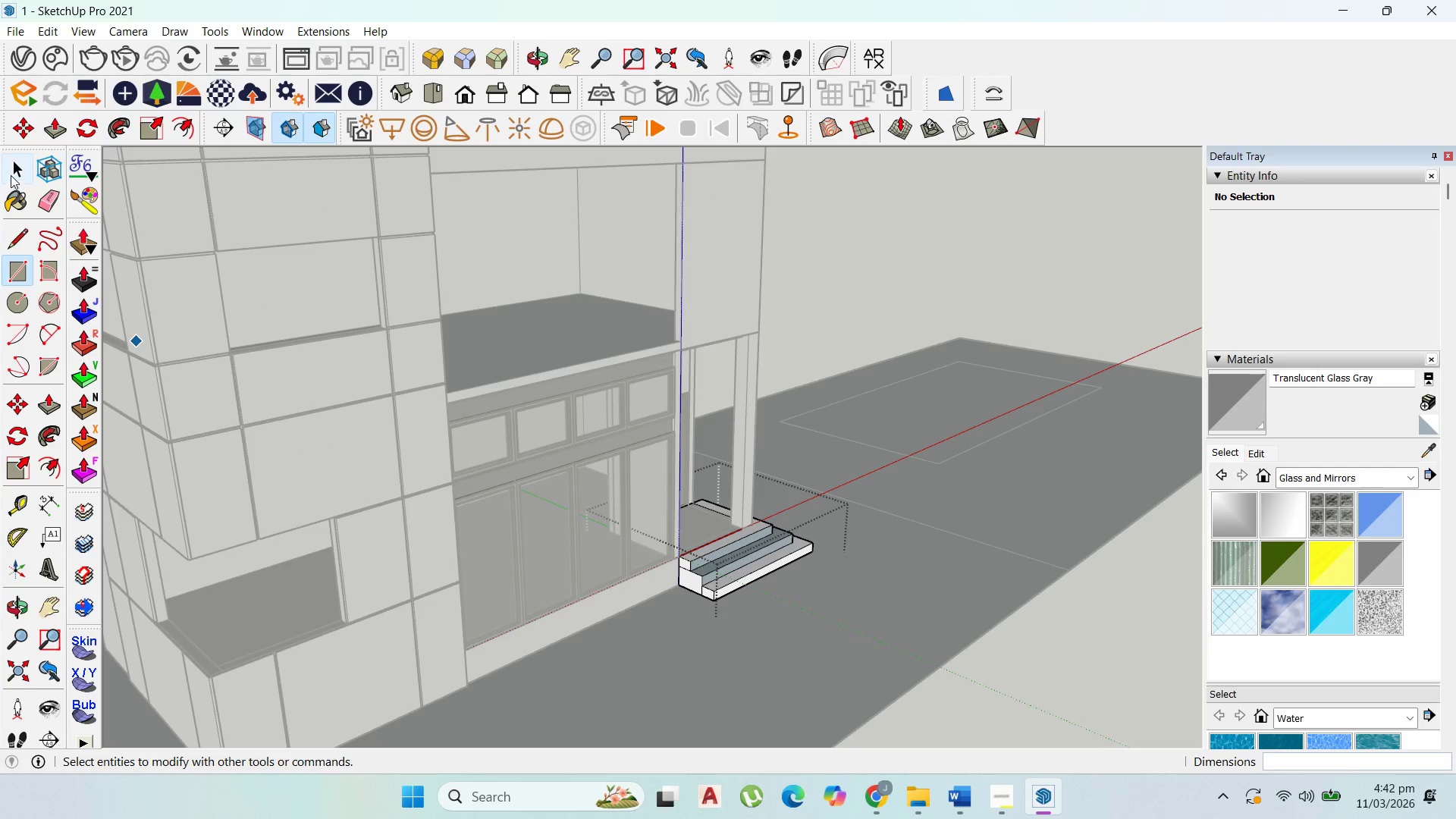 
key(Escape)
 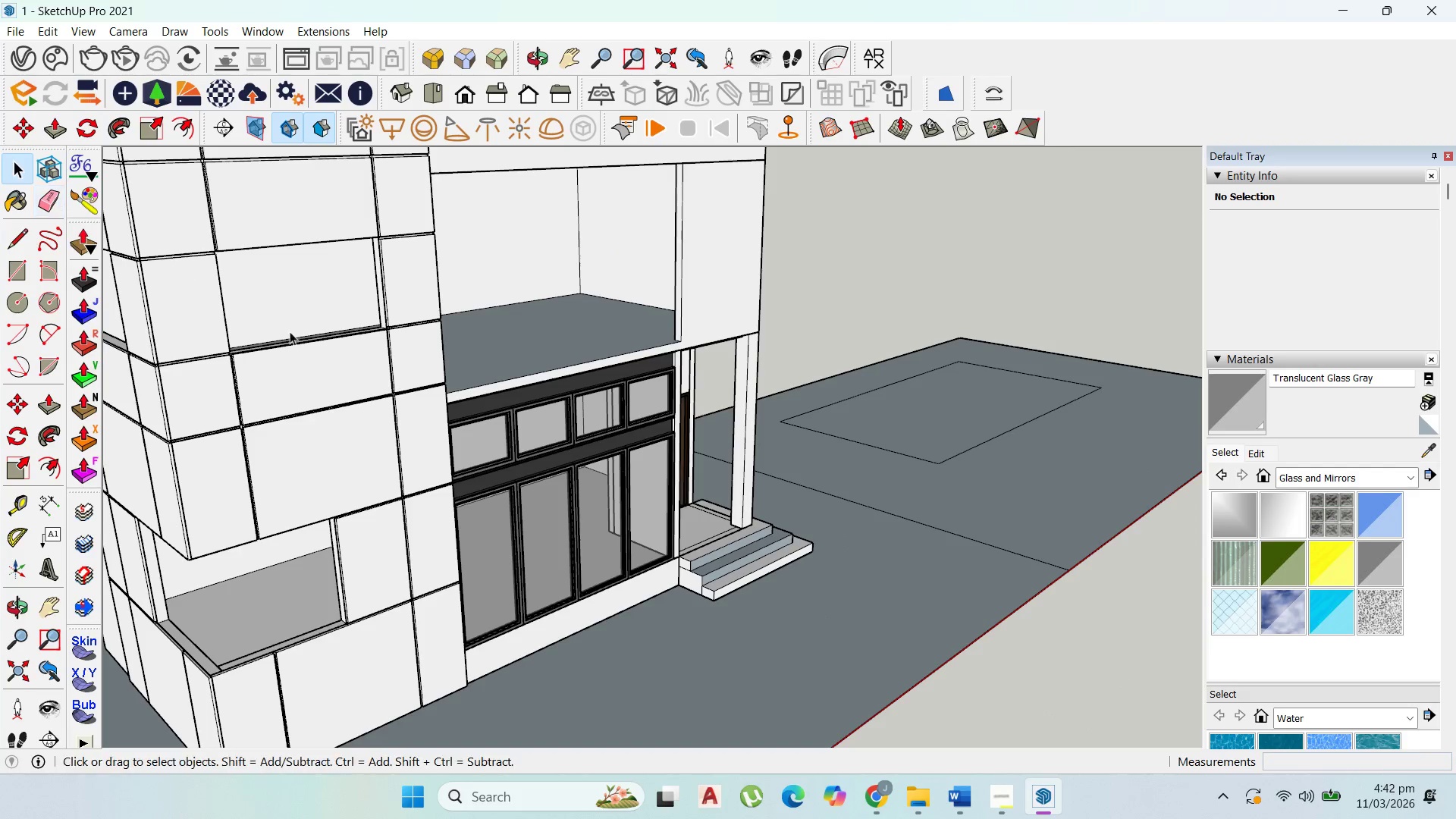 
key(Escape)
 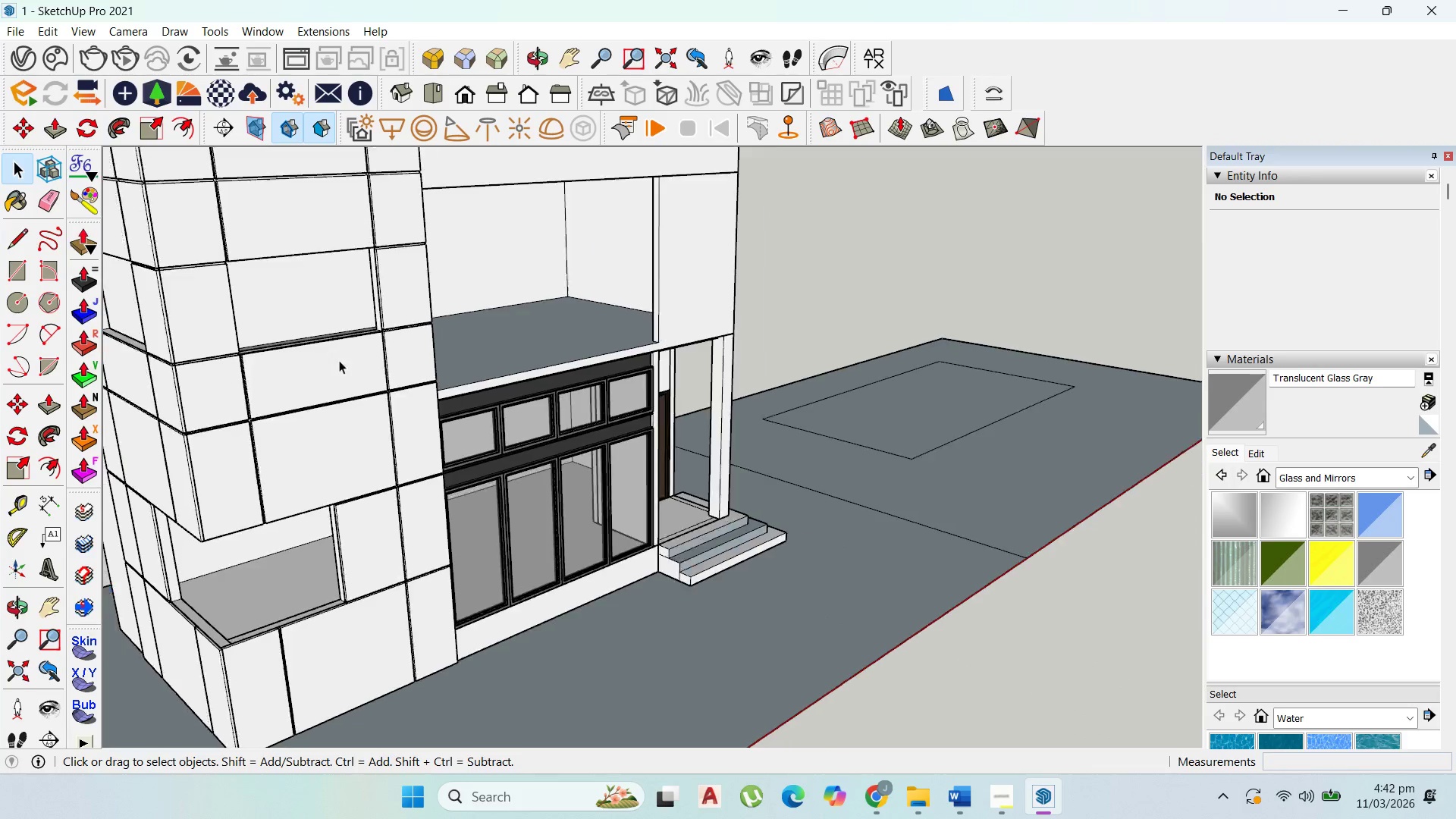 
scroll: coordinate [730, 557], scroll_direction: down, amount: 7.0
 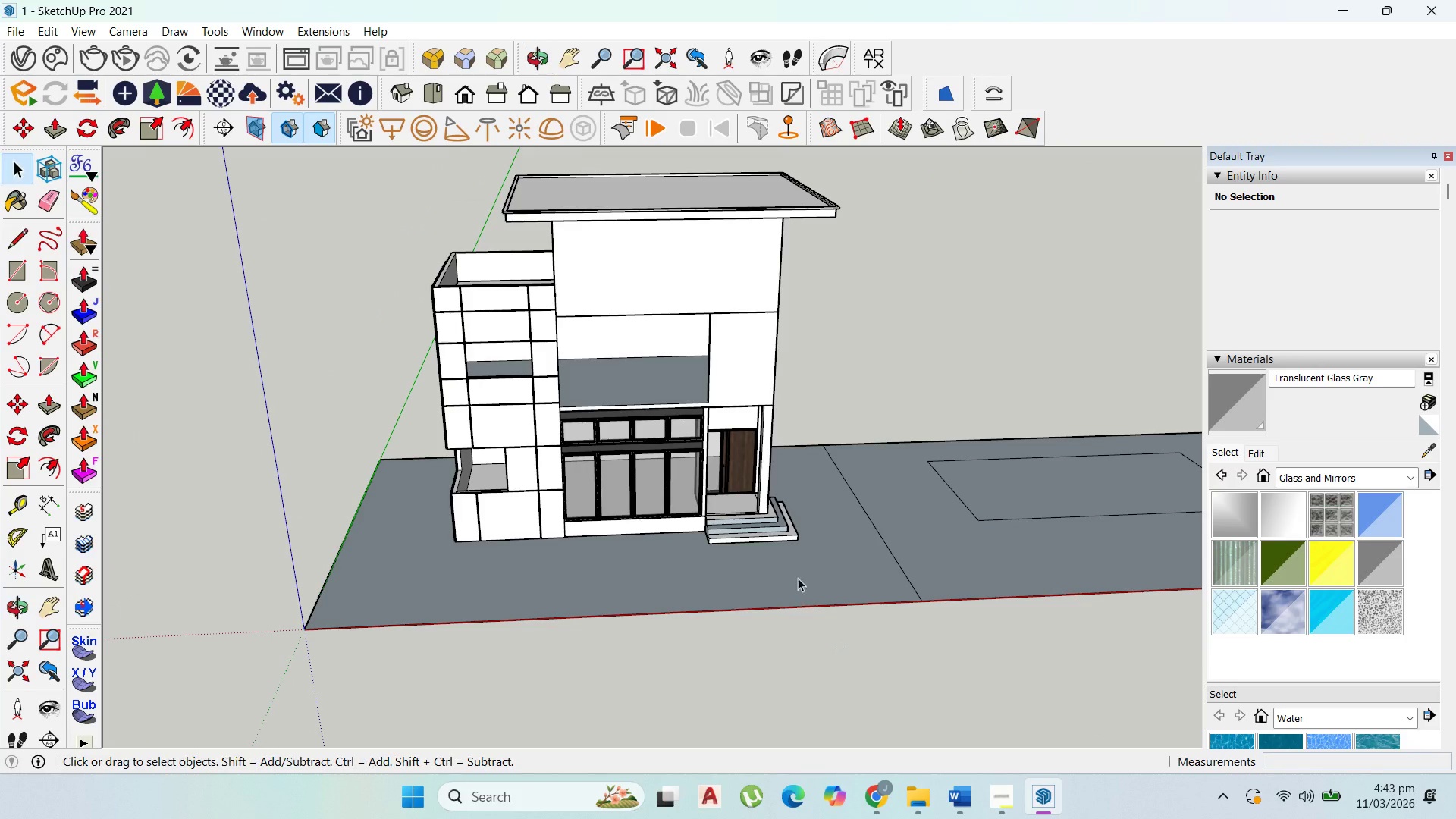 
scroll: coordinate [738, 475], scroll_direction: up, amount: 9.0
 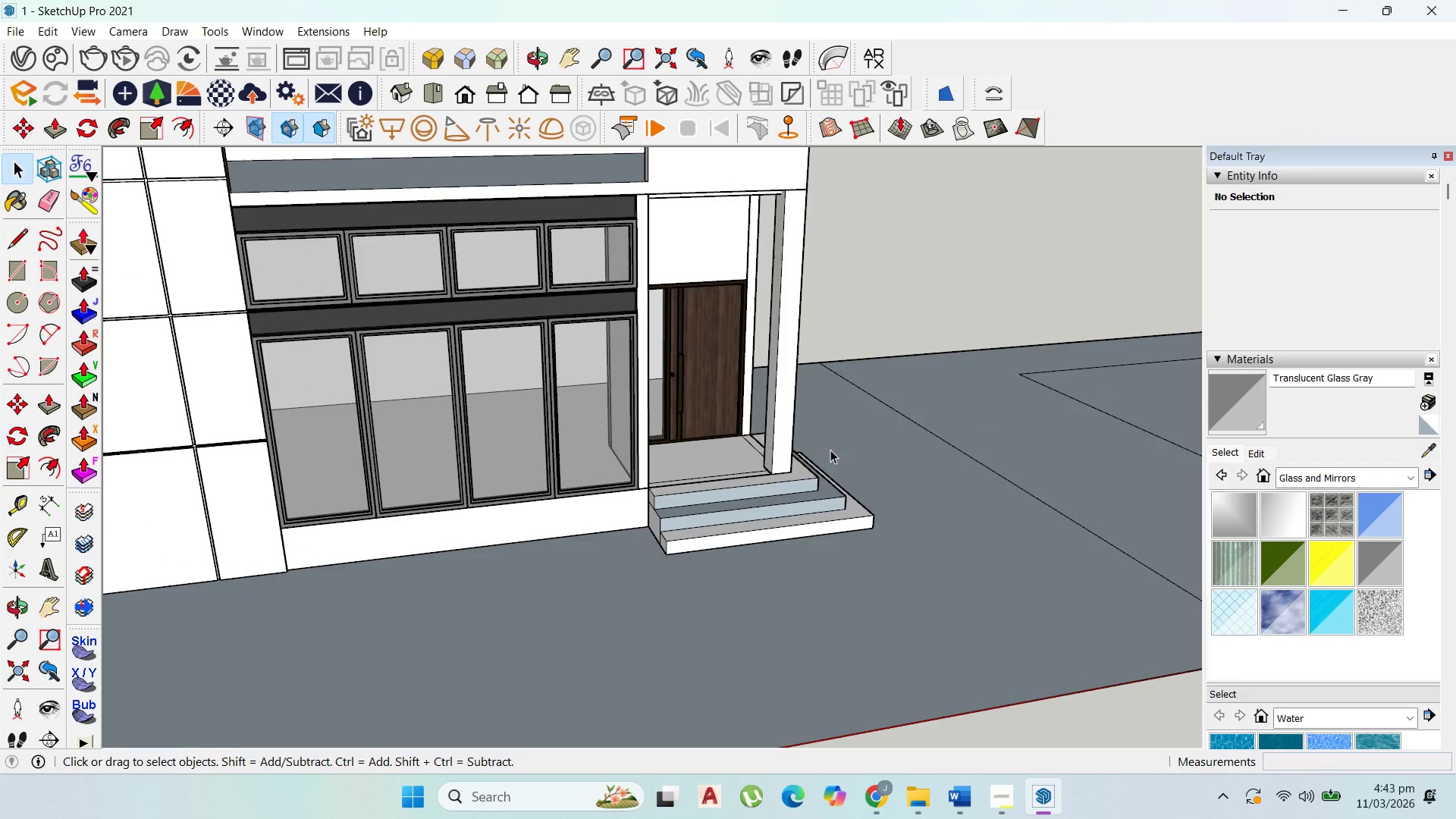 
wait(10.27)
 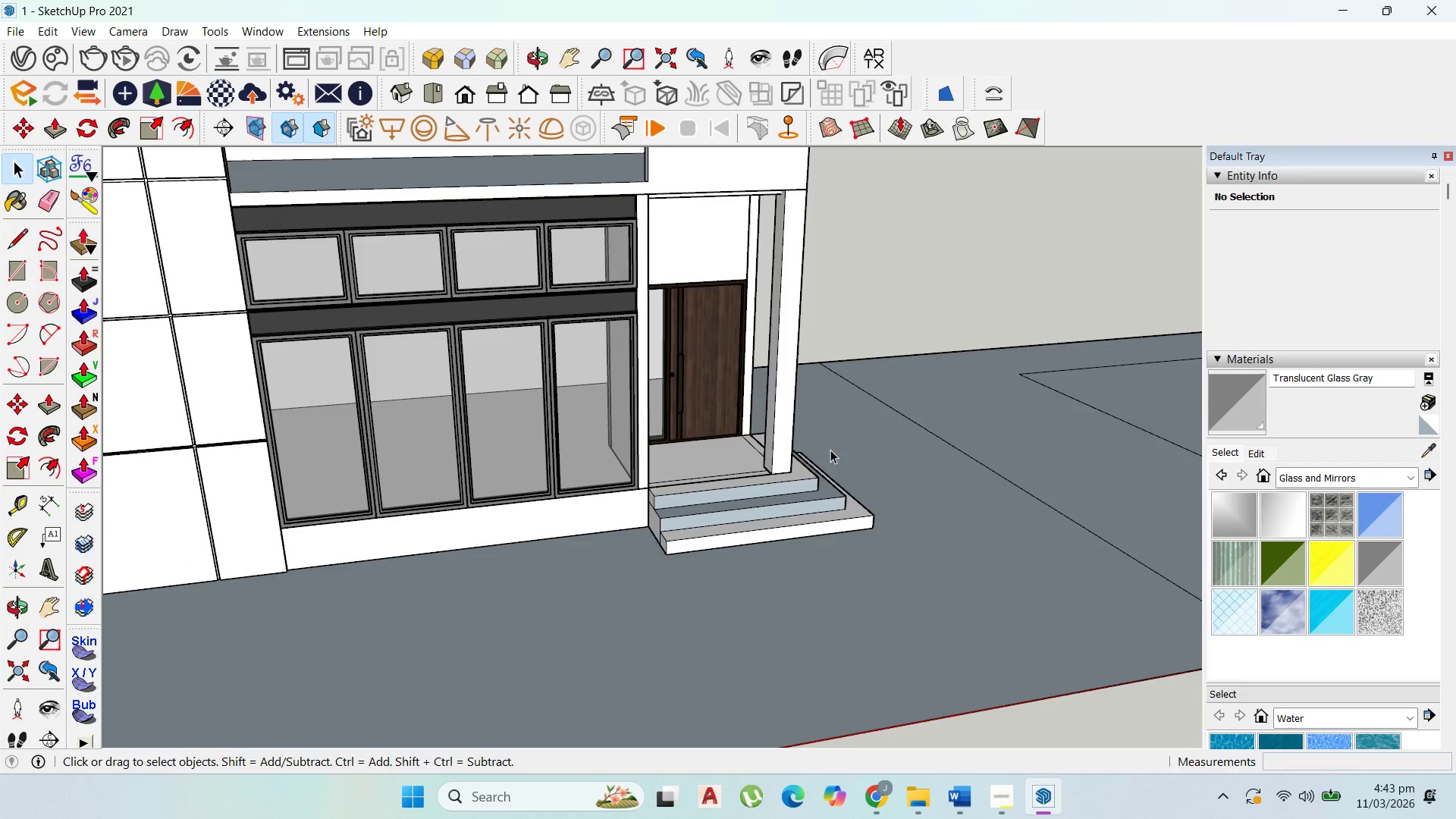 
scroll: coordinate [764, 414], scroll_direction: down, amount: 12.0
 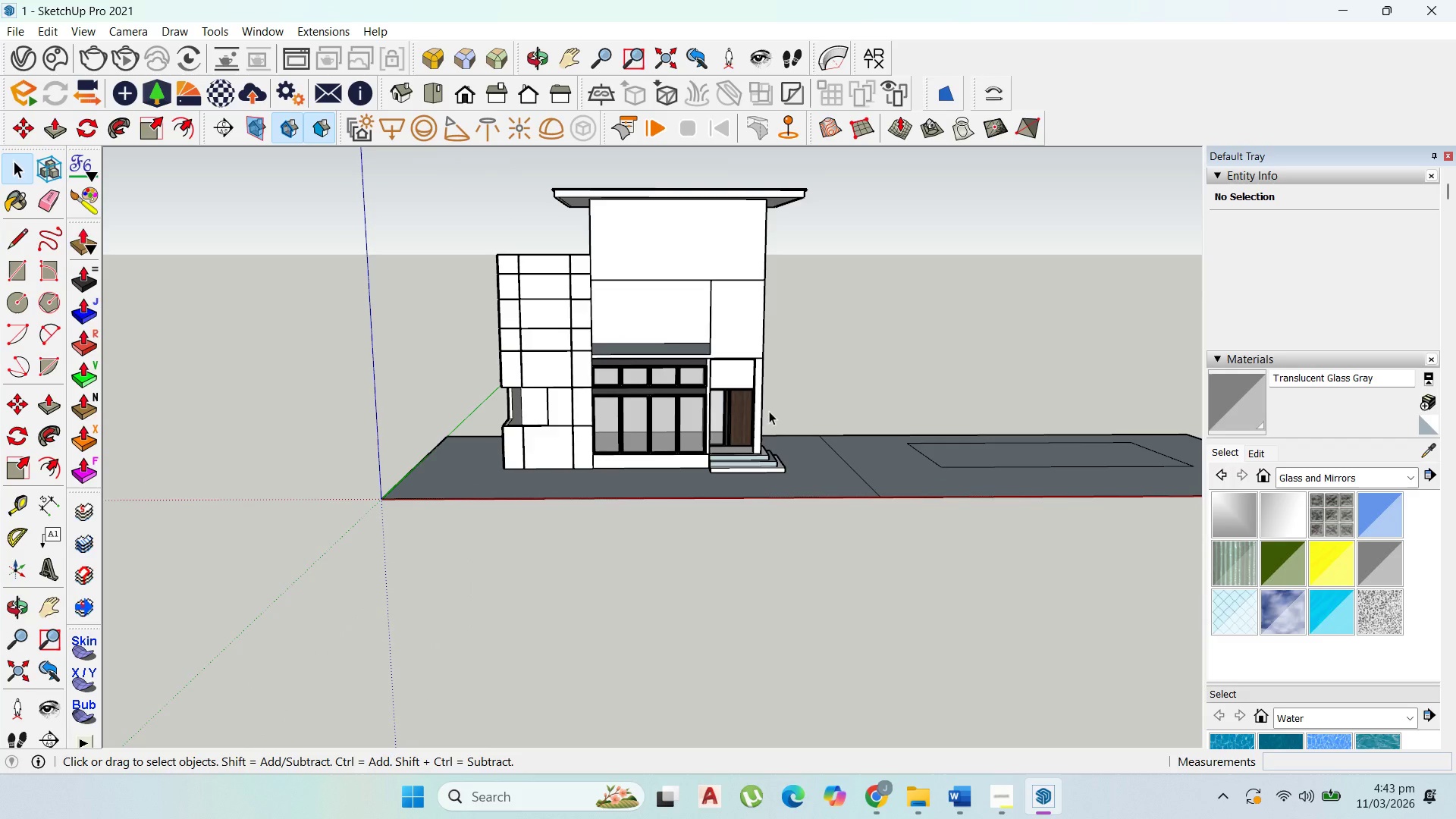 
key(Control+S)
 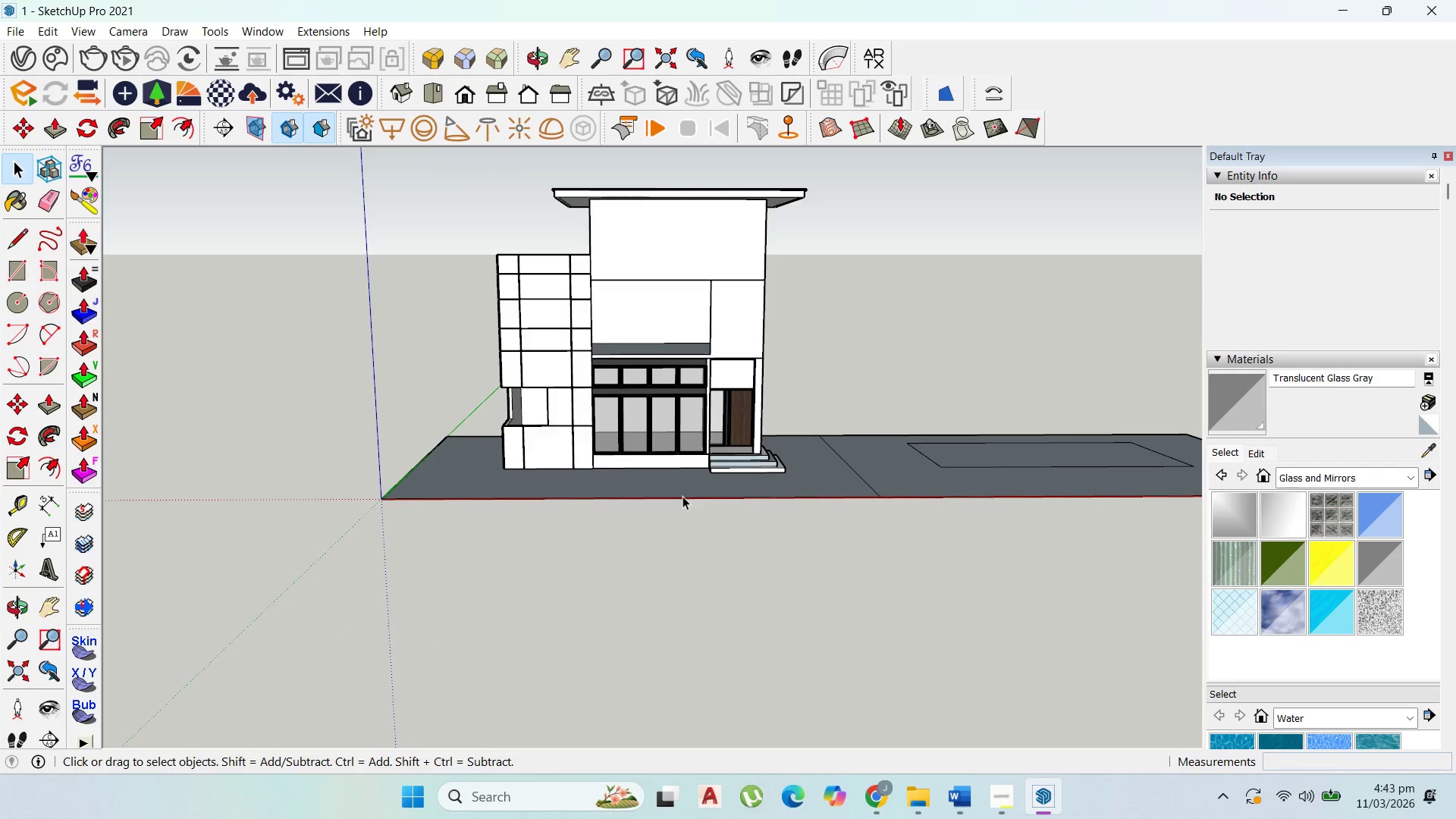 
scroll: coordinate [584, 347], scroll_direction: up, amount: 2.0
 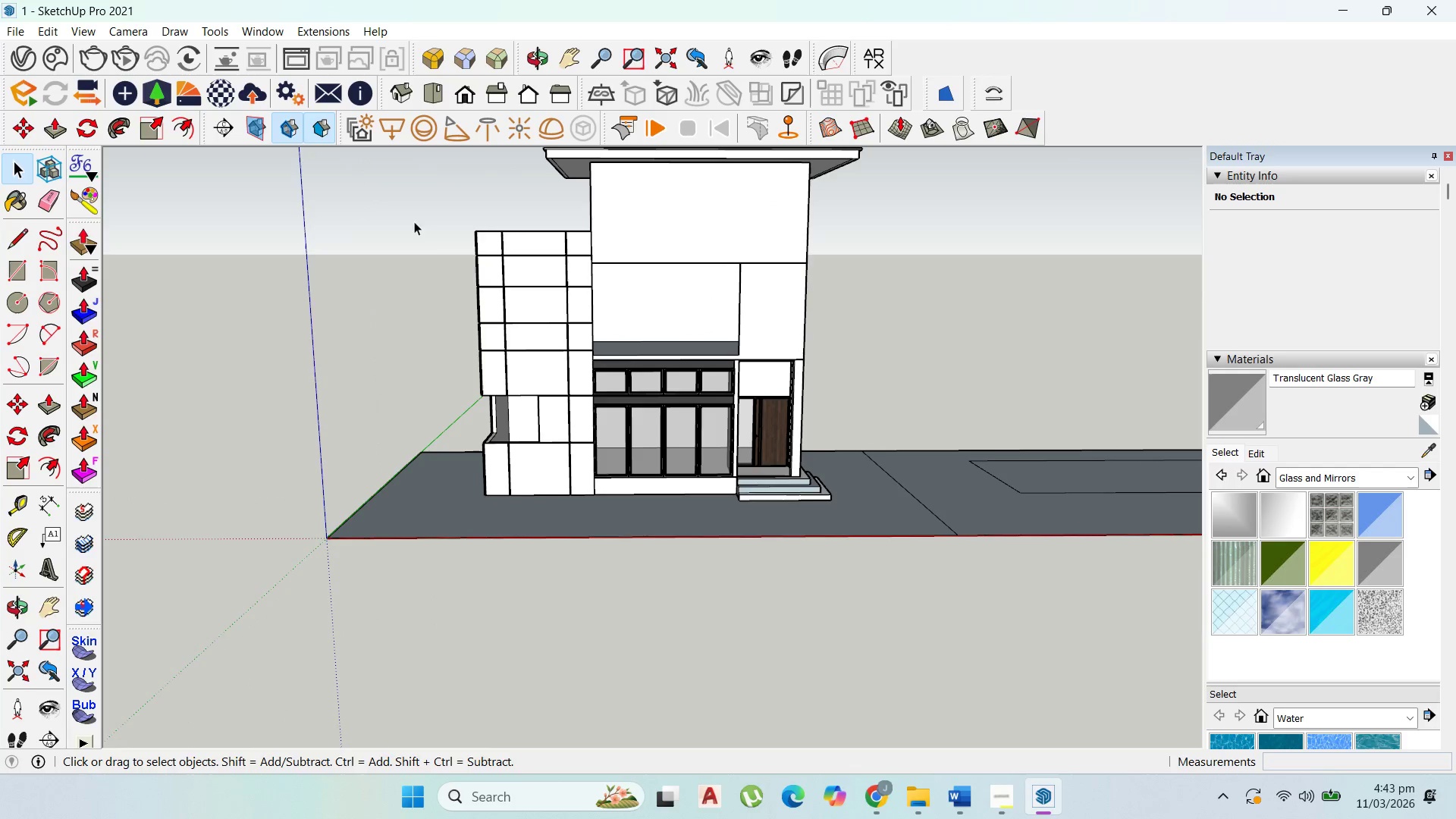 
left_click([475, 260])
 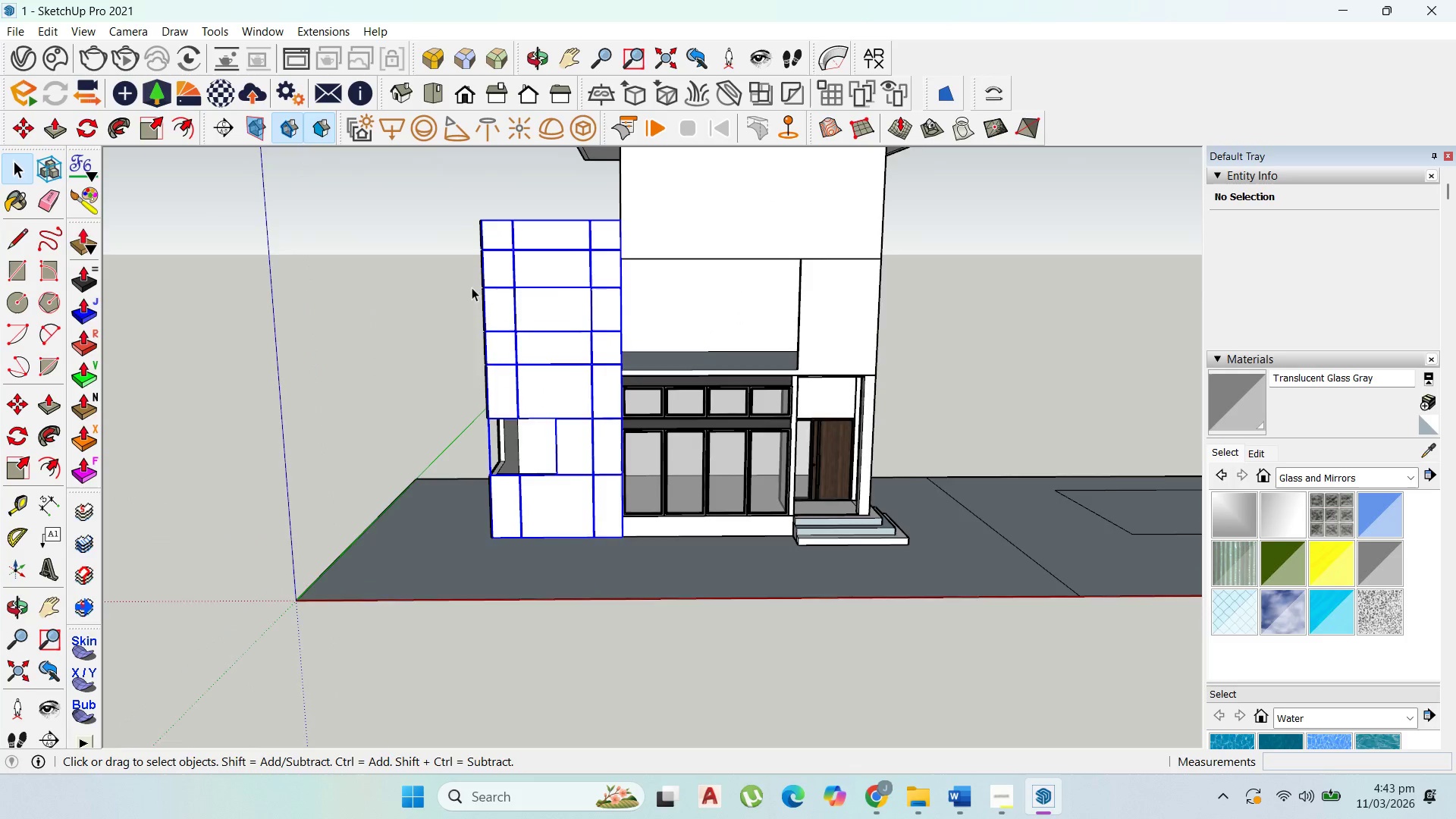 
scroll: coordinate [489, 293], scroll_direction: up, amount: 4.0
 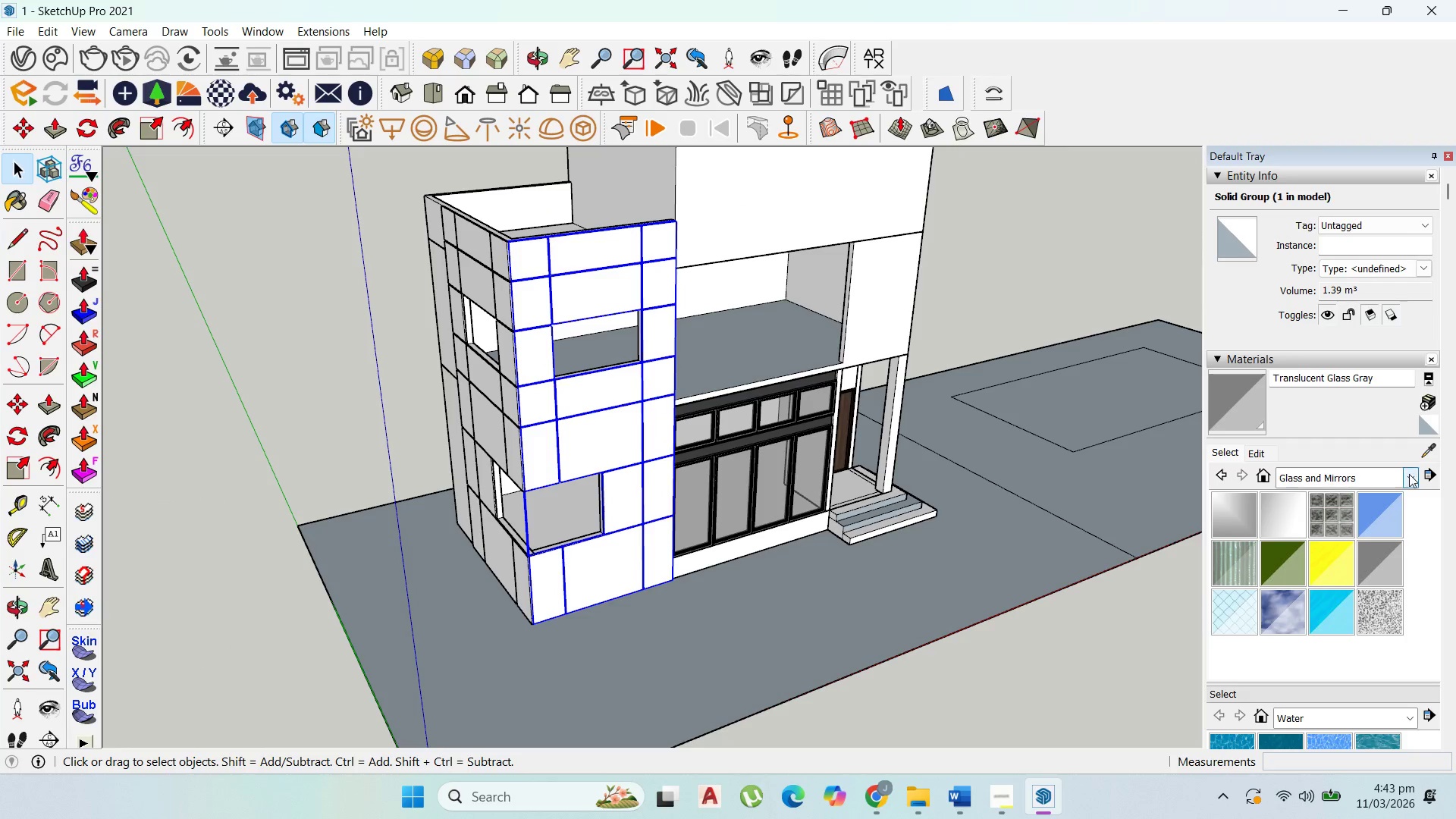 
left_click([1409, 474])
 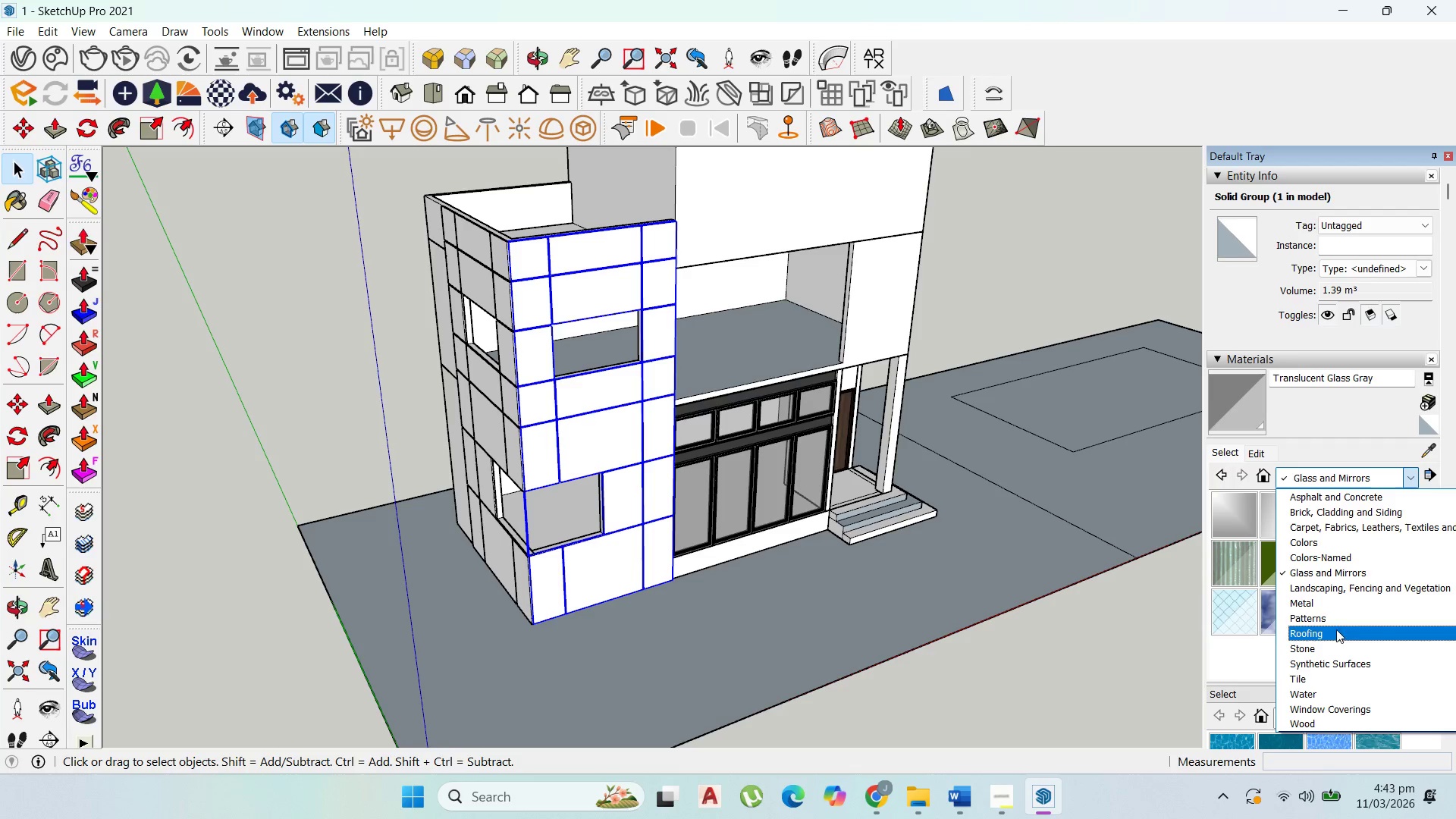 
left_click([1326, 607])
 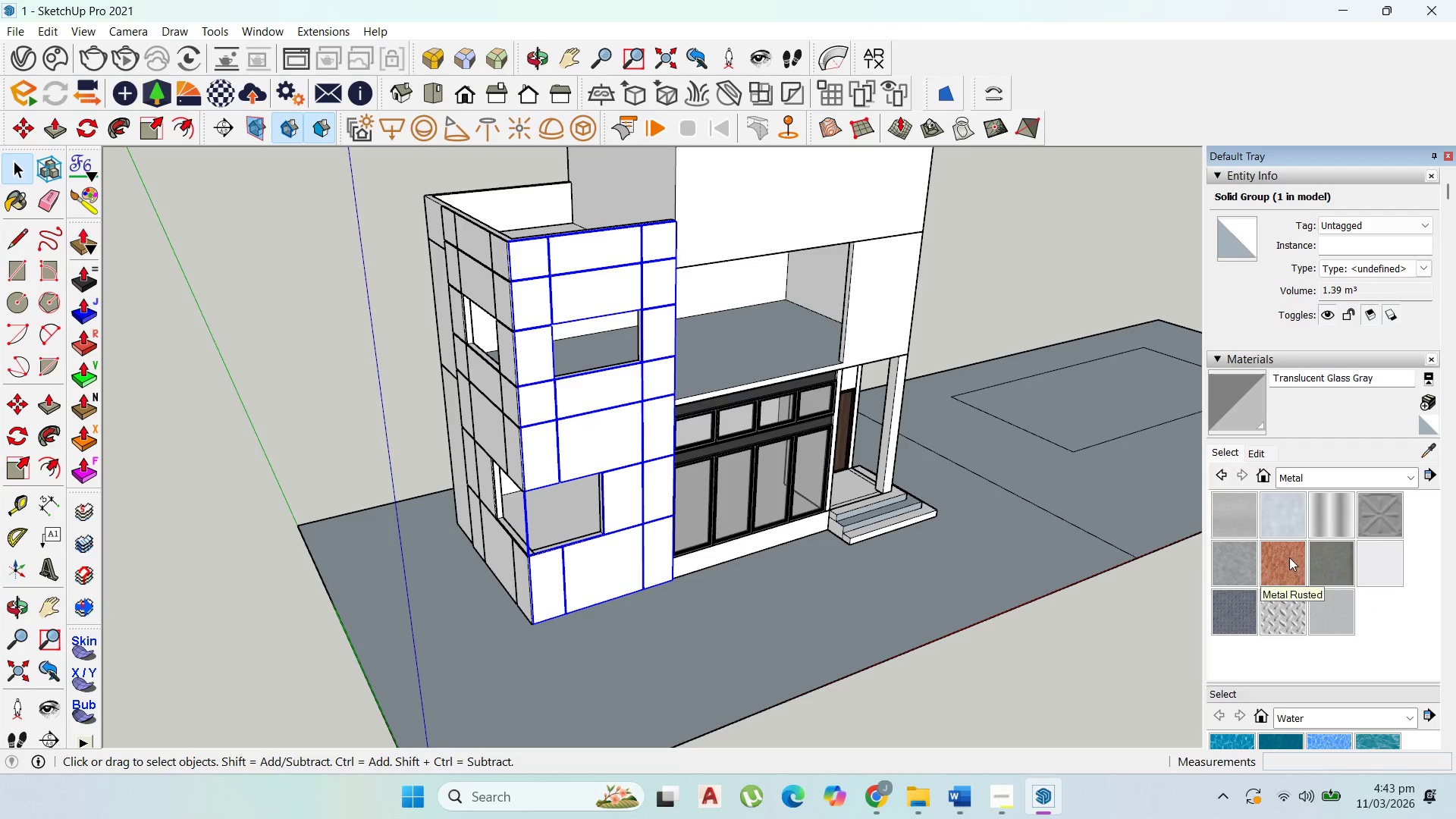 
left_click([1289, 557])
 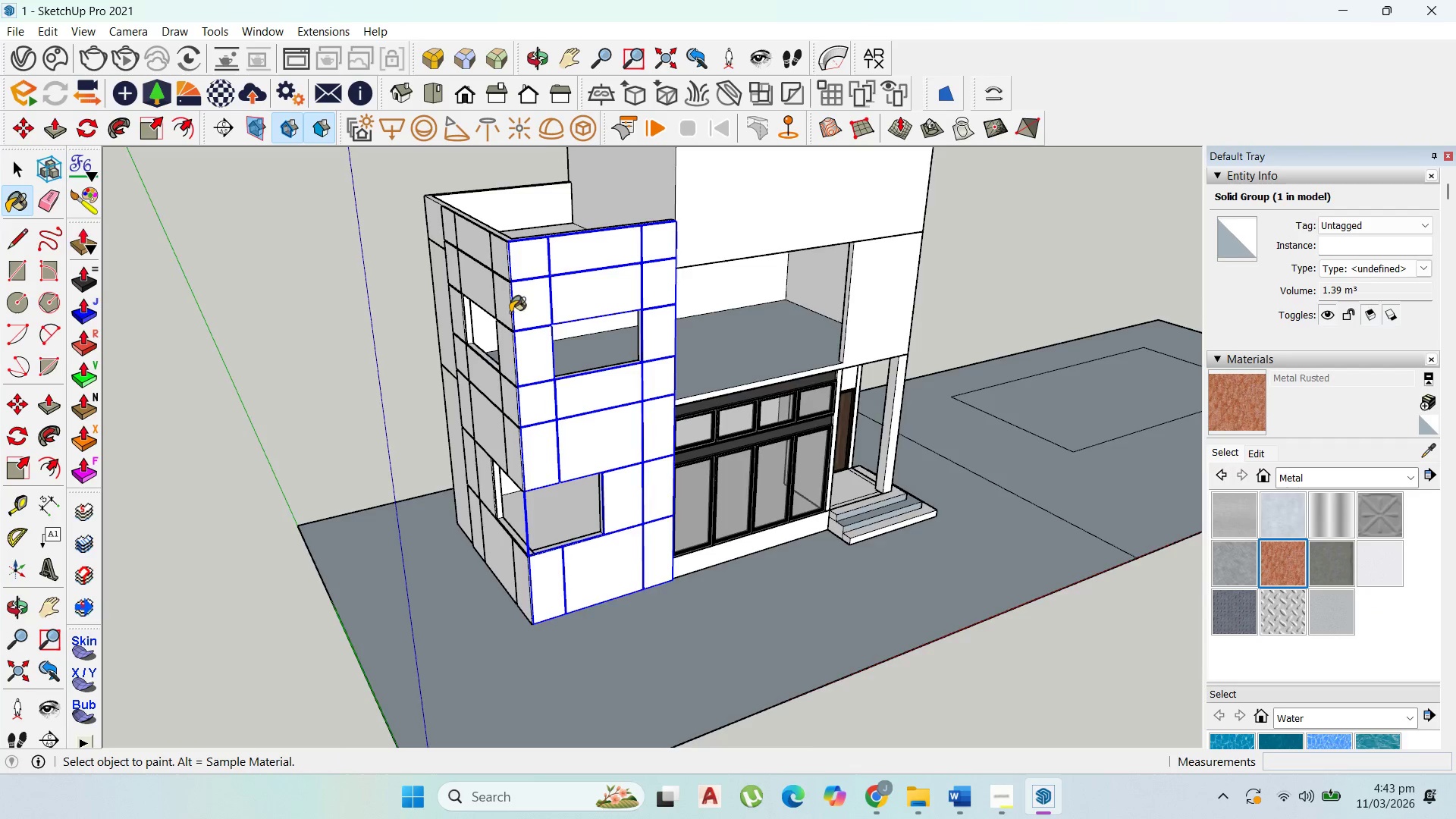 
left_click([558, 296])
 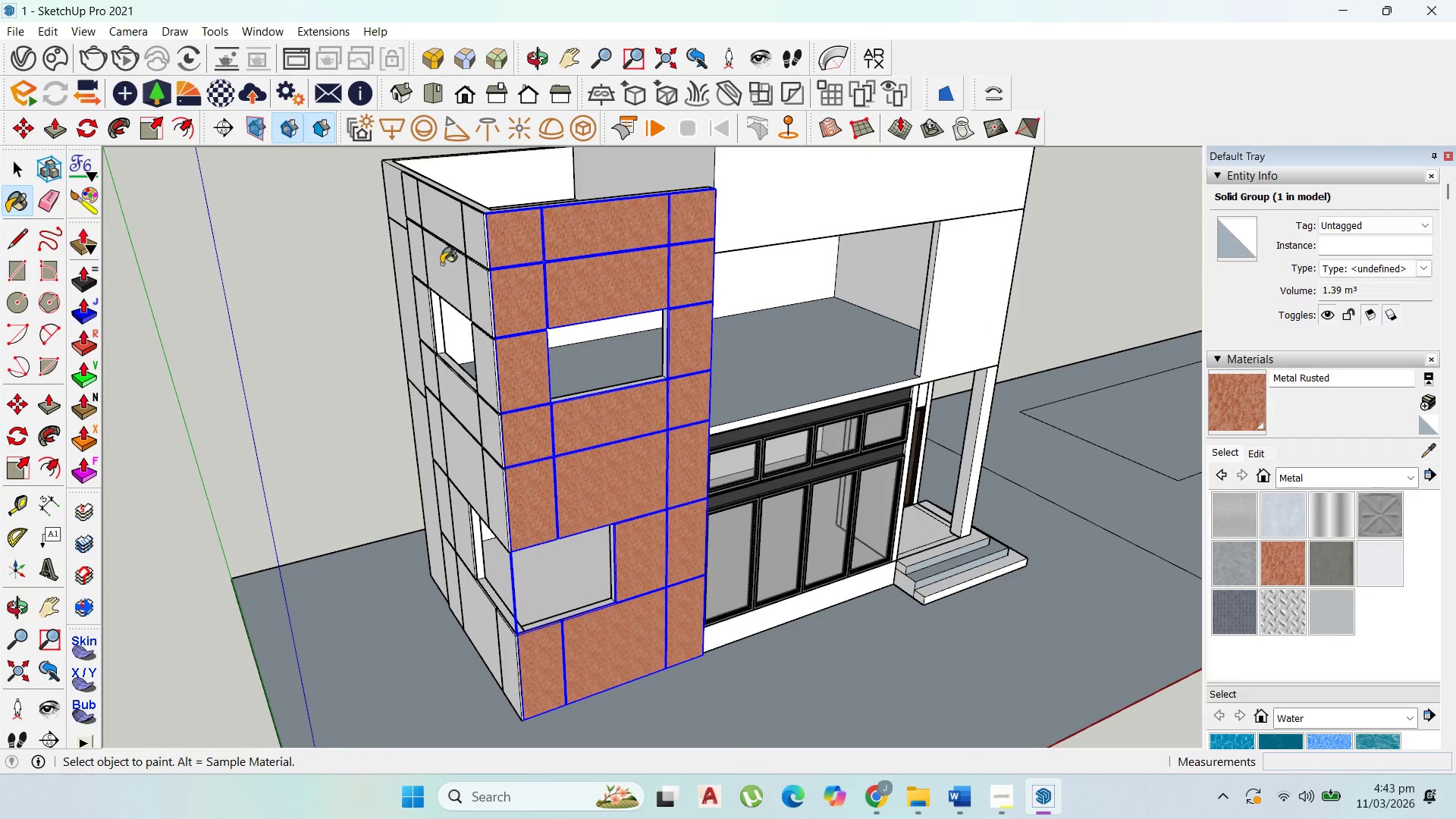 
scroll: coordinate [565, 312], scroll_direction: up, amount: 3.0
 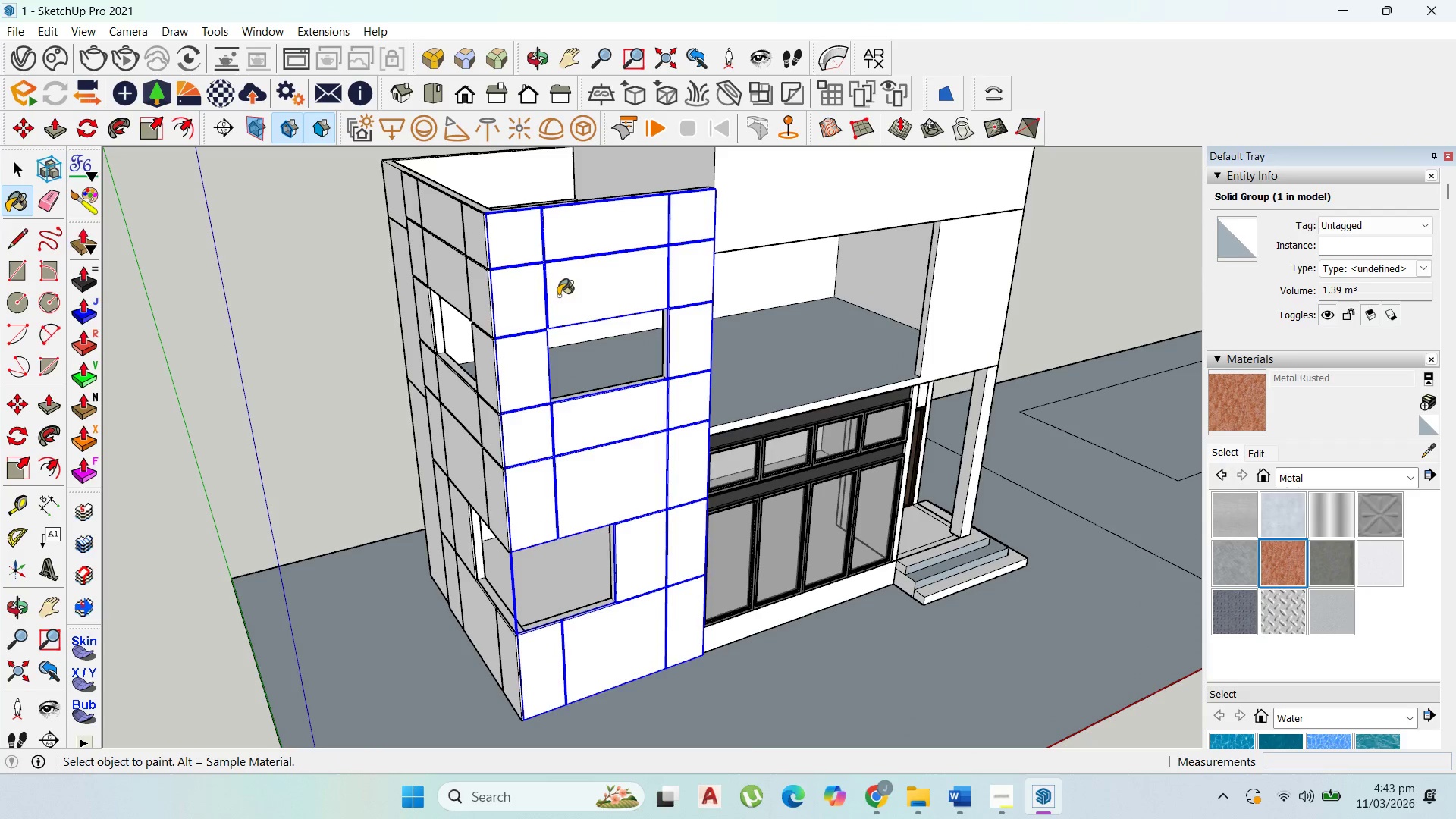 
left_click([450, 260])
 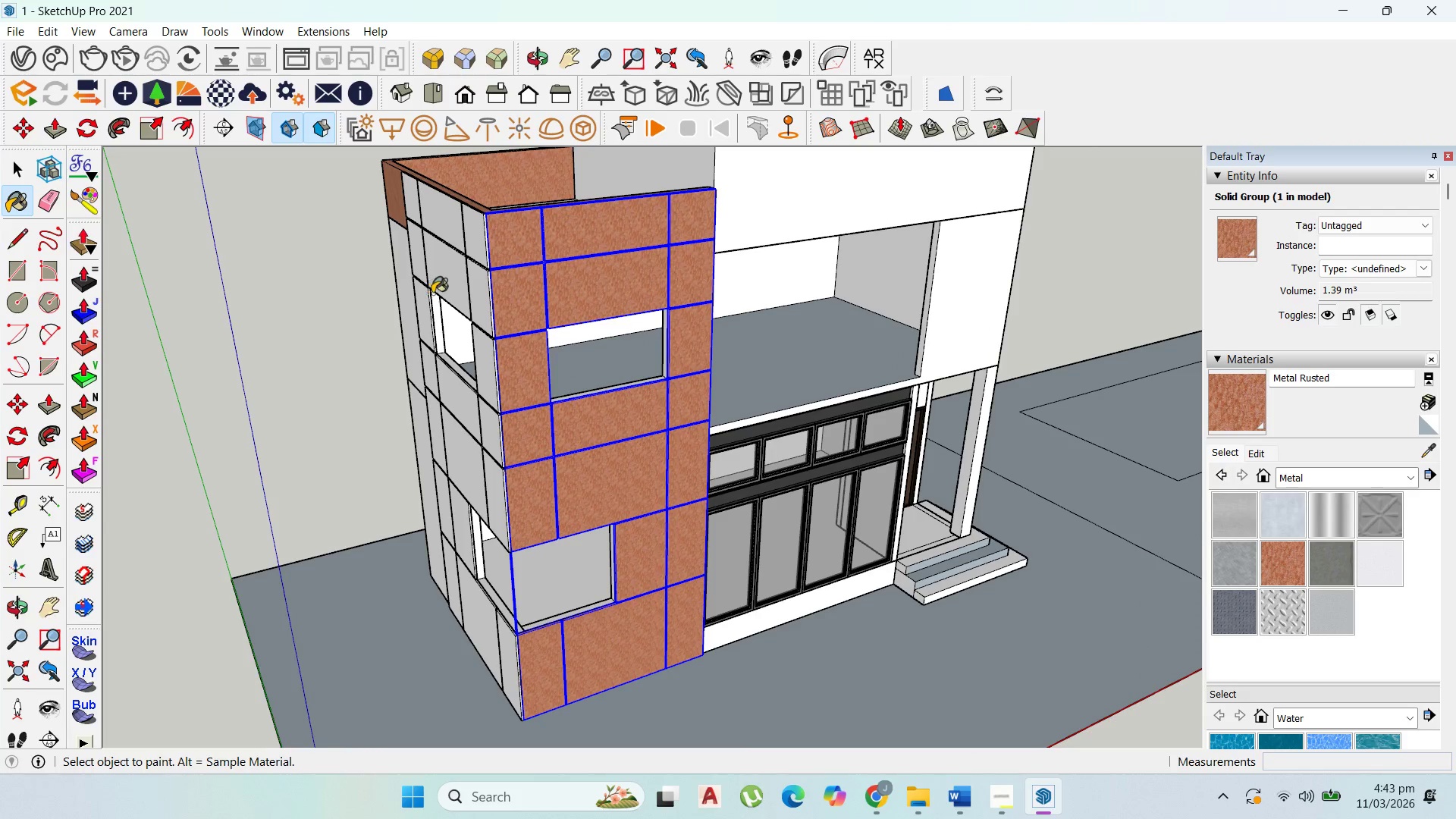 
key(Control+Z)
 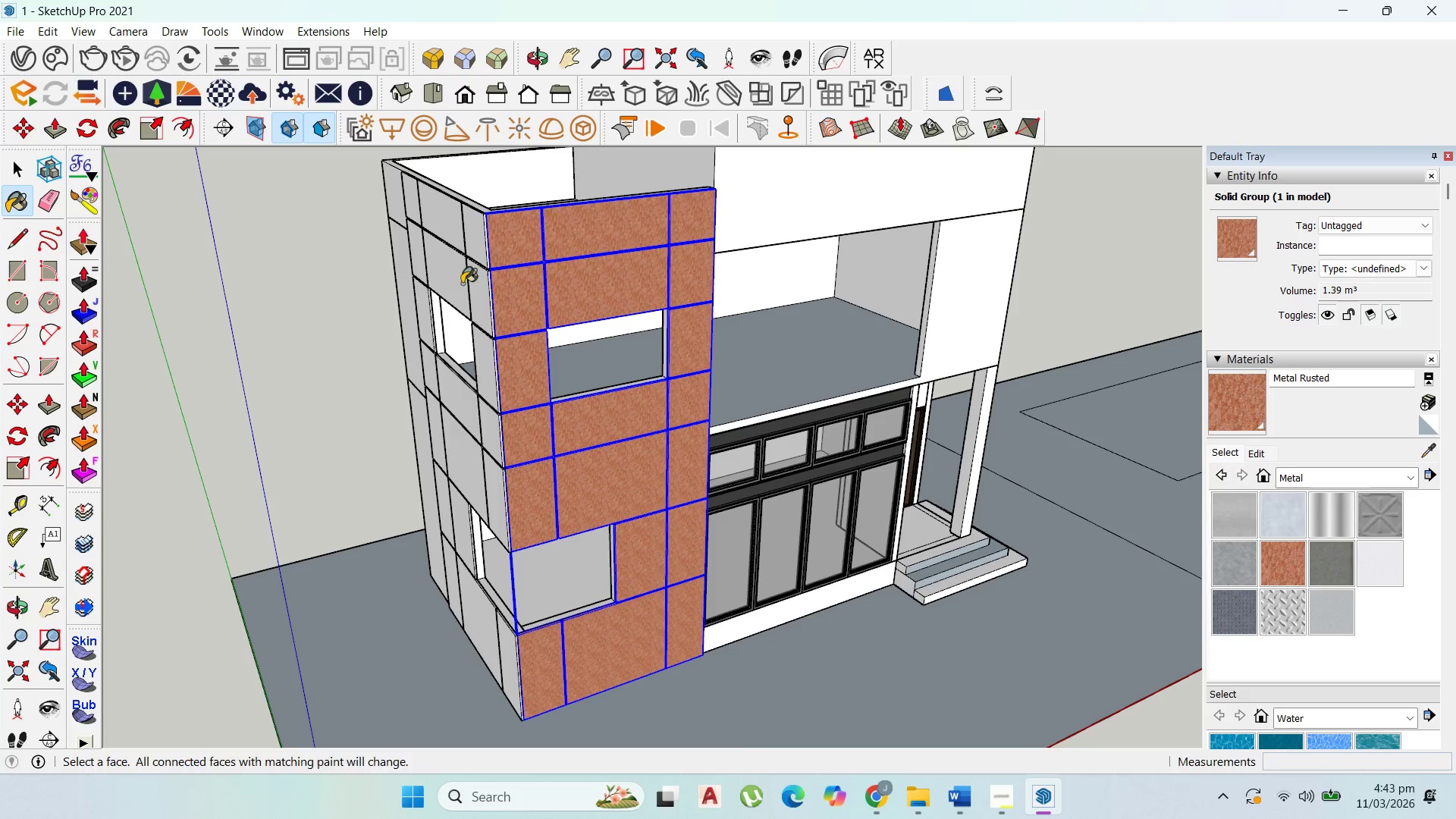 
left_click([462, 284])
 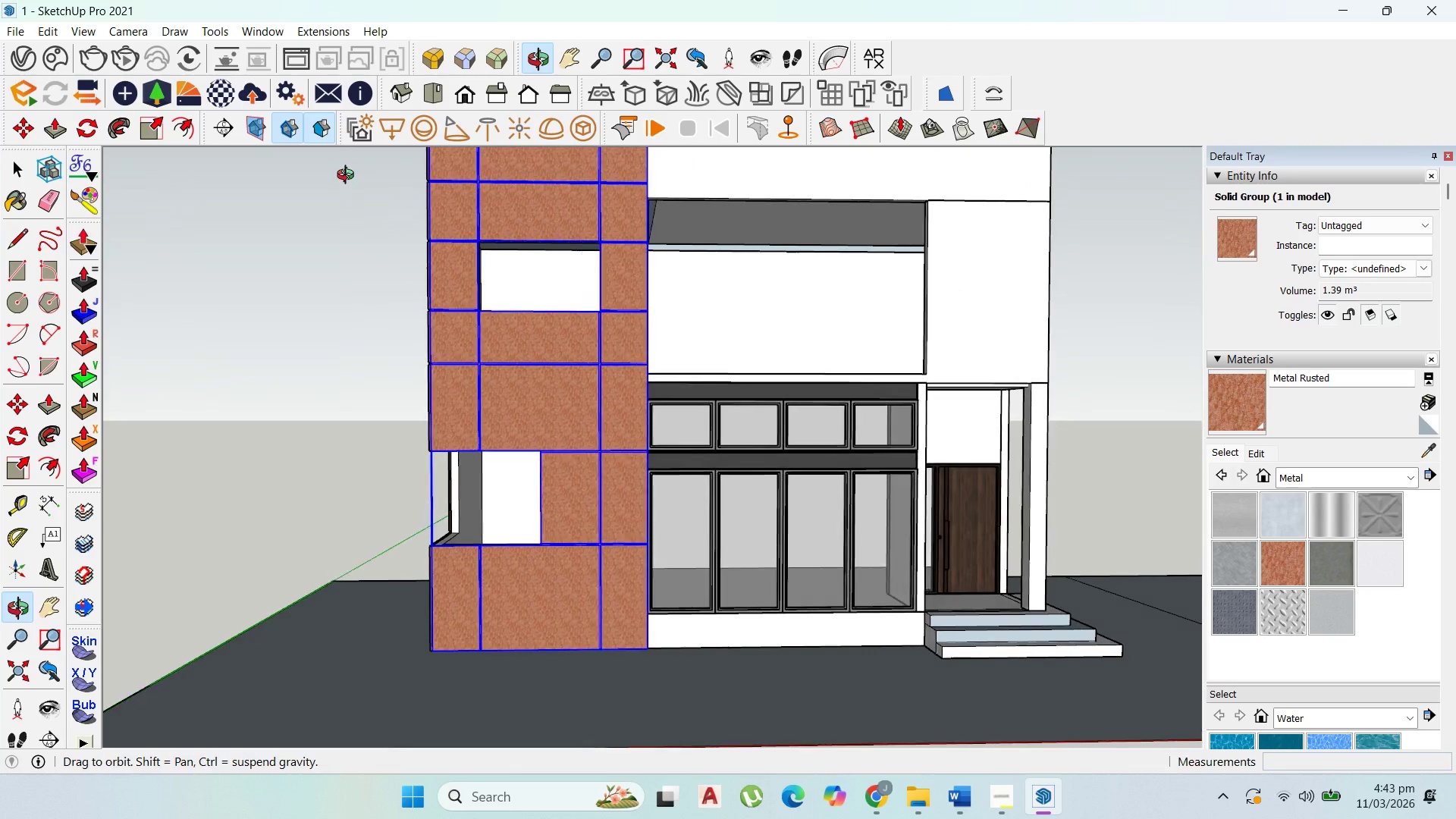 
scroll: coordinate [628, 544], scroll_direction: down, amount: 5.0
 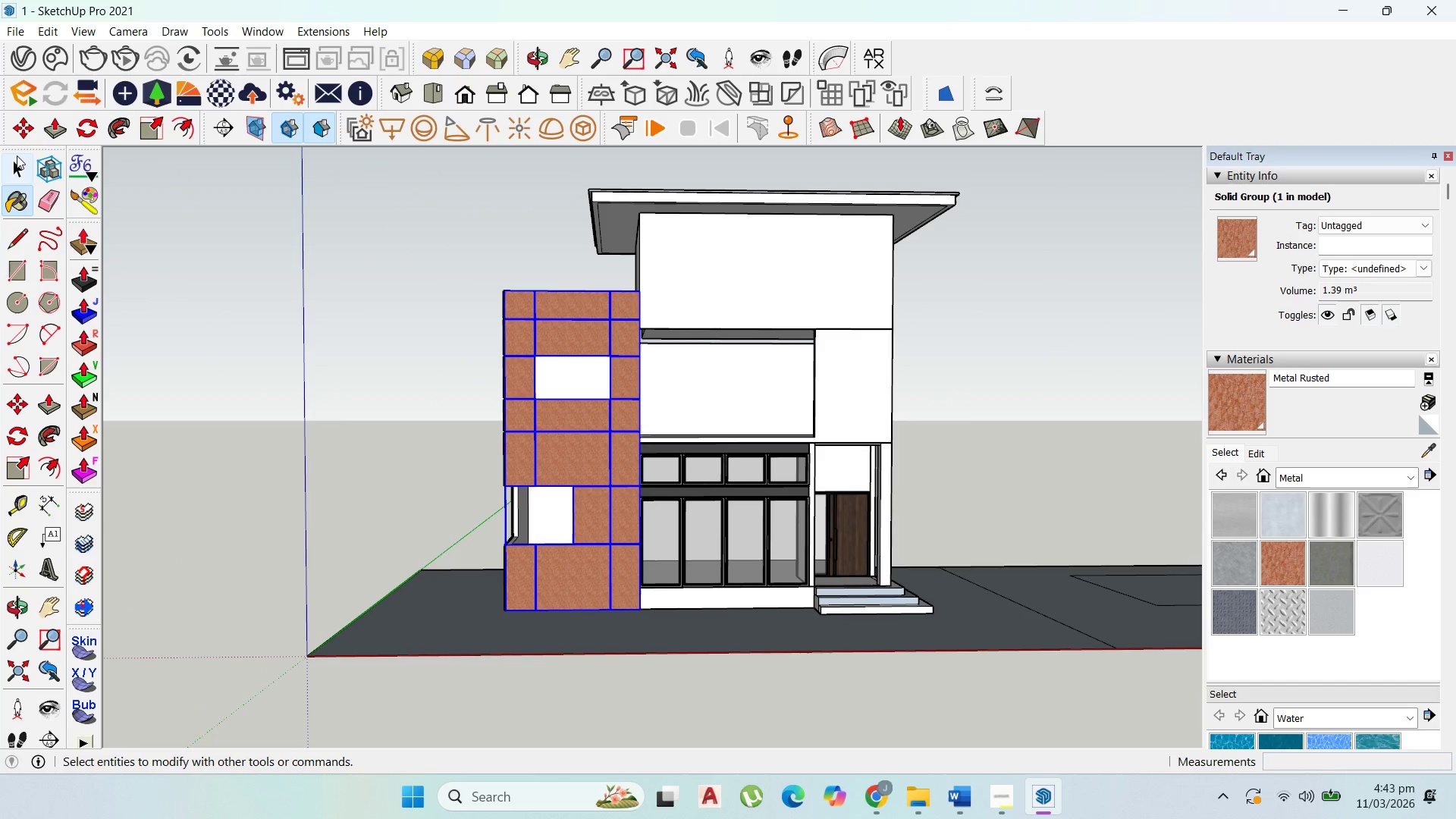 
left_click_drag(start_coordinate=[18, 158], to_coordinate=[27, 158])
 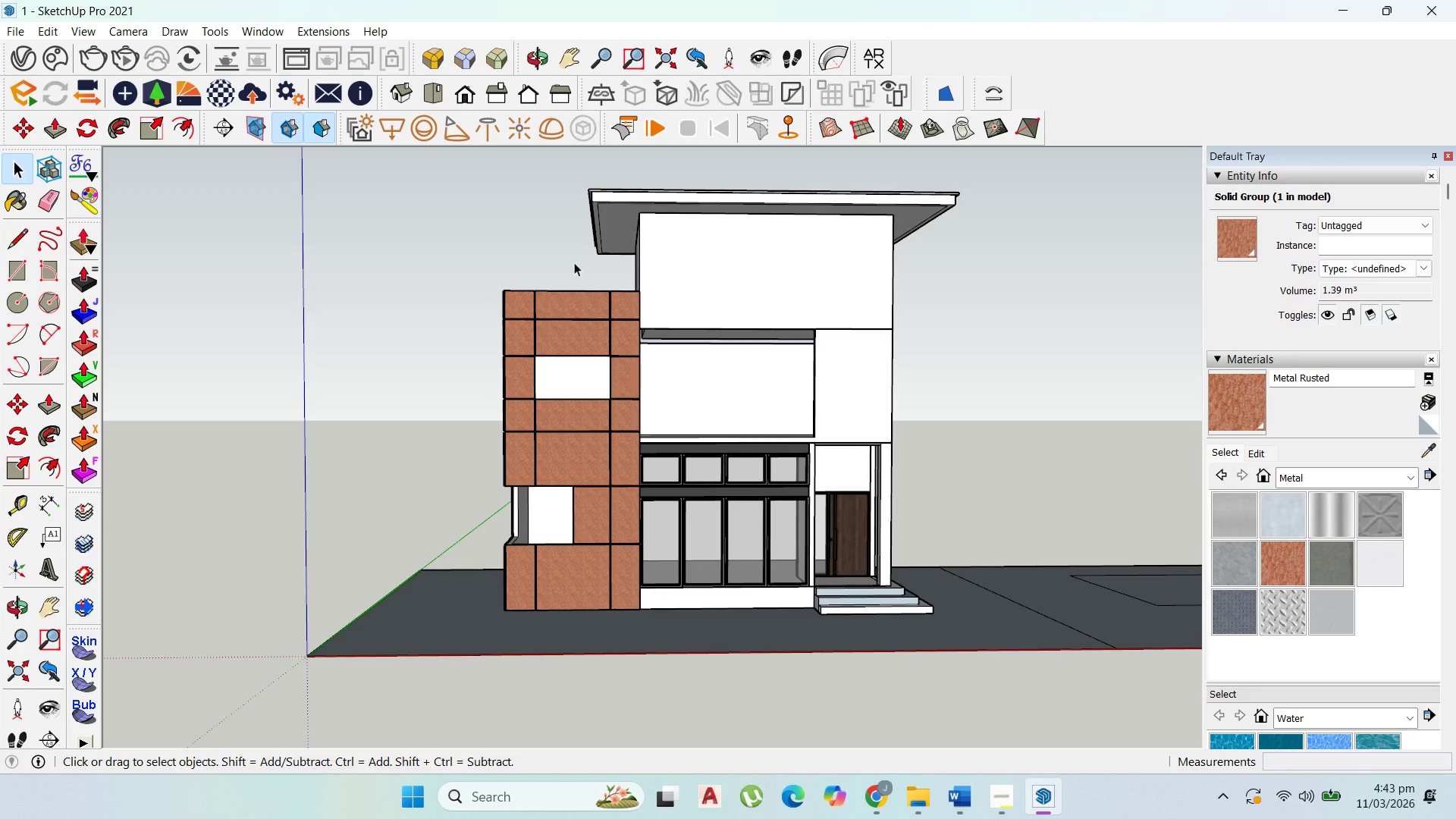 
key(Escape)
 